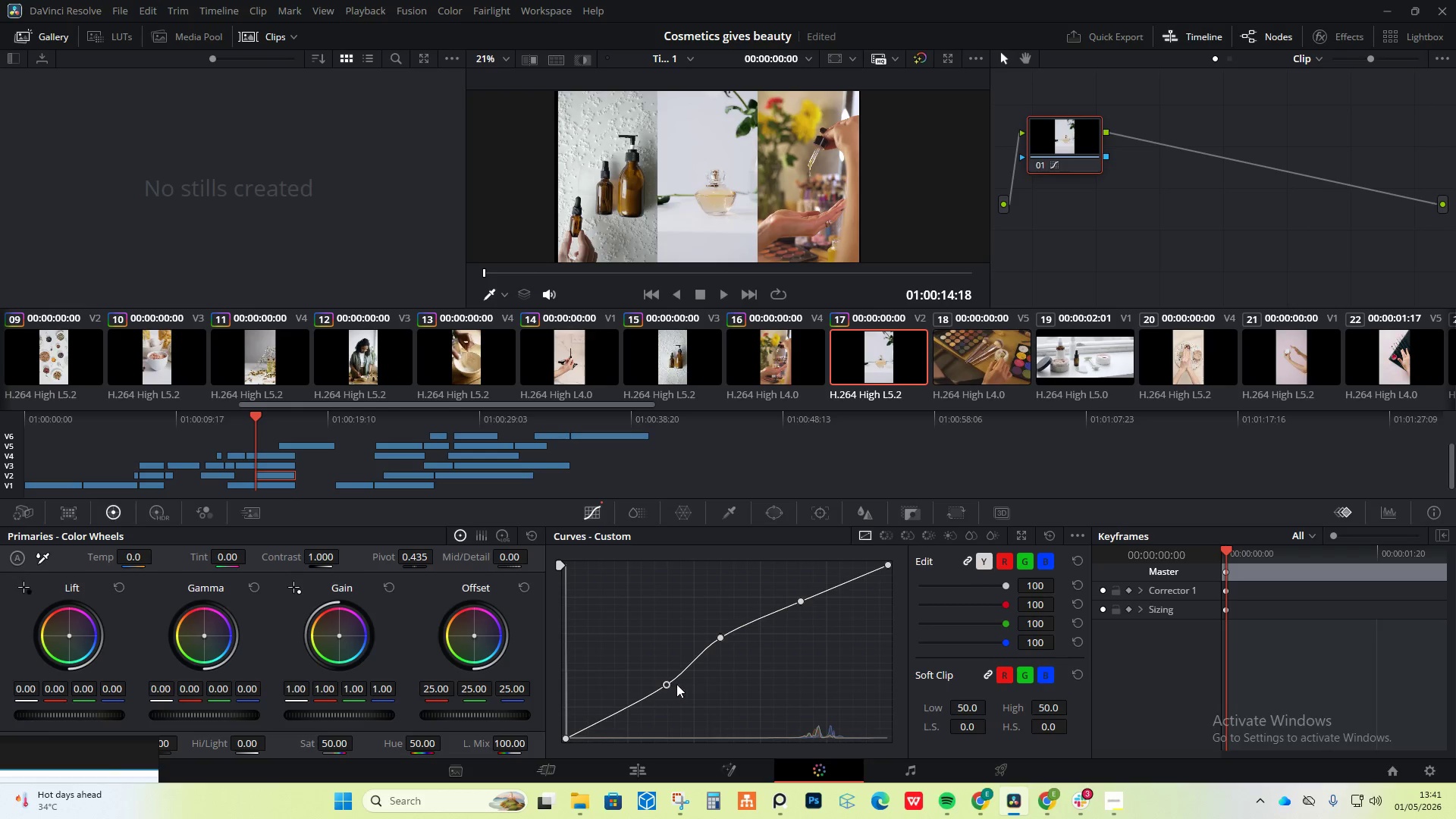 
key(Control+Z)
 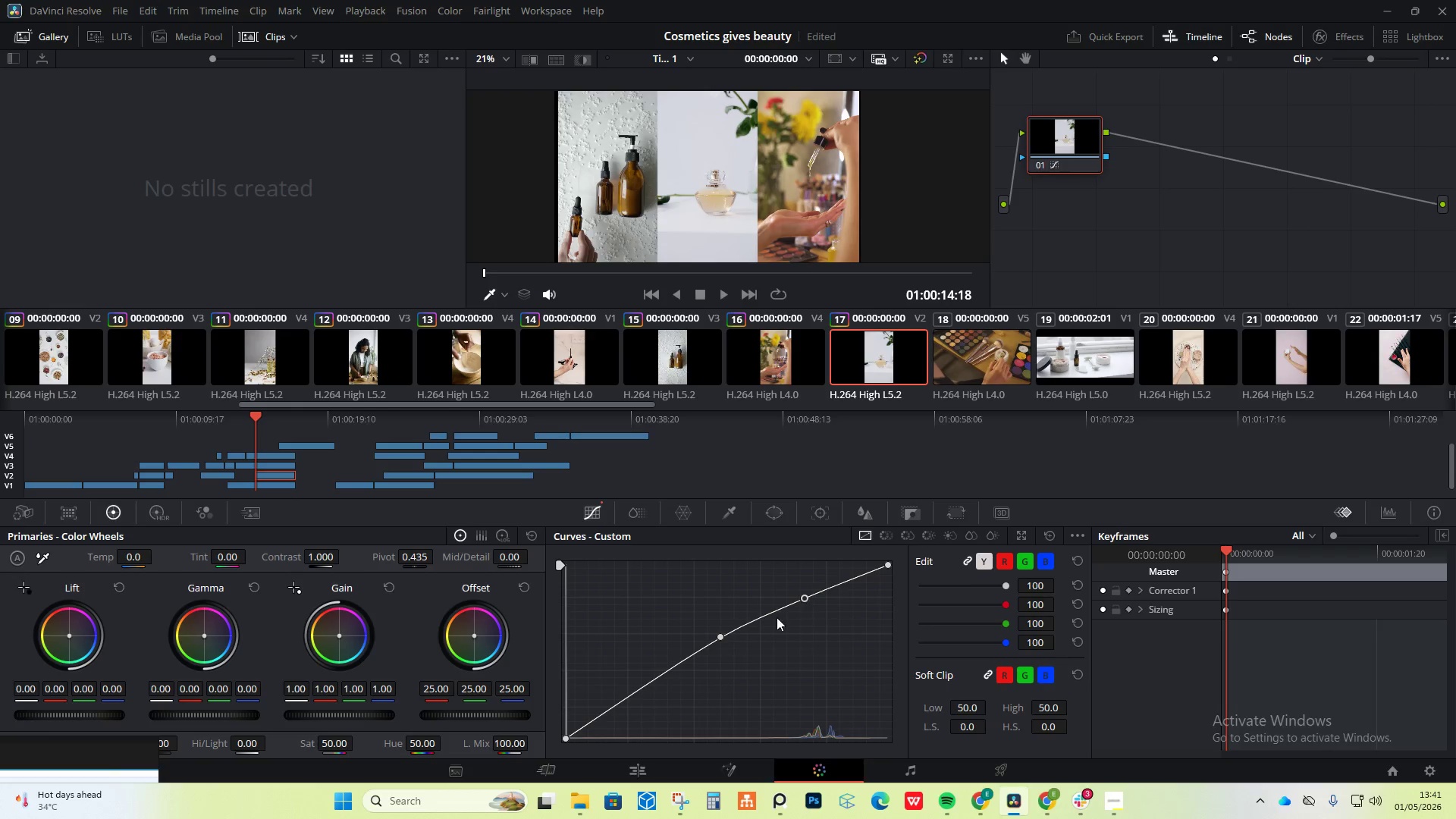 
left_click_drag(start_coordinate=[717, 636], to_coordinate=[730, 654])
 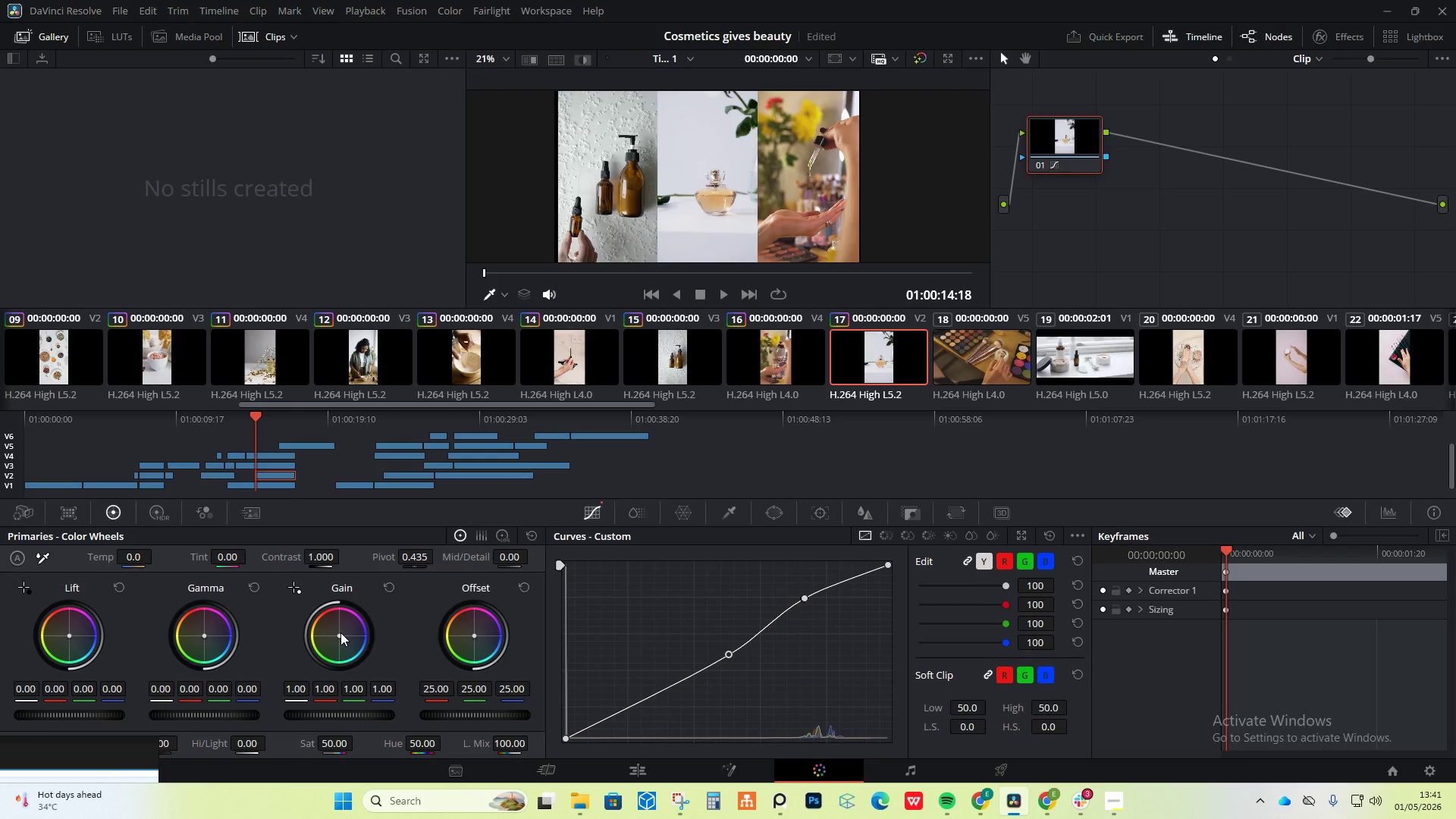 
left_click_drag(start_coordinate=[339, 633], to_coordinate=[334, 624])
 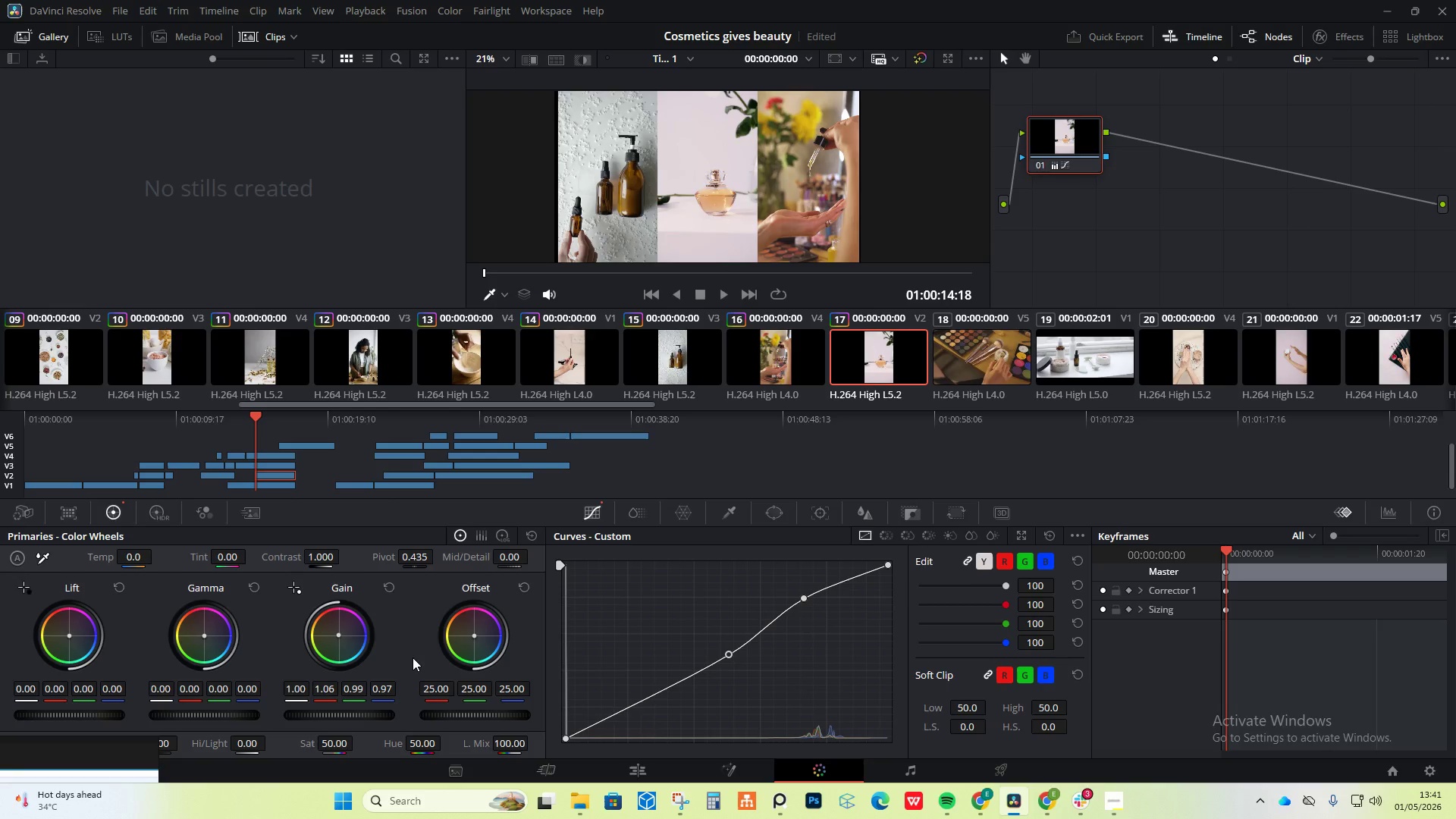 
wait(12.19)
 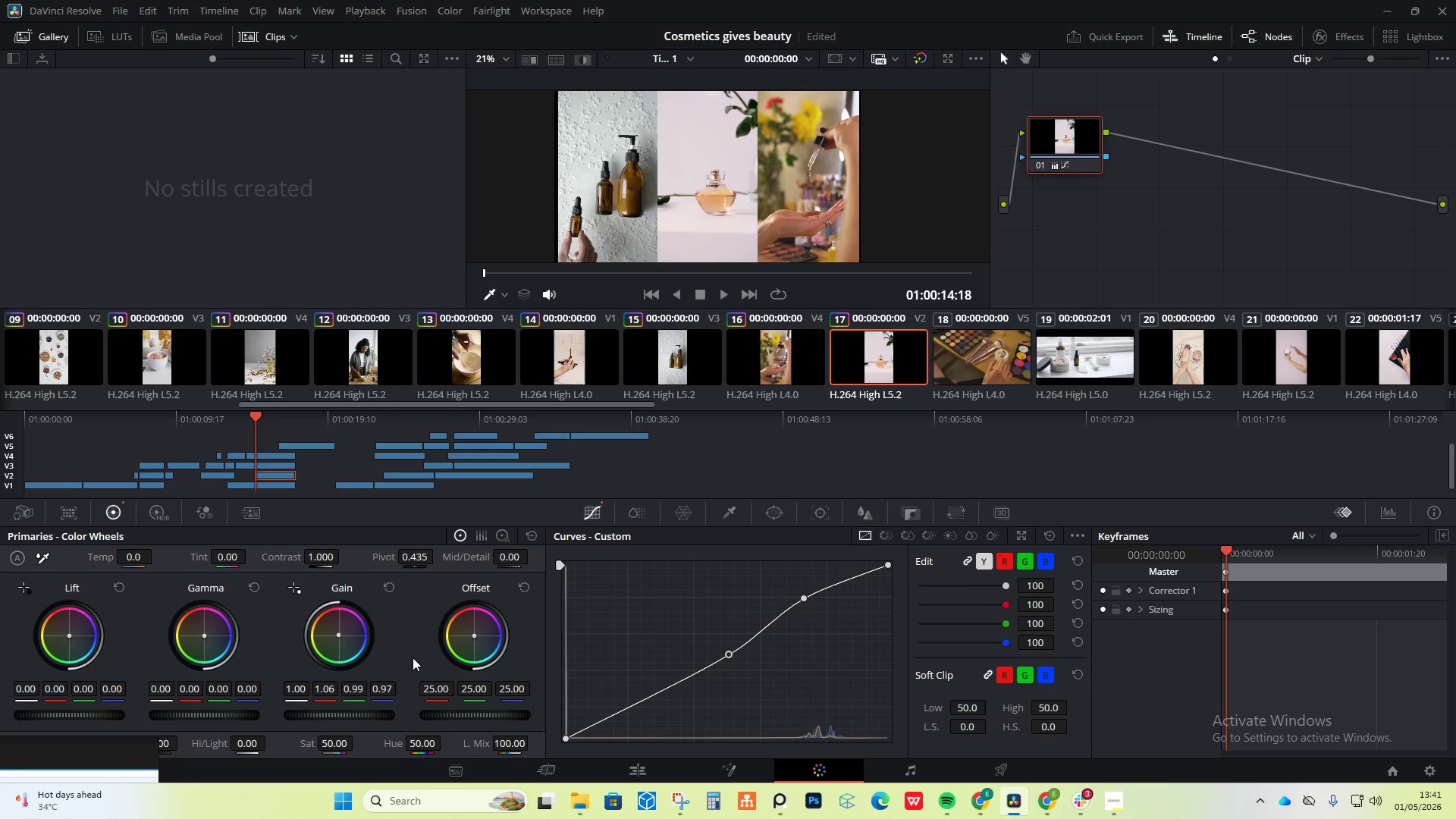 
left_click([962, 366])
 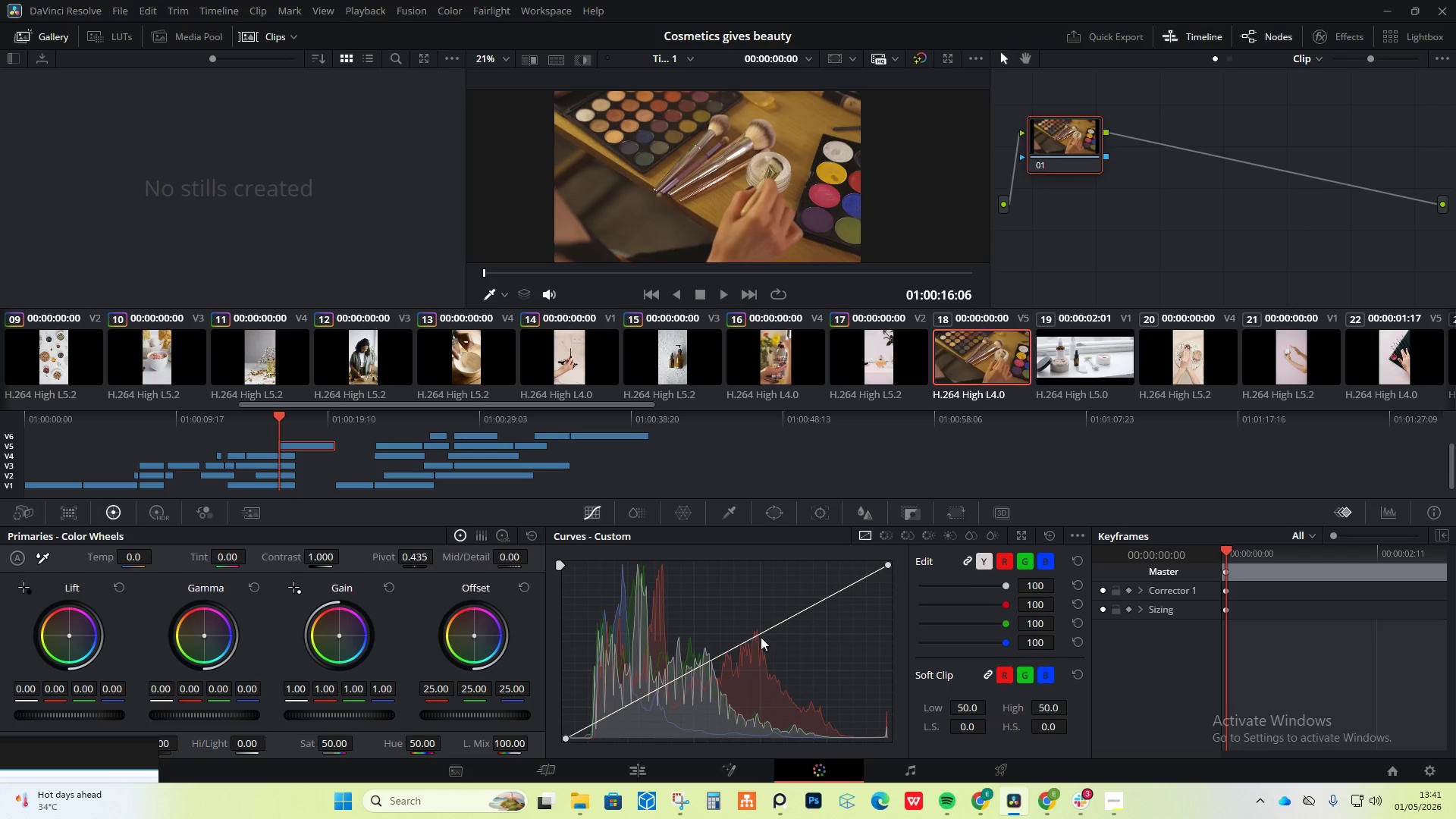 
left_click_drag(start_coordinate=[767, 628], to_coordinate=[761, 625])
 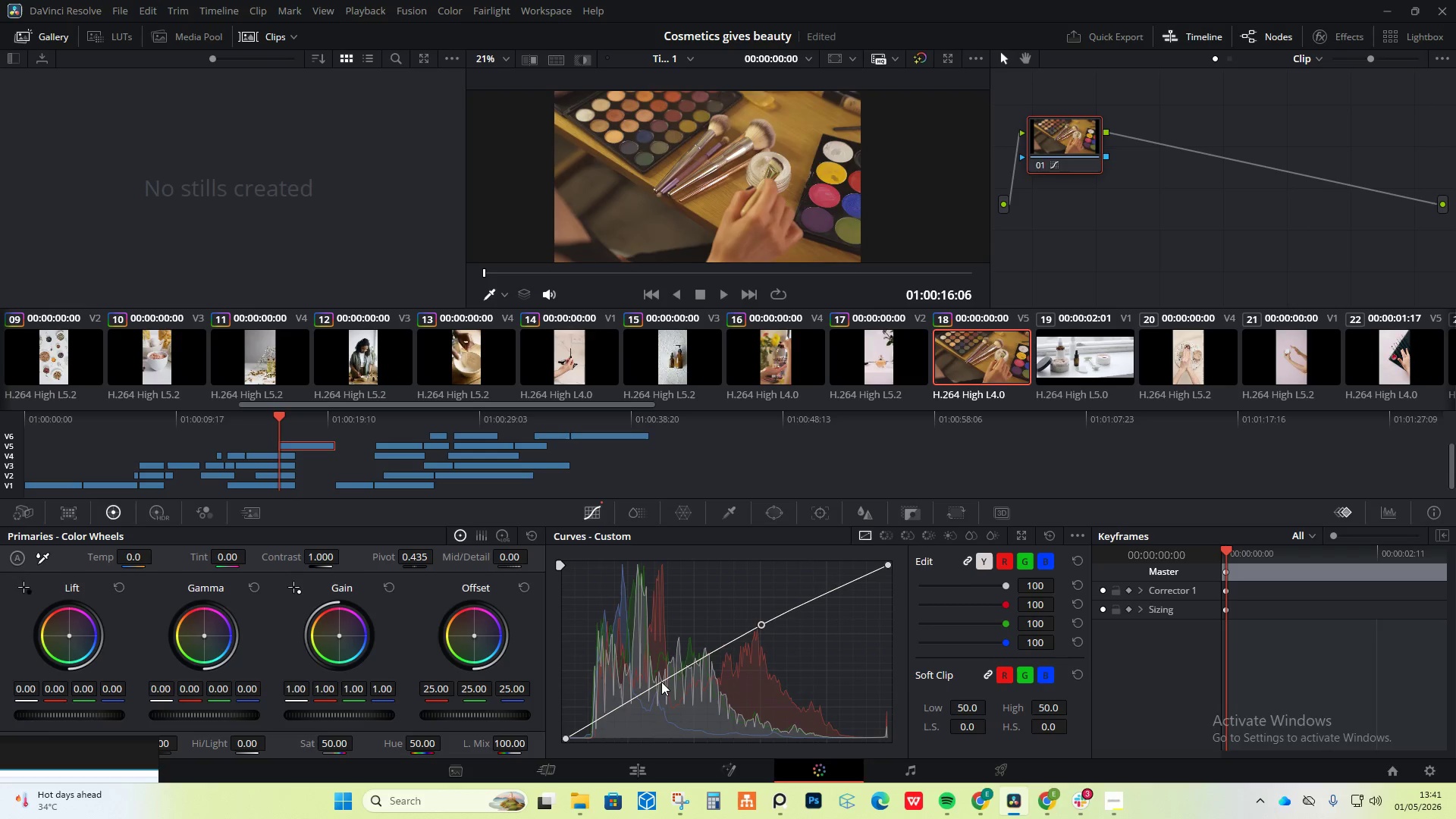 
left_click_drag(start_coordinate=[660, 679], to_coordinate=[664, 686])
 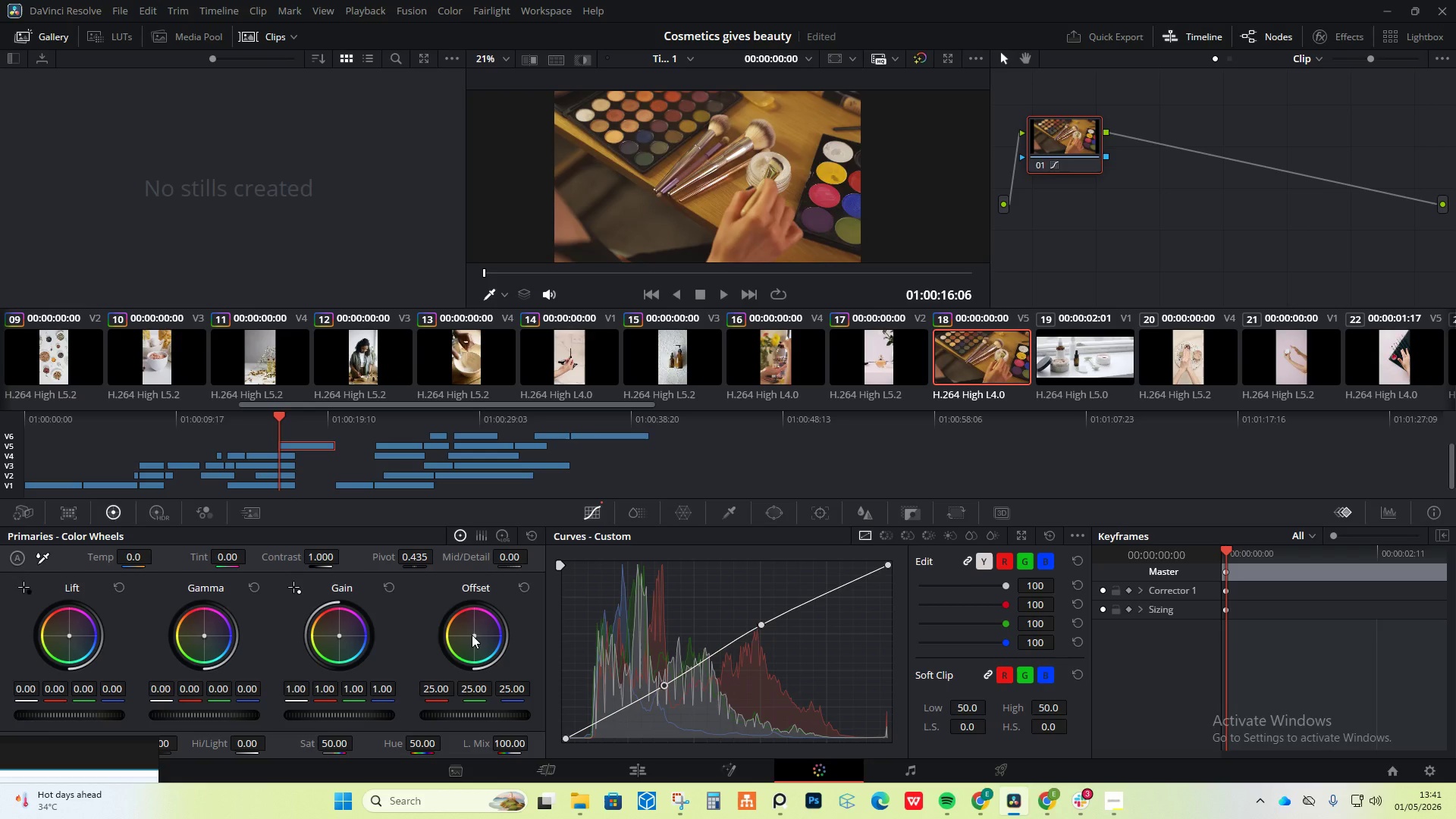 
left_click_drag(start_coordinate=[472, 635], to_coordinate=[469, 630])
 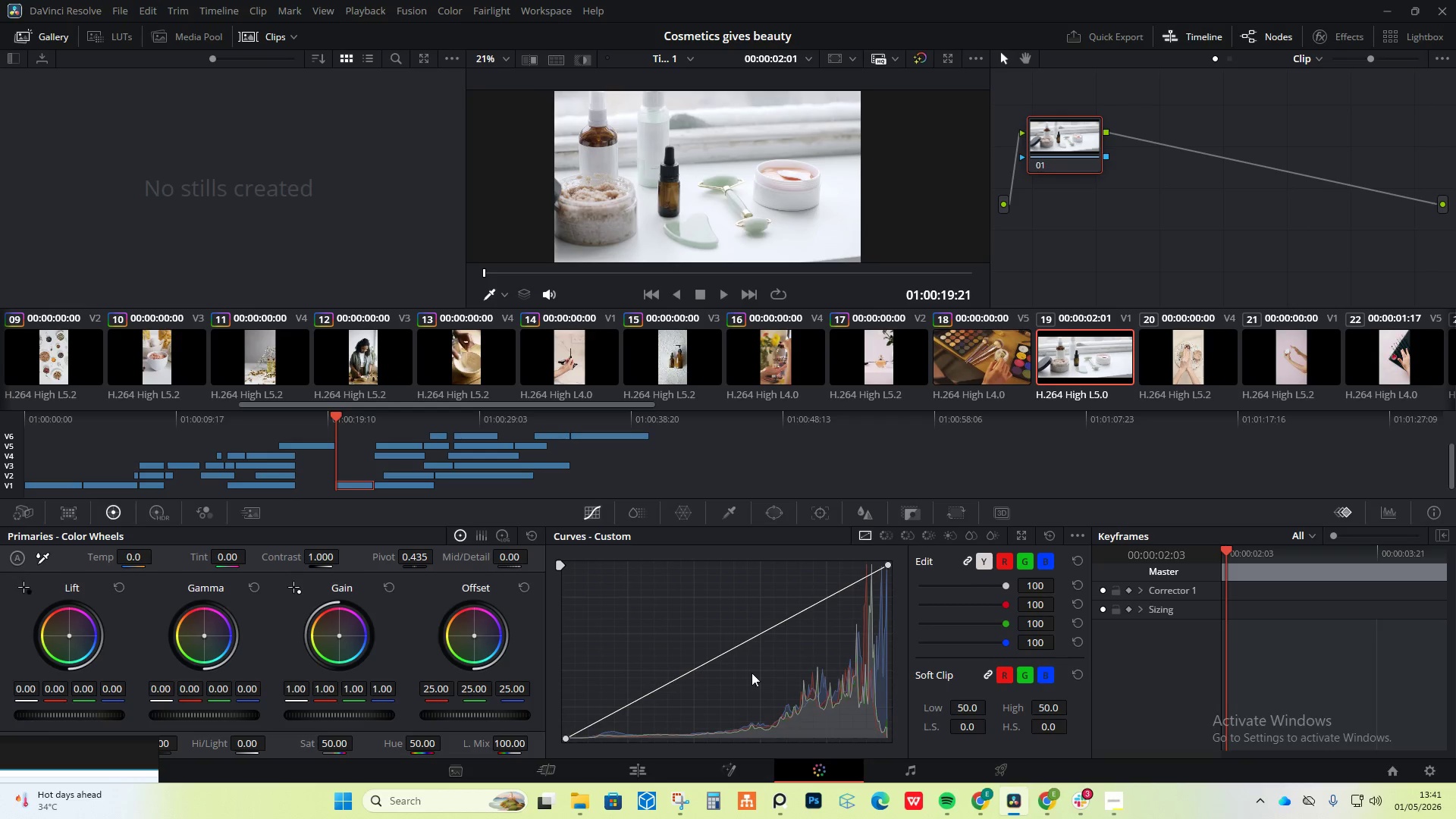 
left_click_drag(start_coordinate=[774, 623], to_coordinate=[764, 623])
 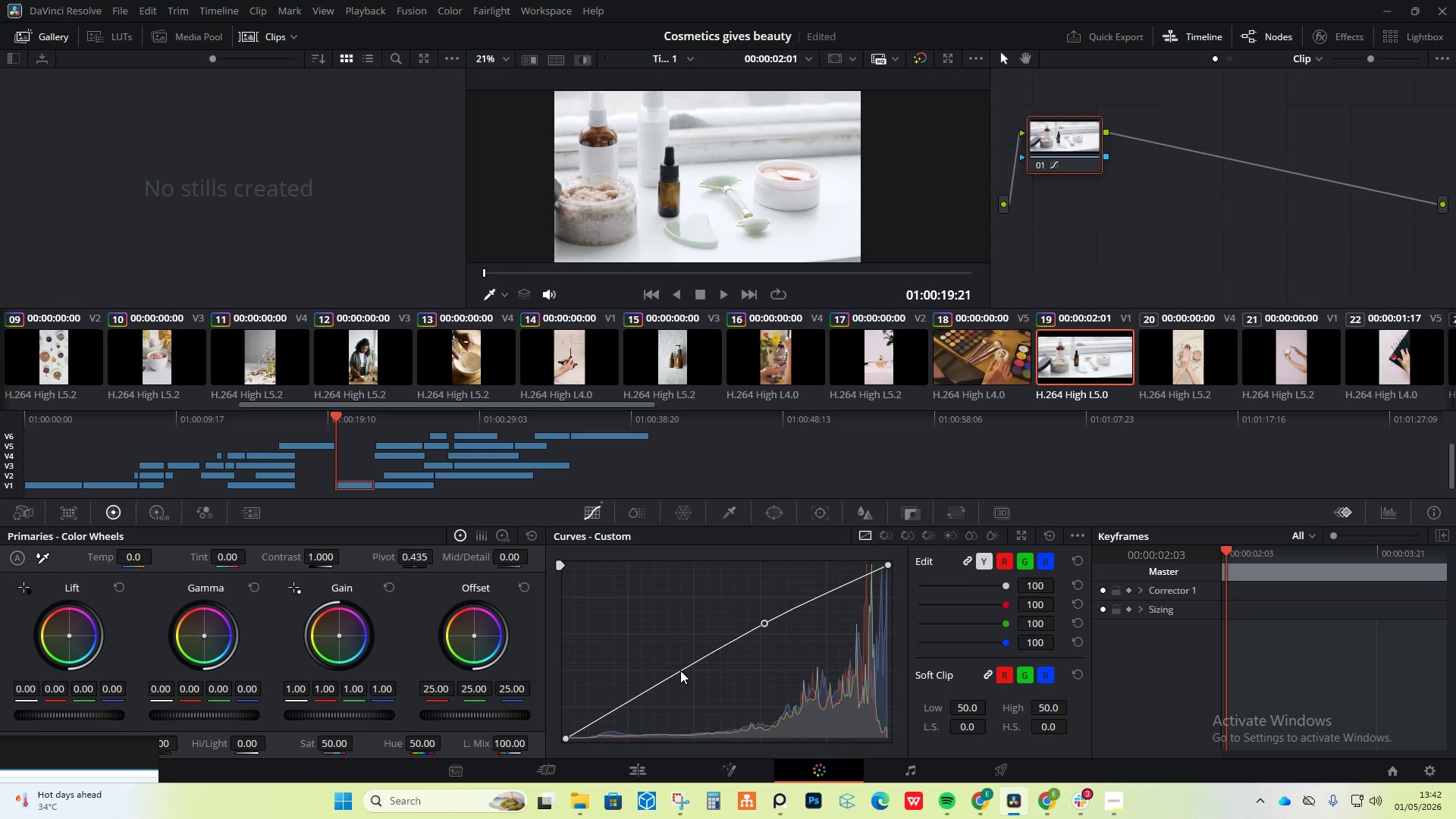 
left_click_drag(start_coordinate=[679, 670], to_coordinate=[685, 679])
 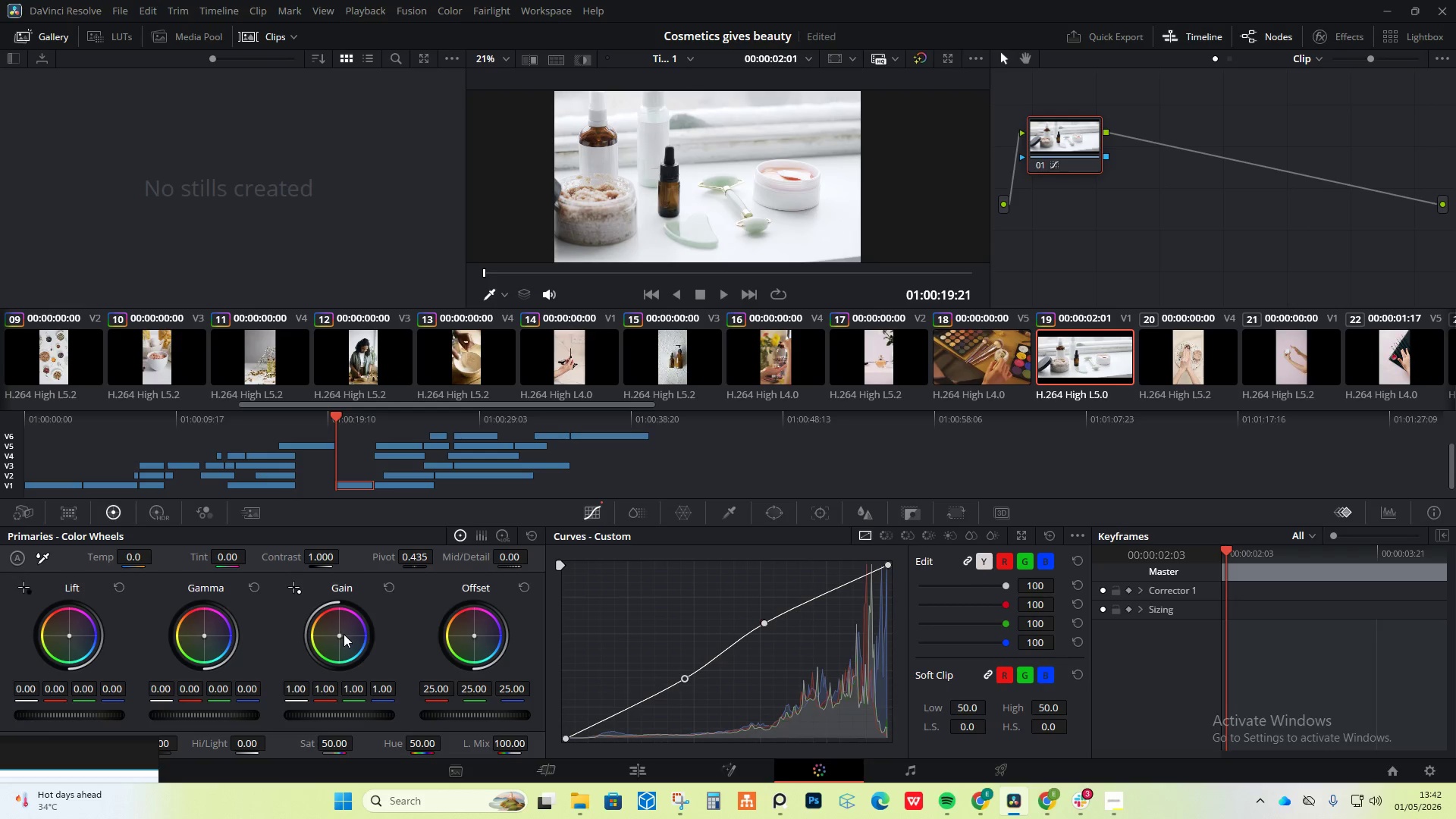 
left_click_drag(start_coordinate=[338, 634], to_coordinate=[333, 617])
 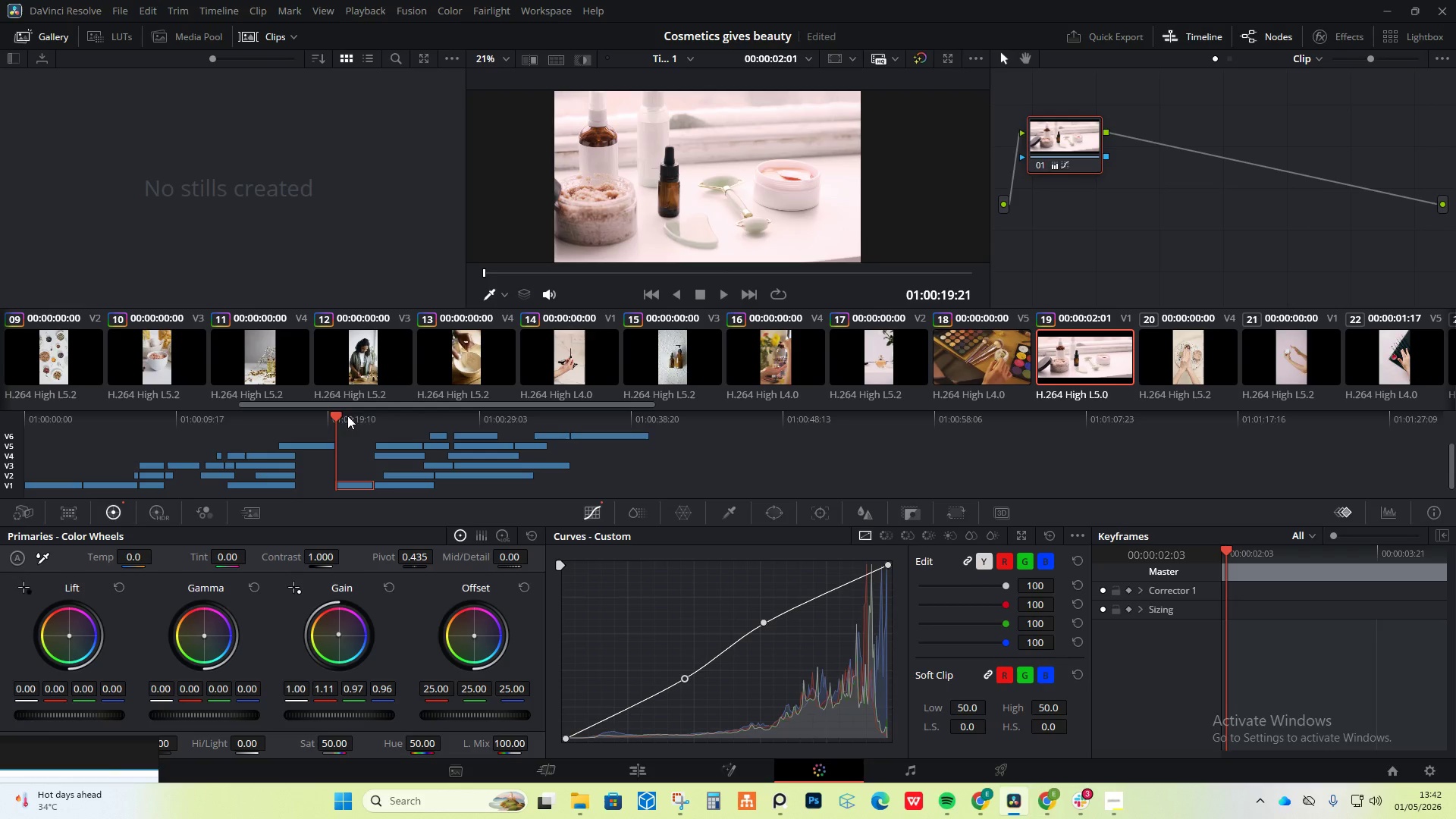 
left_click([729, 766])
 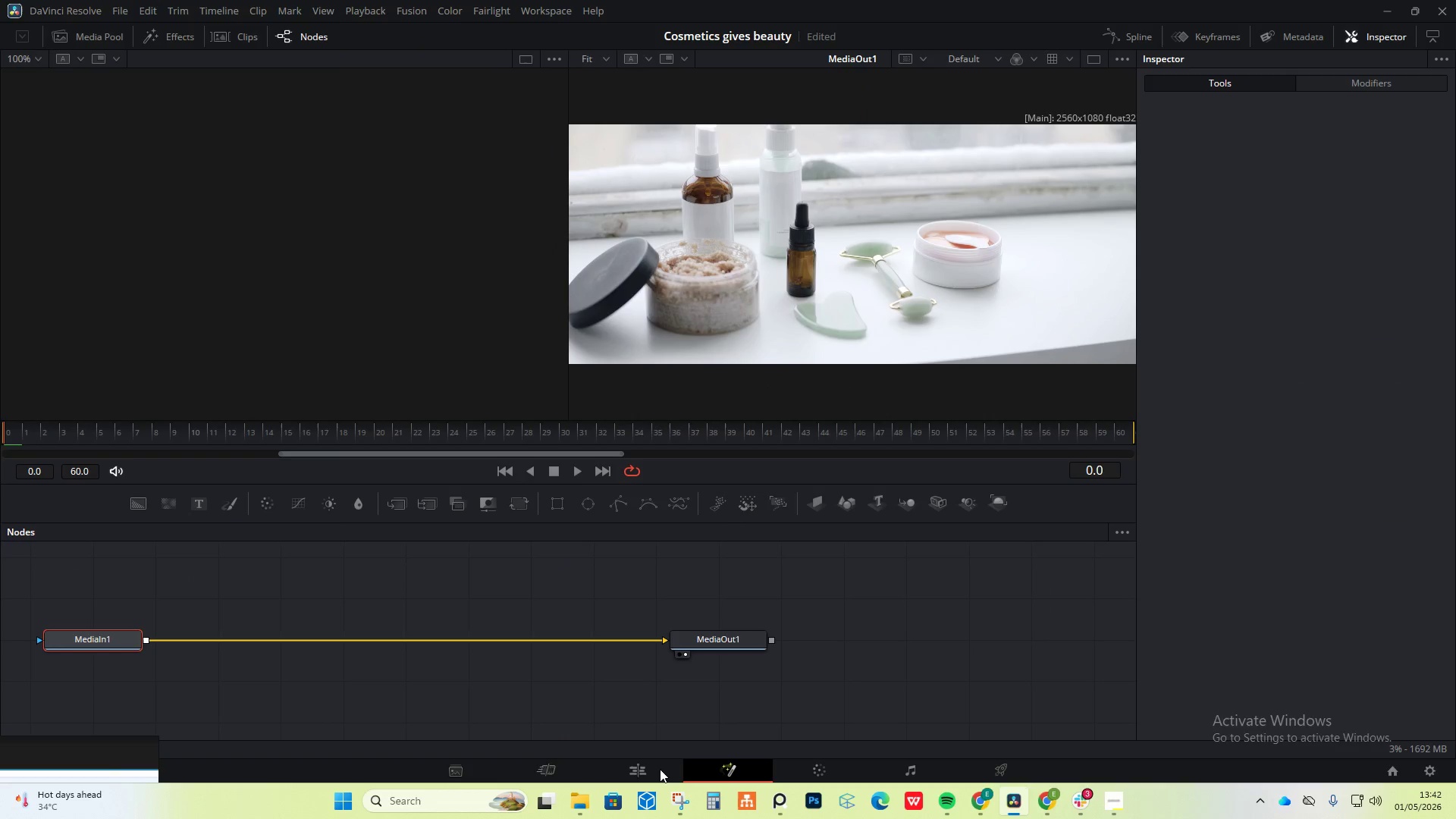 
left_click([660, 769])
 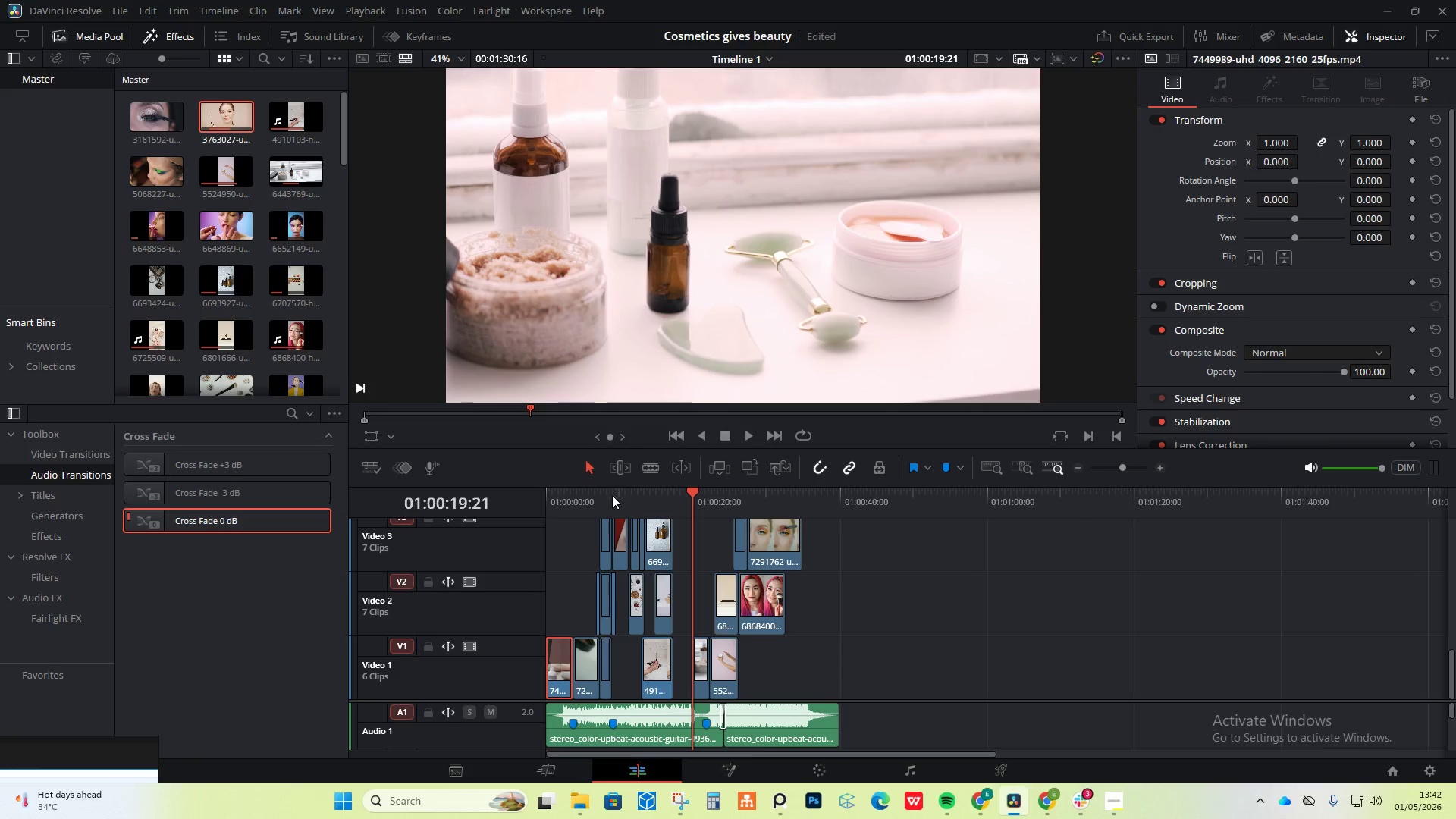 
left_click_drag(start_coordinate=[653, 491], to_coordinate=[495, 507])
 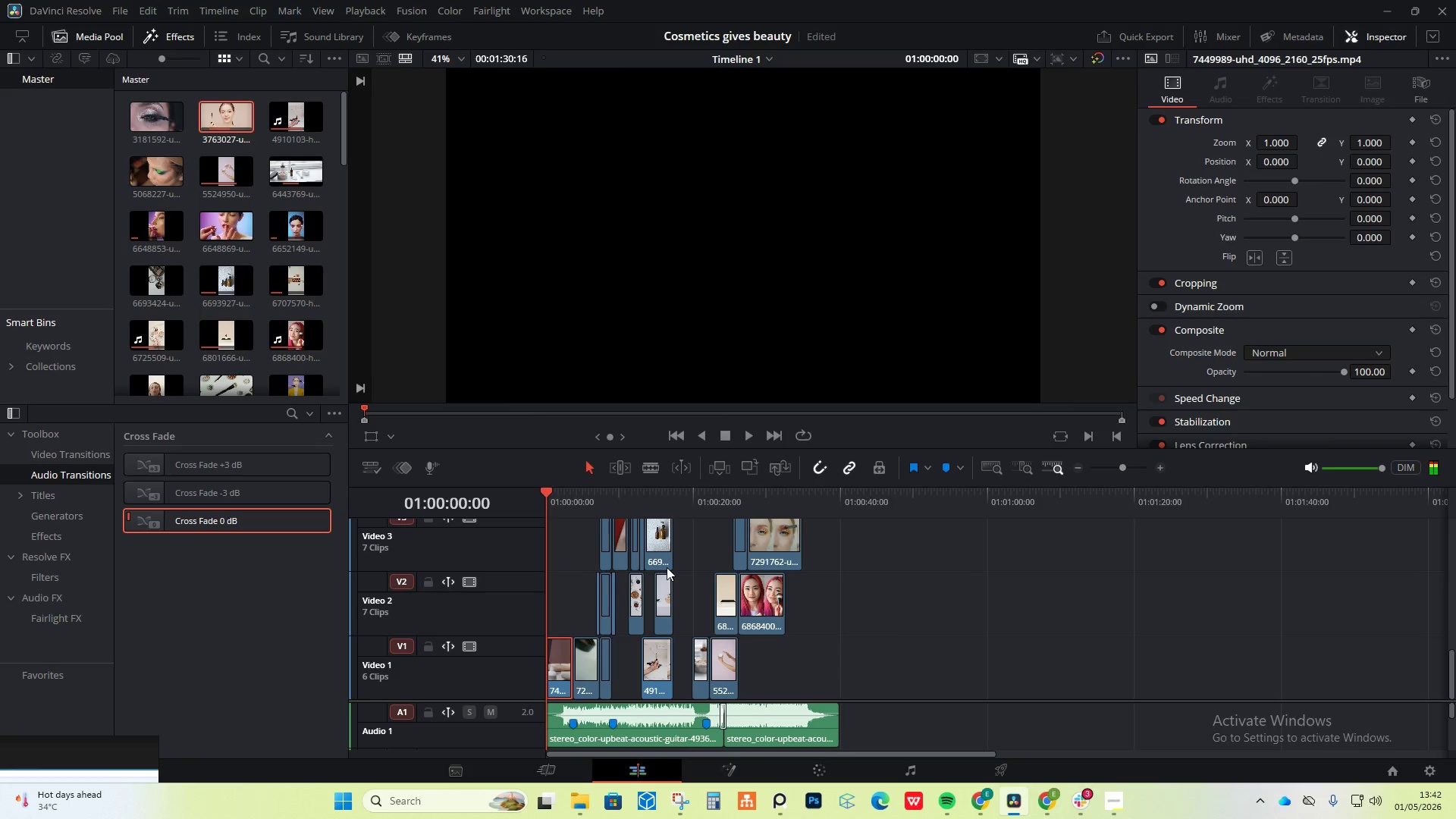 
key(Space)
 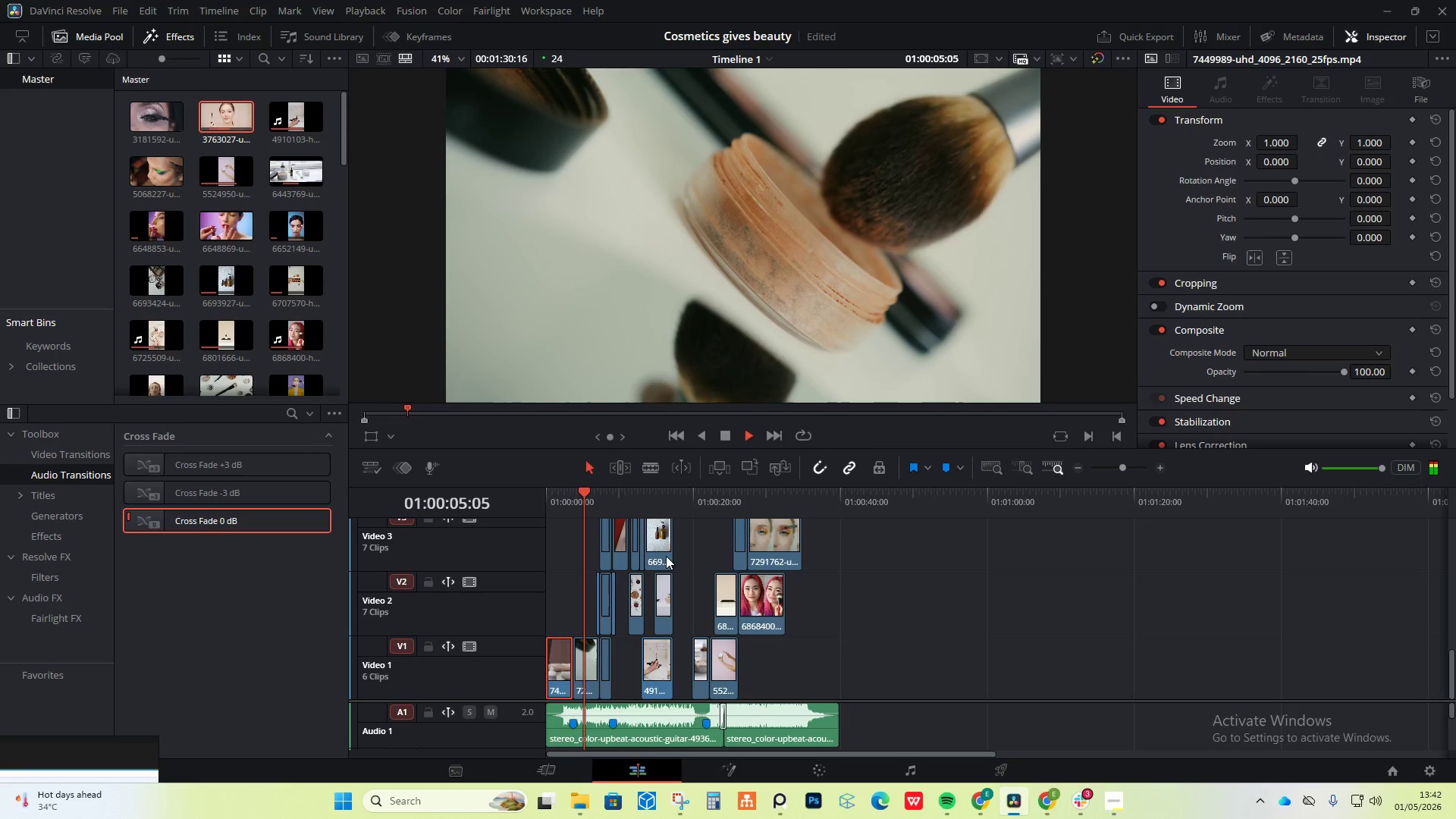 
wait(10.33)
 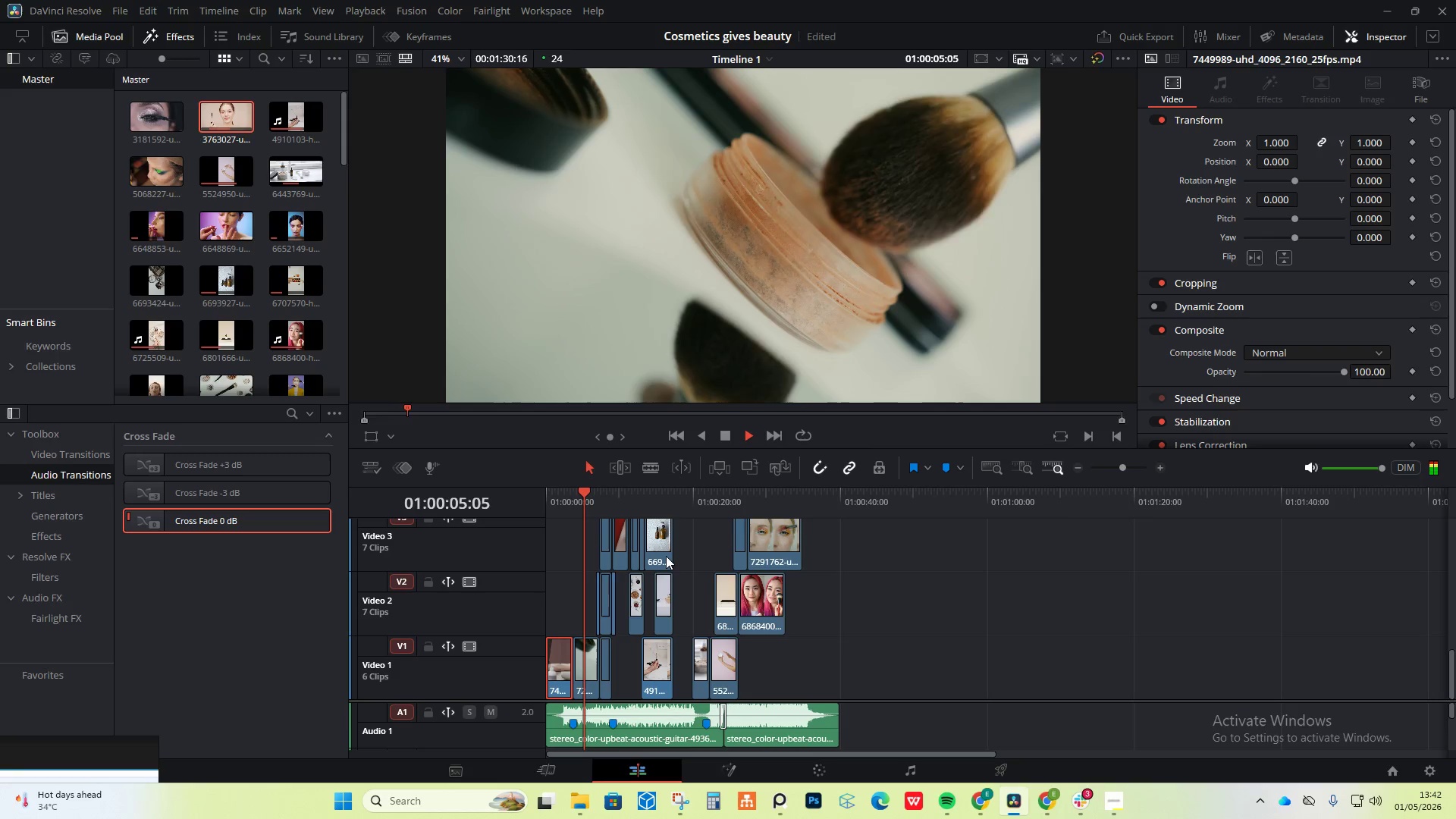 
key(Space)
 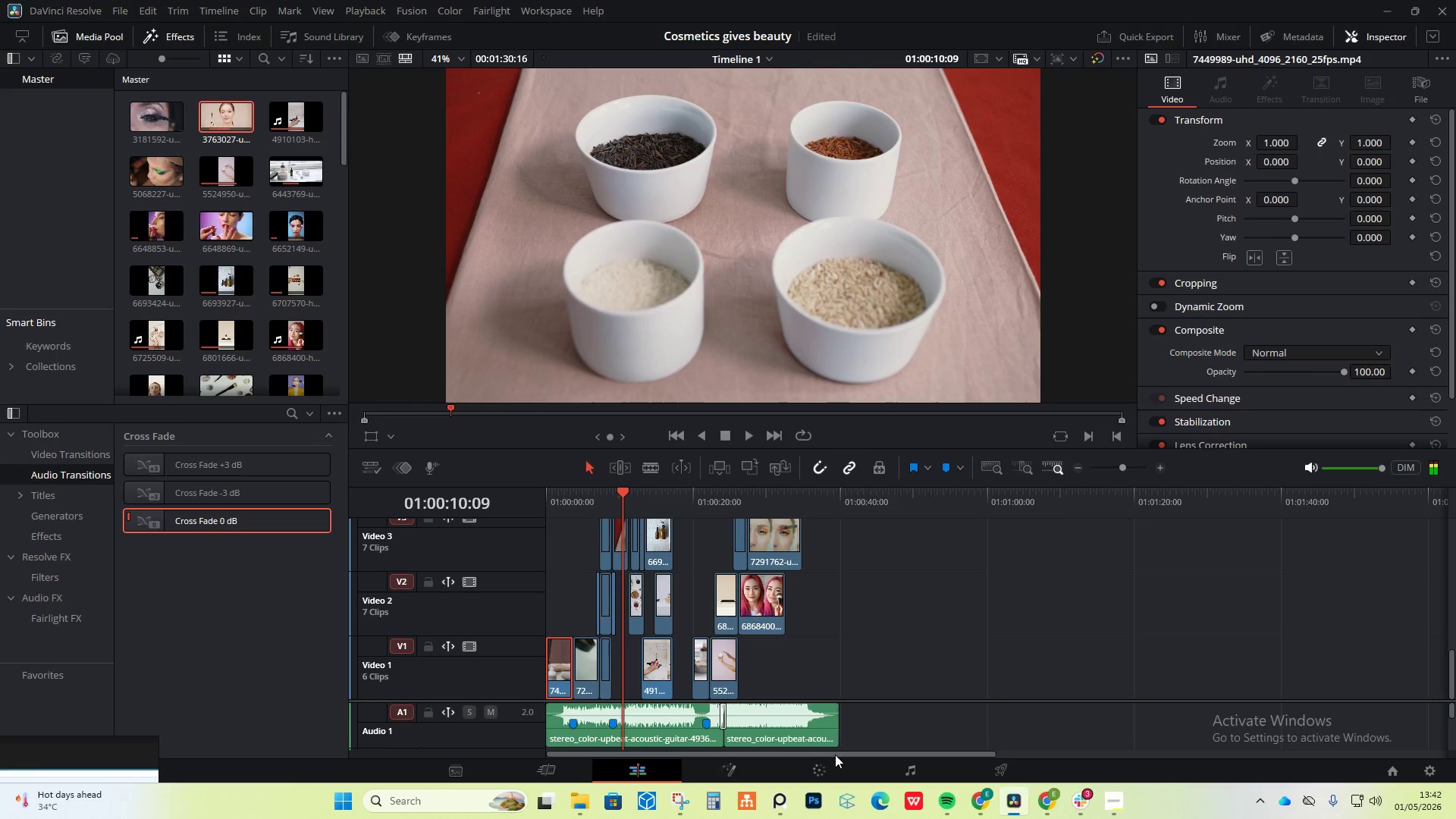 
left_click([838, 764])
 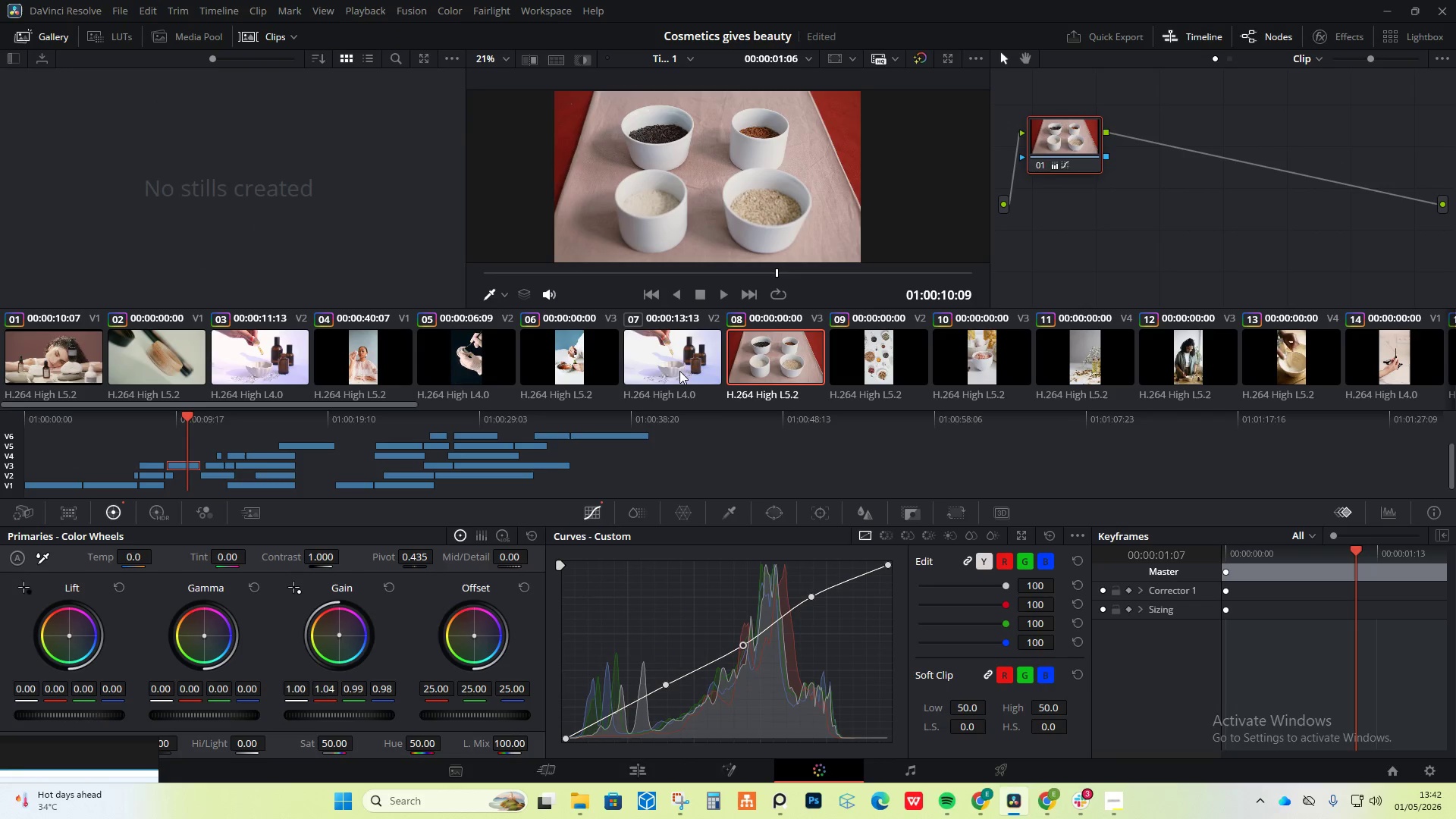 
left_click([770, 363])
 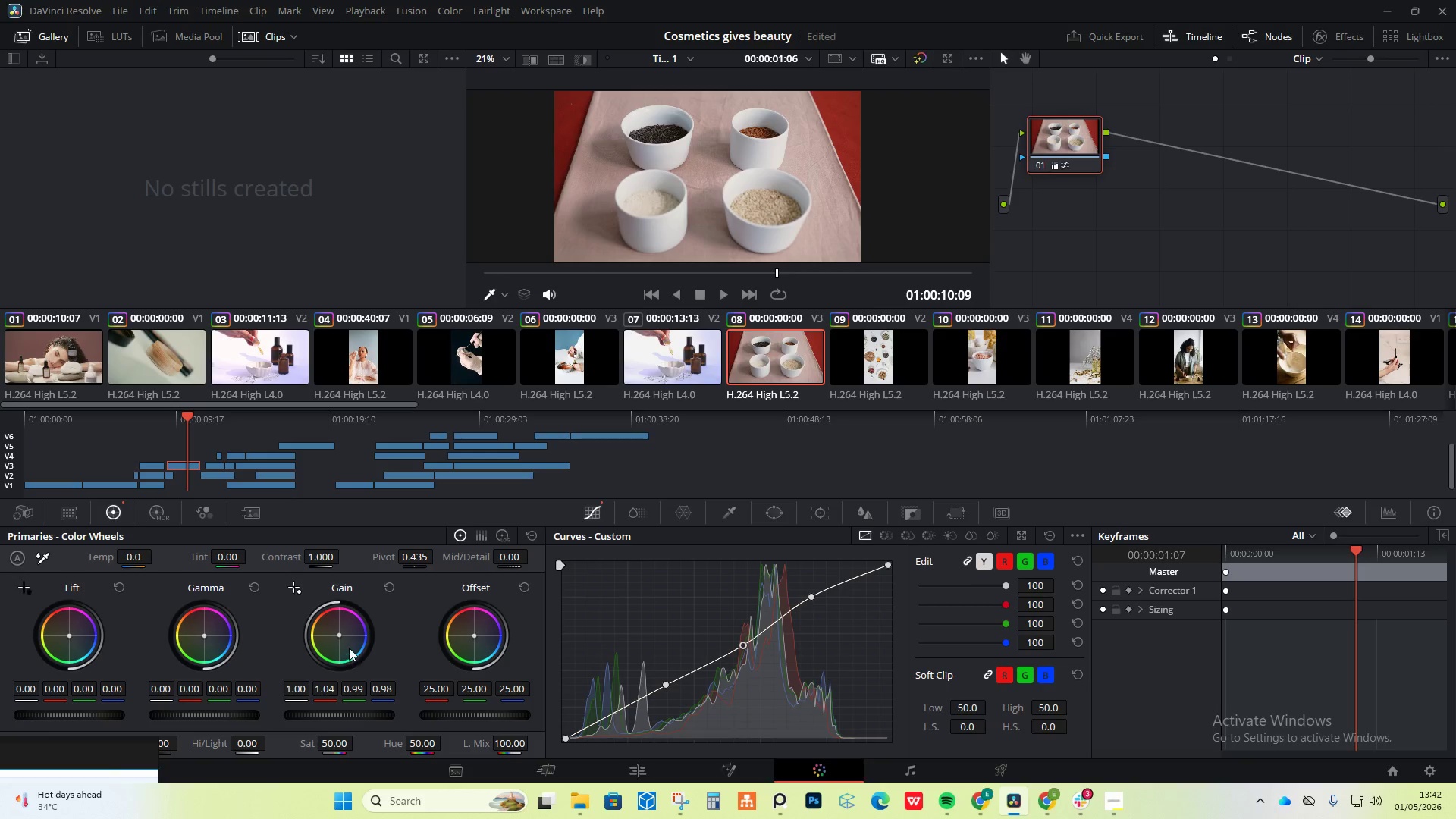 
left_click_drag(start_coordinate=[340, 634], to_coordinate=[332, 629])
 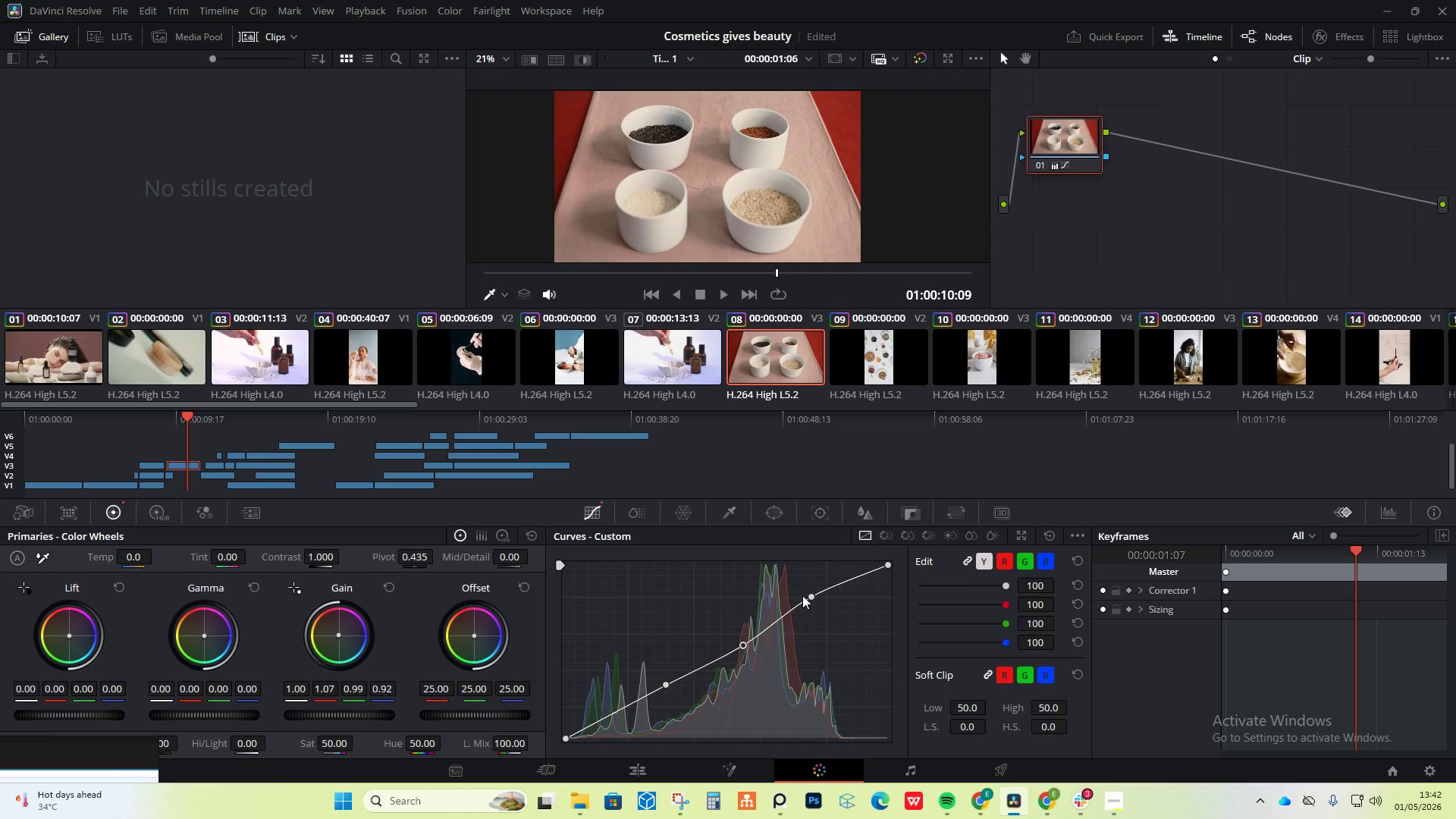 
left_click_drag(start_coordinate=[810, 595], to_coordinate=[805, 592])
 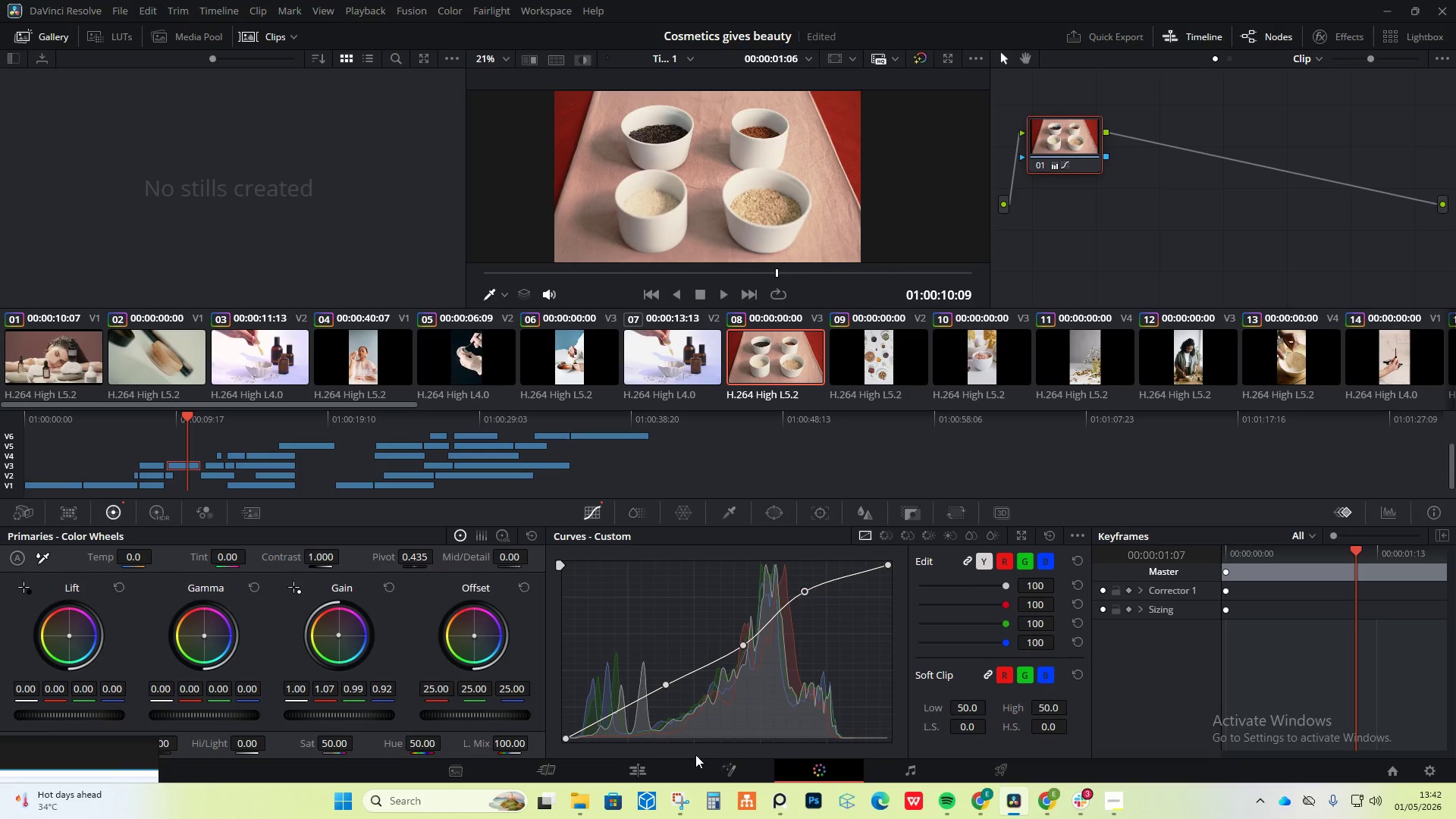 
left_click([661, 768])
 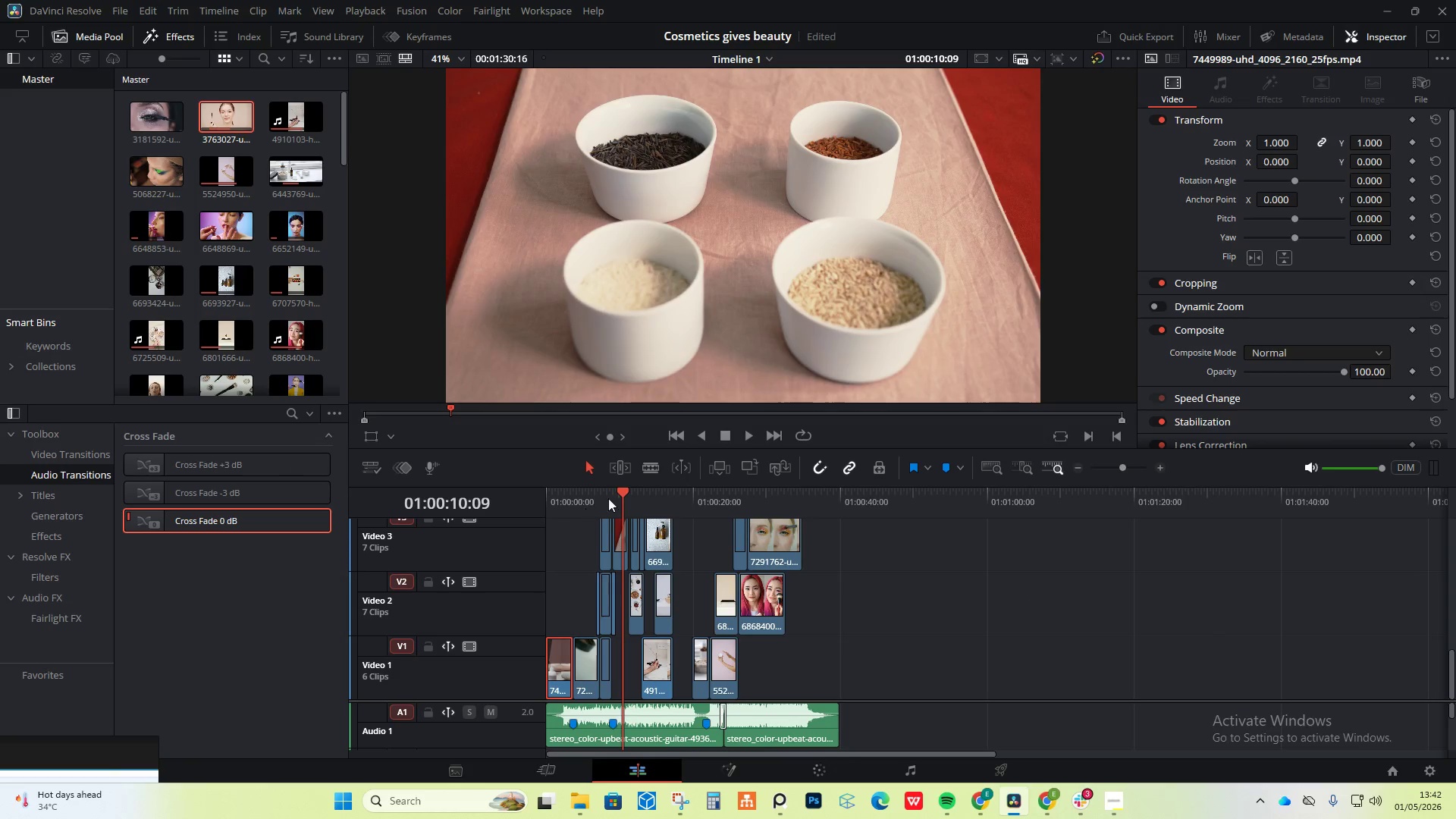 
left_click([598, 491])
 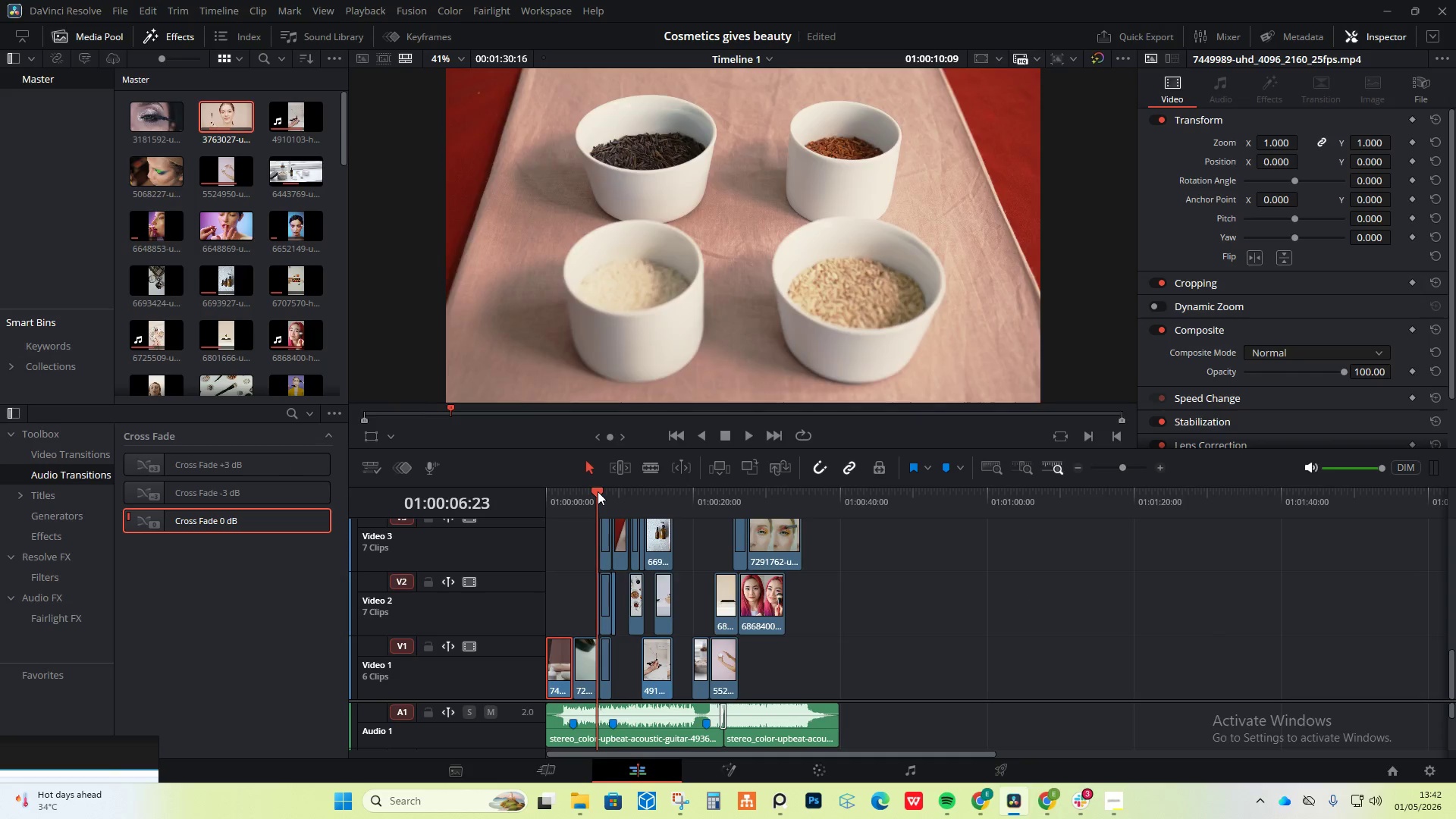 
key(Space)
 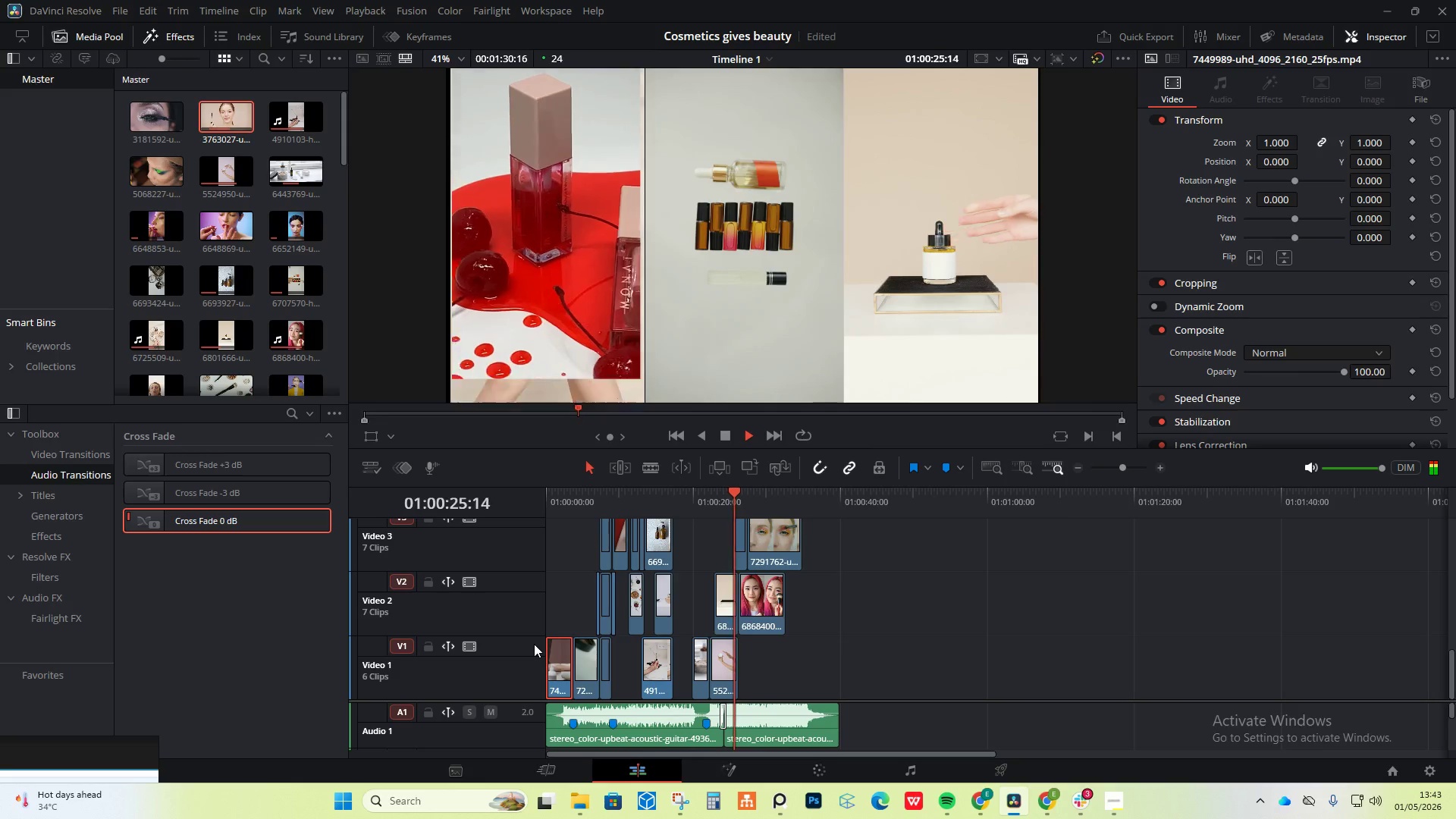 
wait(23.73)
 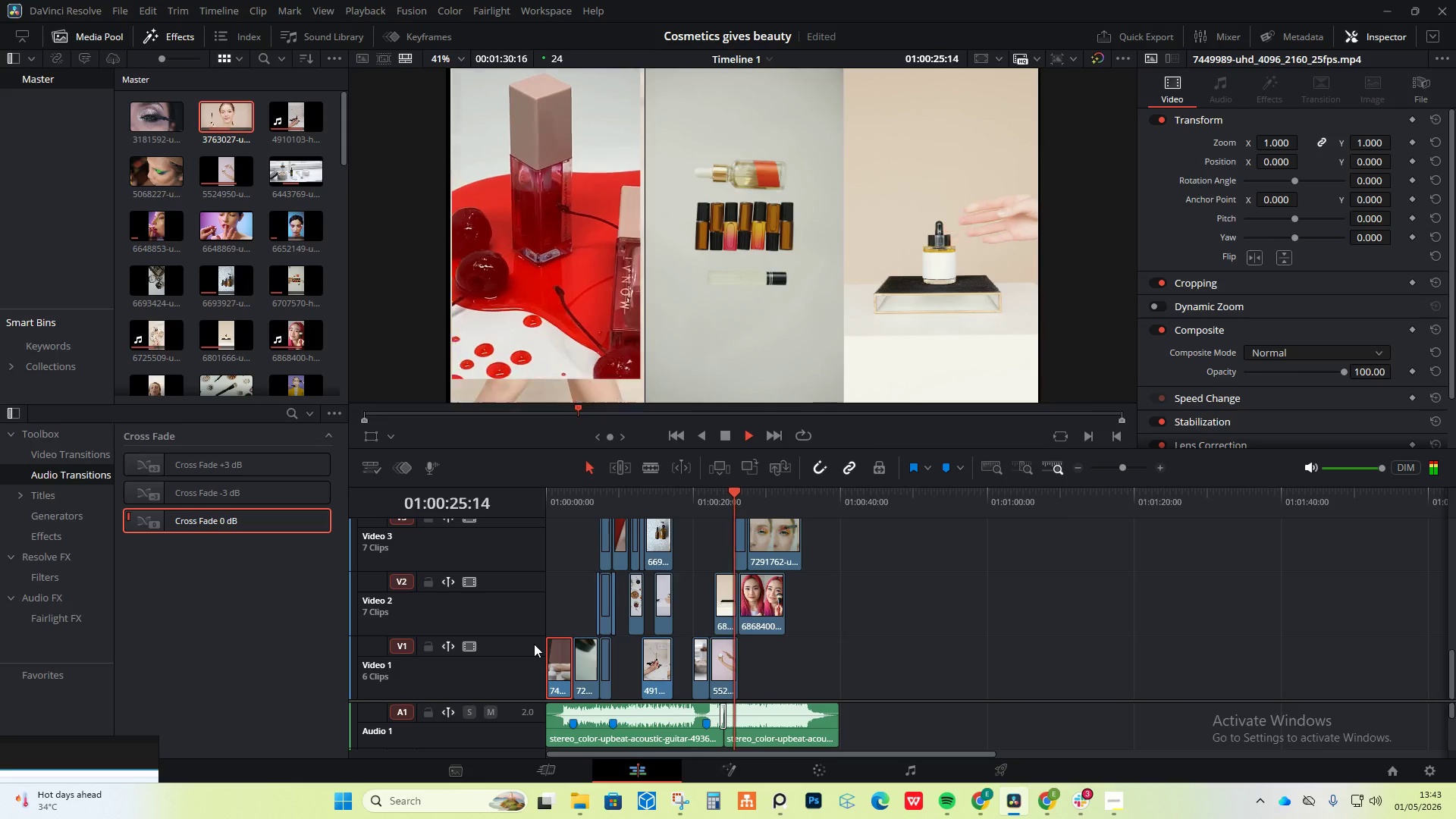 
key(Space)
 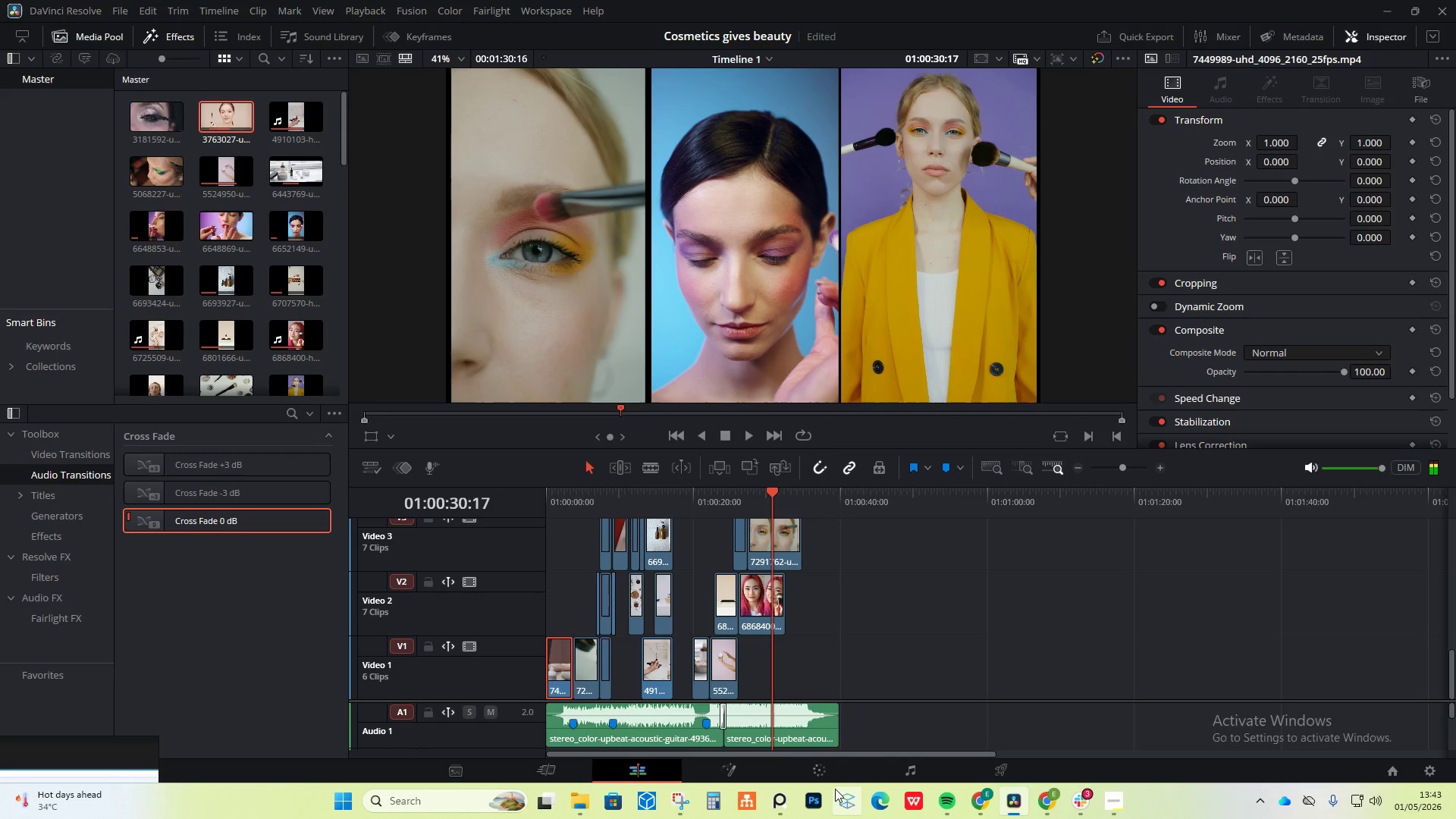 
left_click([828, 773])
 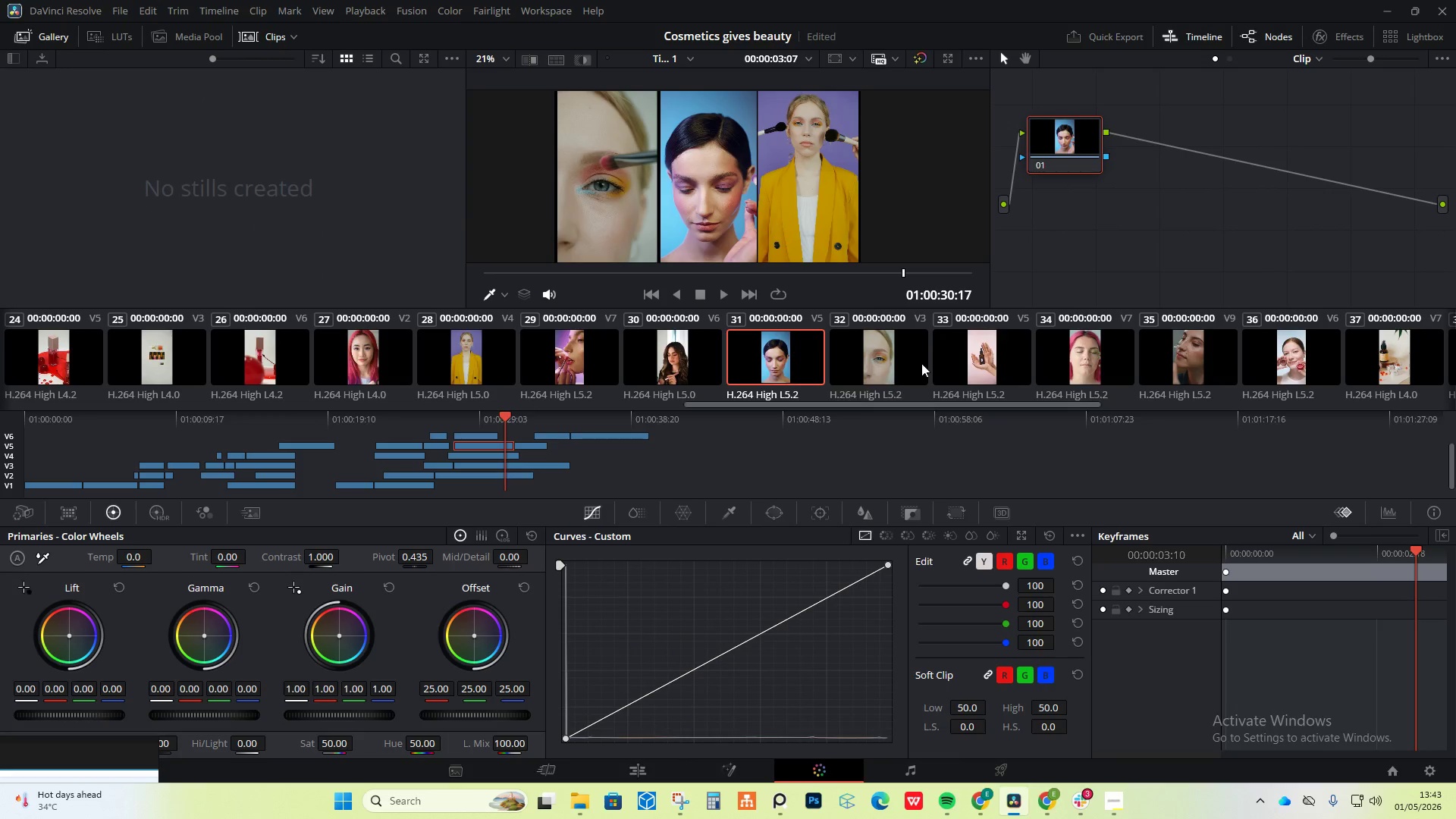 
left_click([888, 358])
 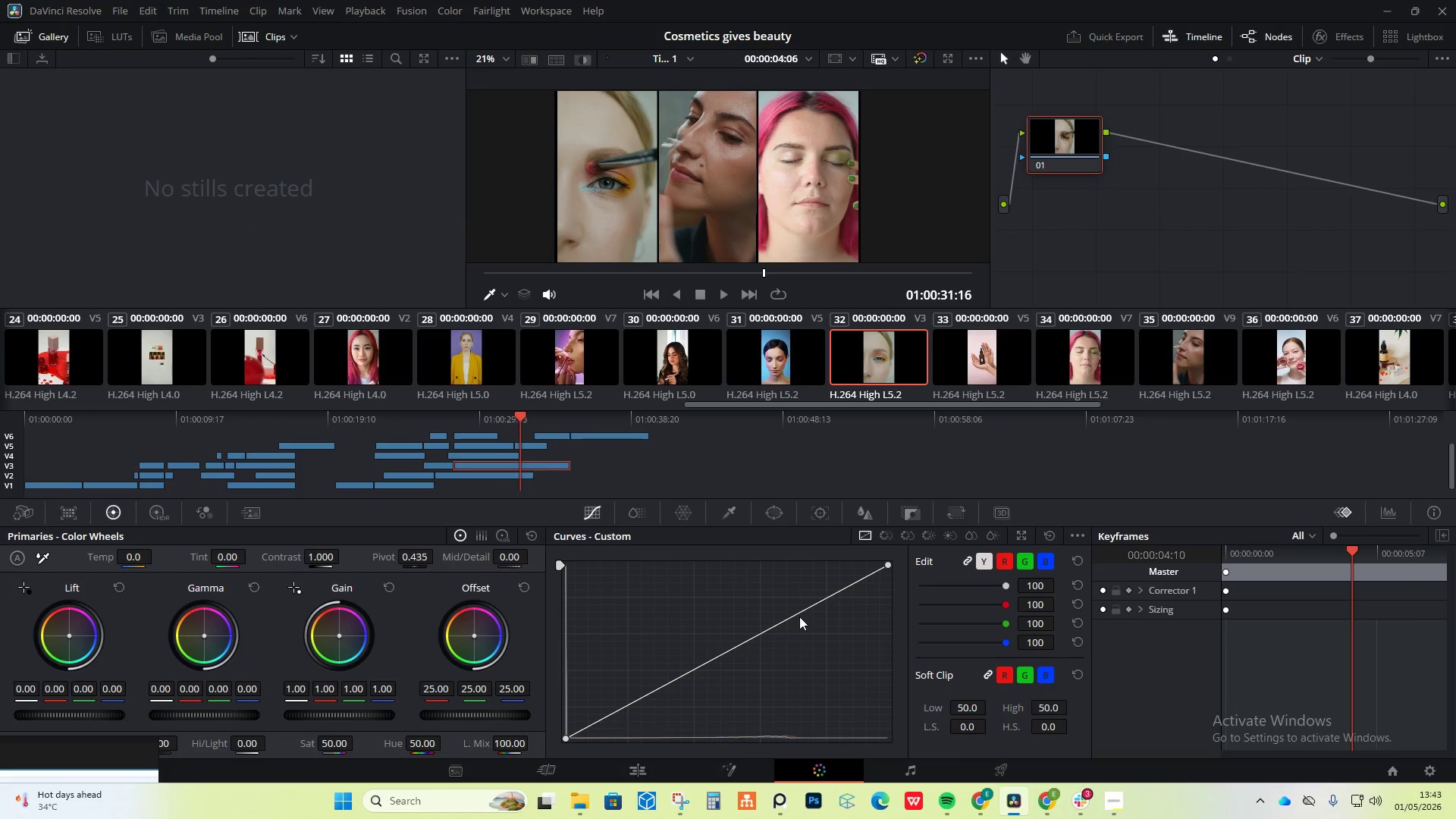 
left_click_drag(start_coordinate=[807, 608], to_coordinate=[801, 601])
 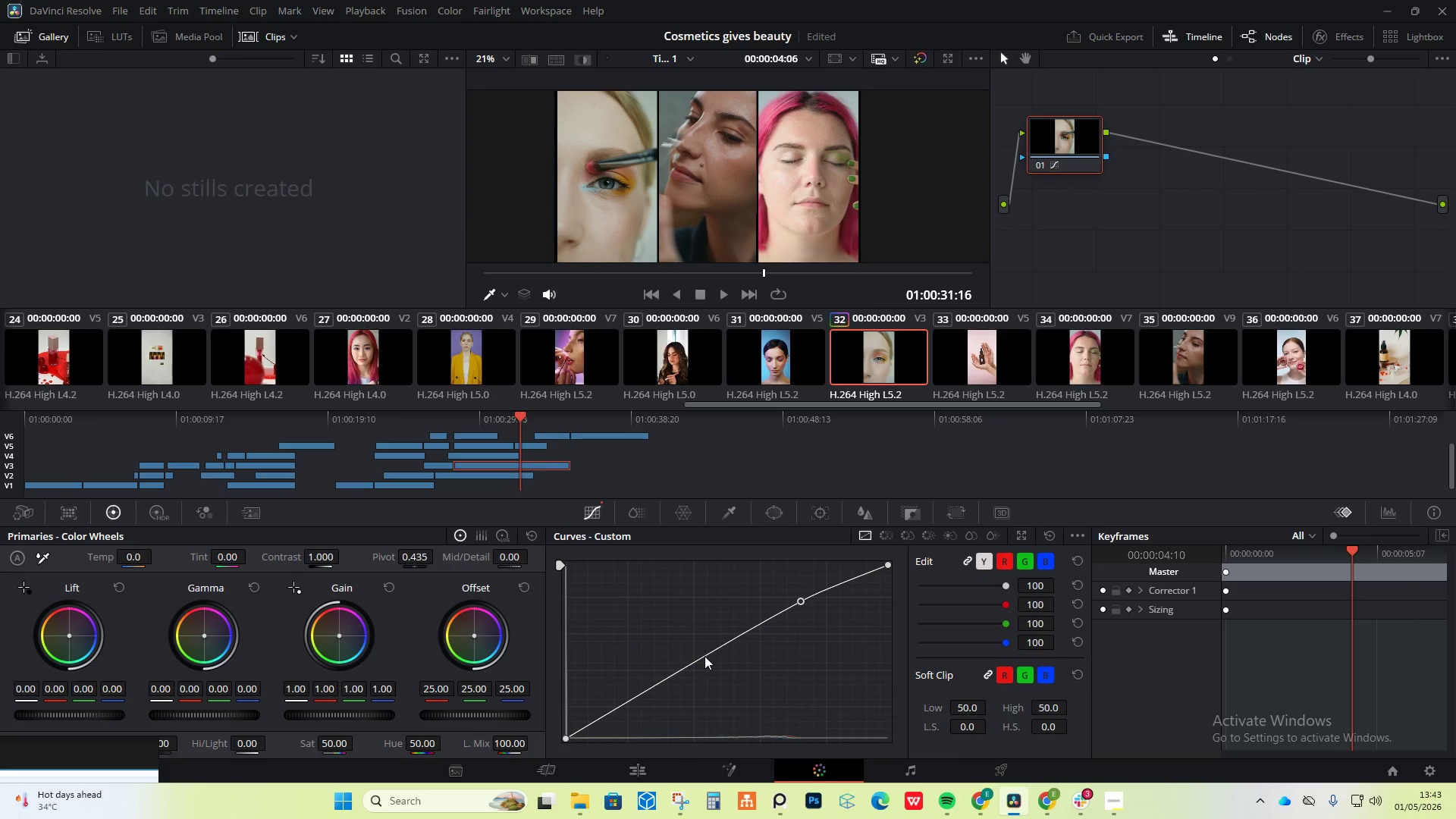 
left_click_drag(start_coordinate=[705, 659], to_coordinate=[710, 668])
 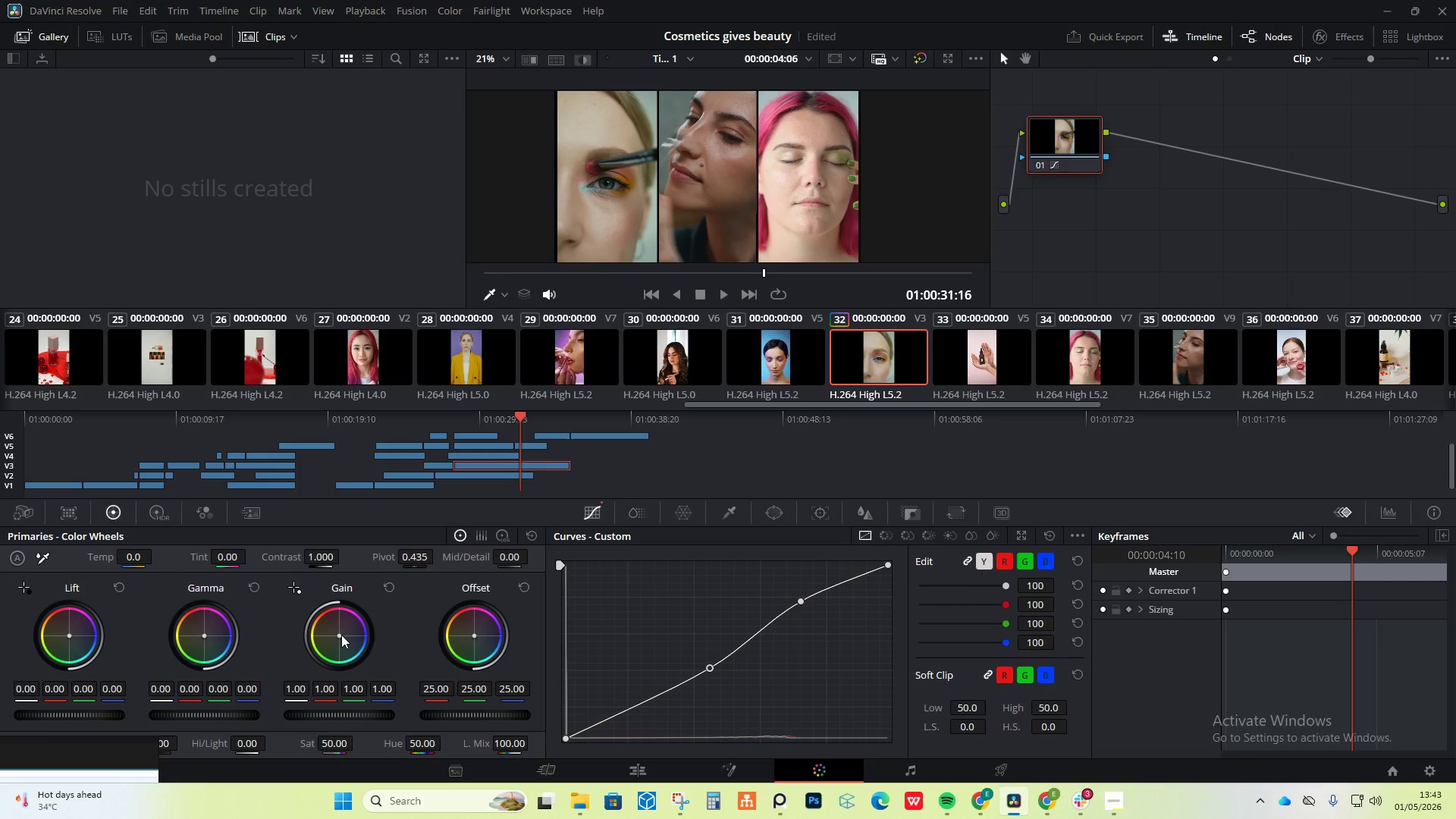 
left_click_drag(start_coordinate=[341, 633], to_coordinate=[333, 630])
 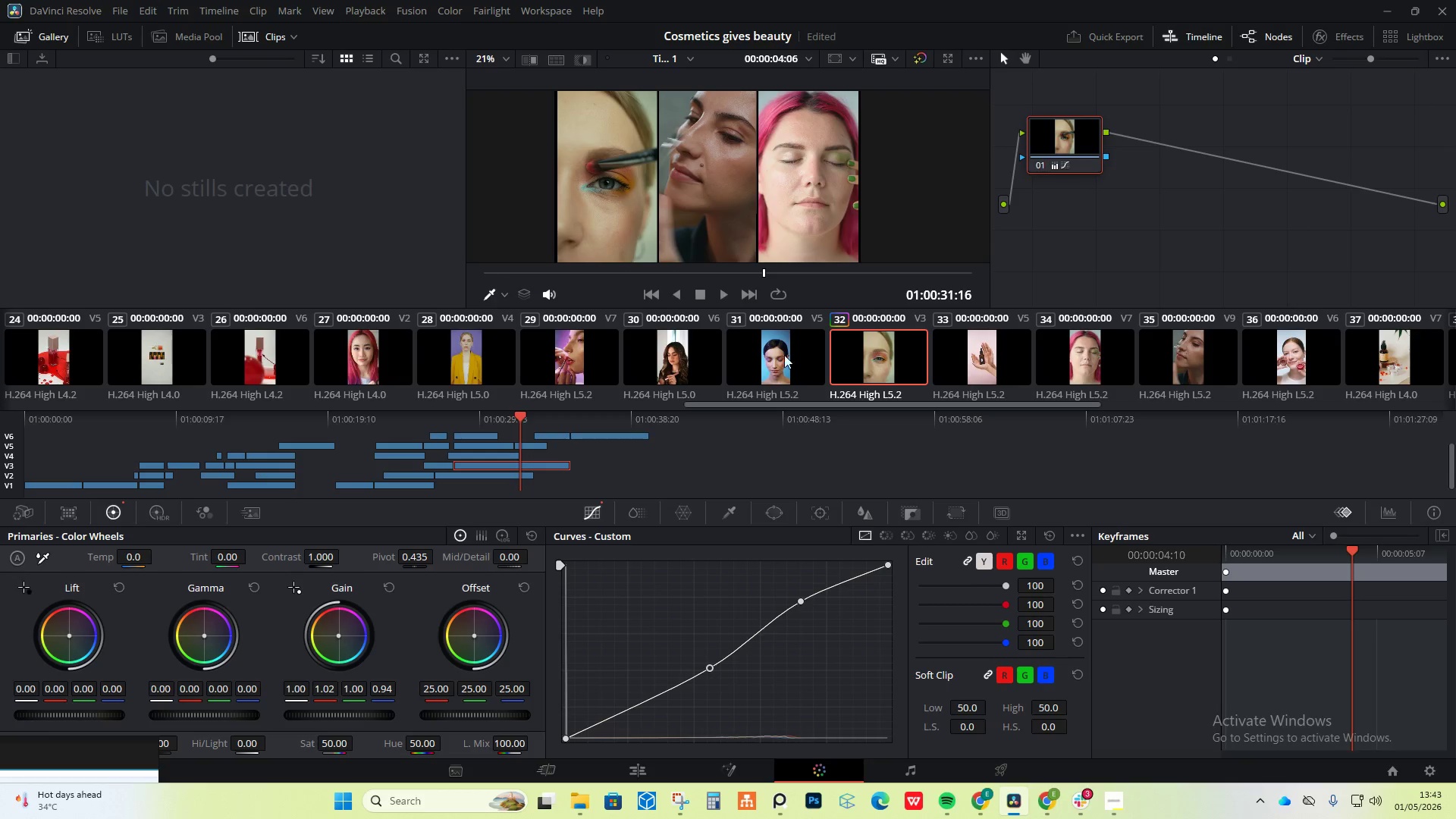 
left_click([768, 353])
 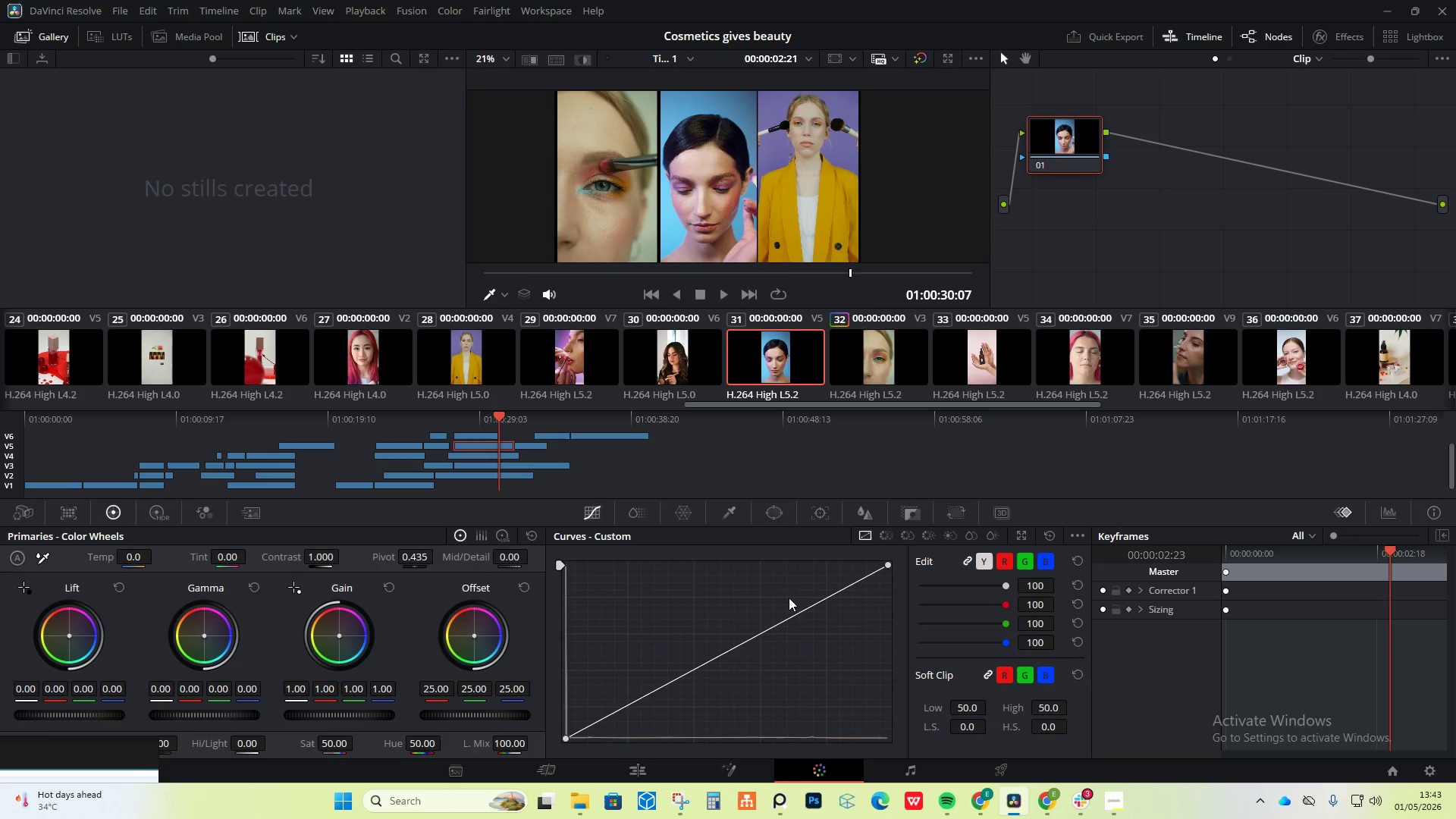 
left_click_drag(start_coordinate=[797, 612], to_coordinate=[795, 607])
 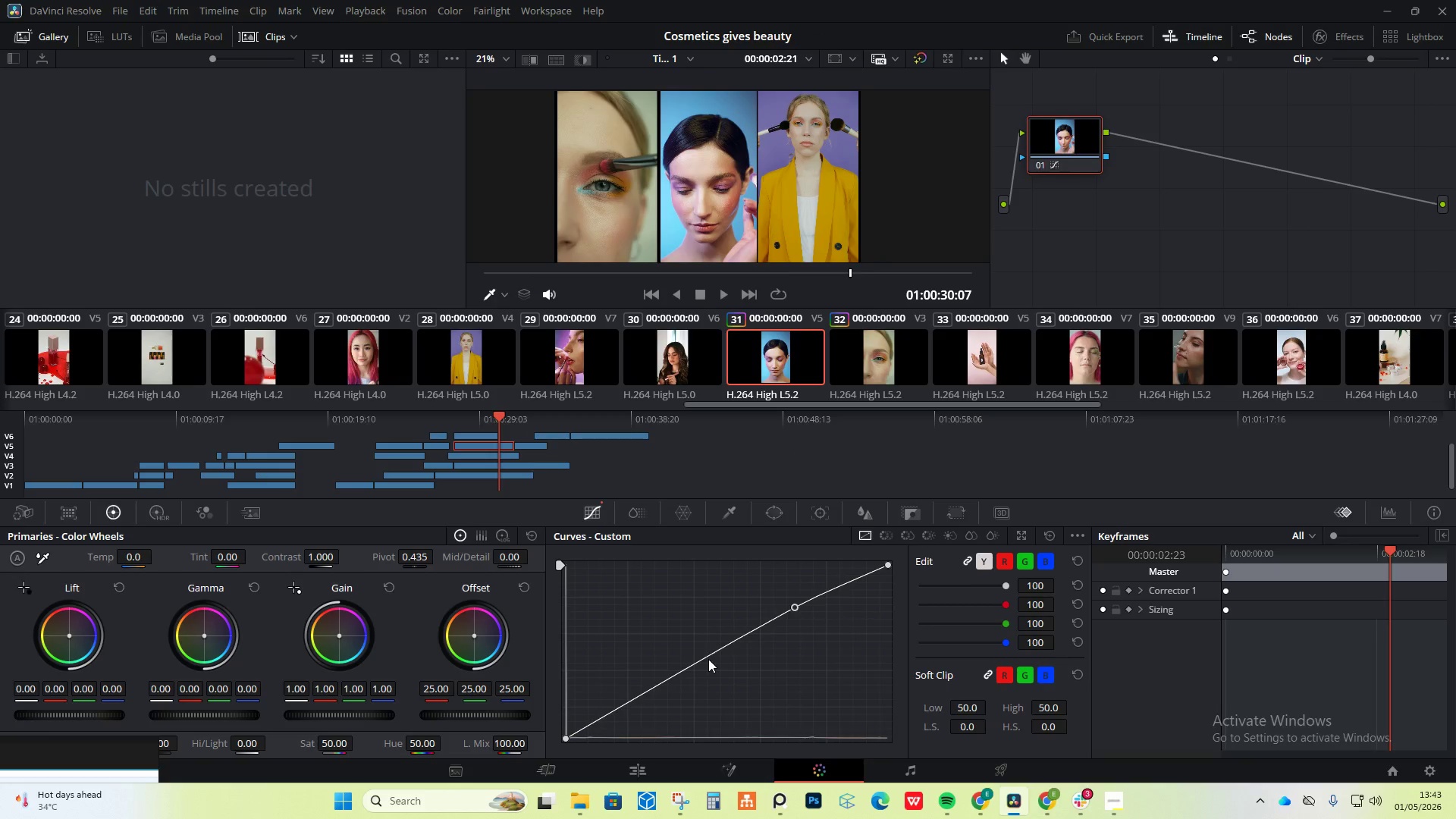 
left_click_drag(start_coordinate=[708, 659], to_coordinate=[693, 660])
 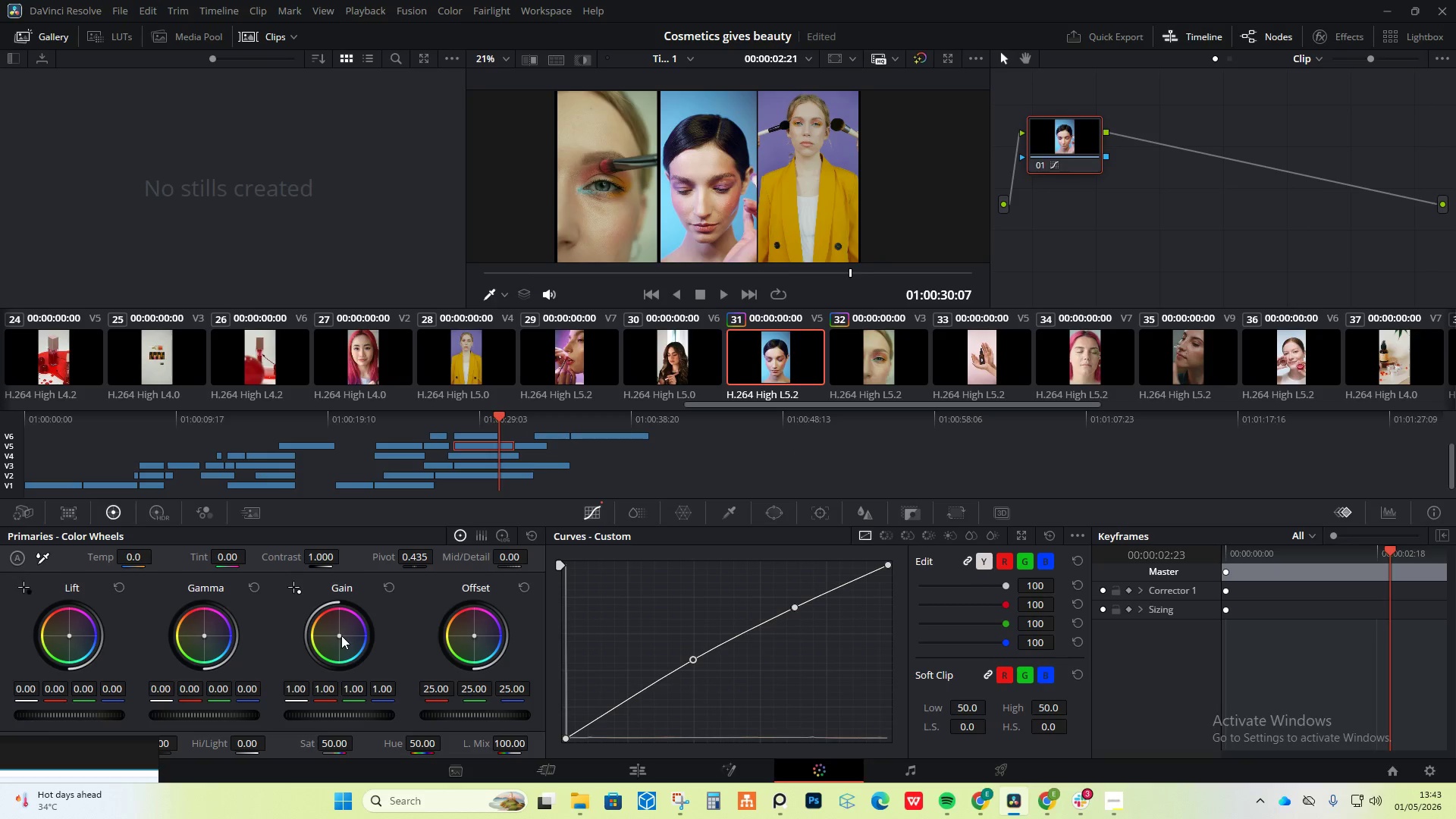 
left_click_drag(start_coordinate=[340, 635], to_coordinate=[331, 629])
 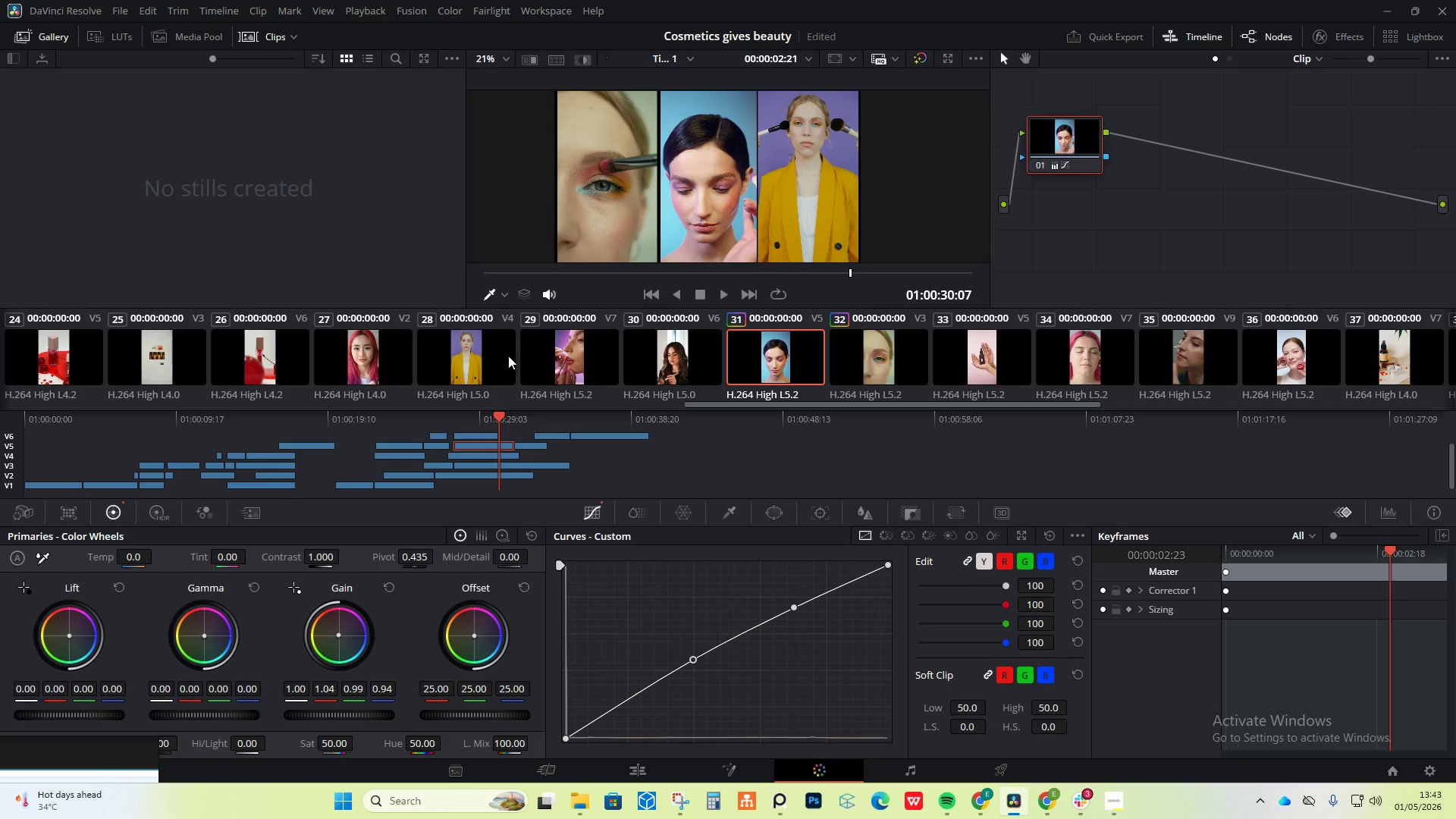 
left_click([467, 356])
 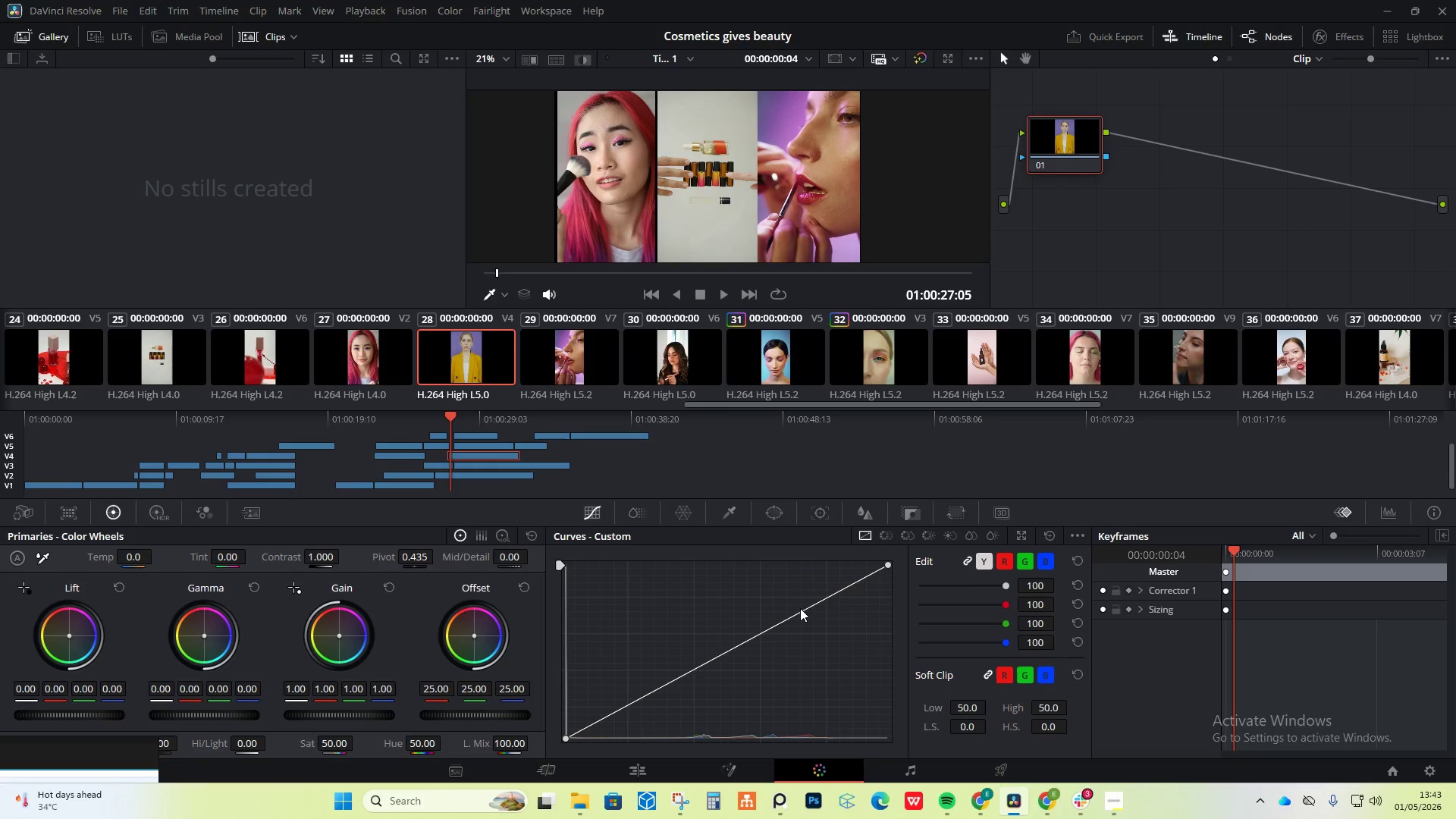 
left_click_drag(start_coordinate=[802, 610], to_coordinate=[794, 602])
 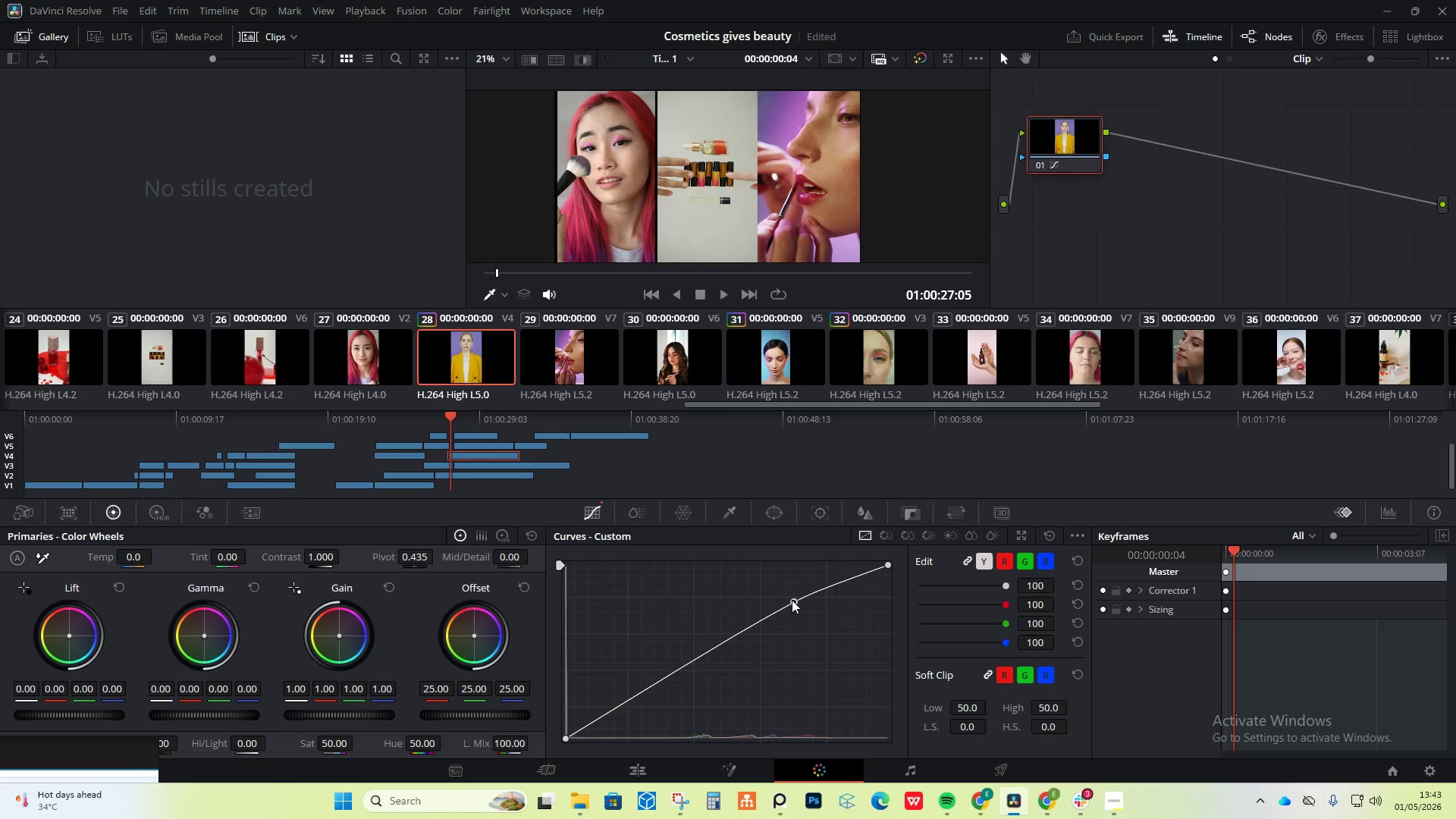 
key(Control+Z)
 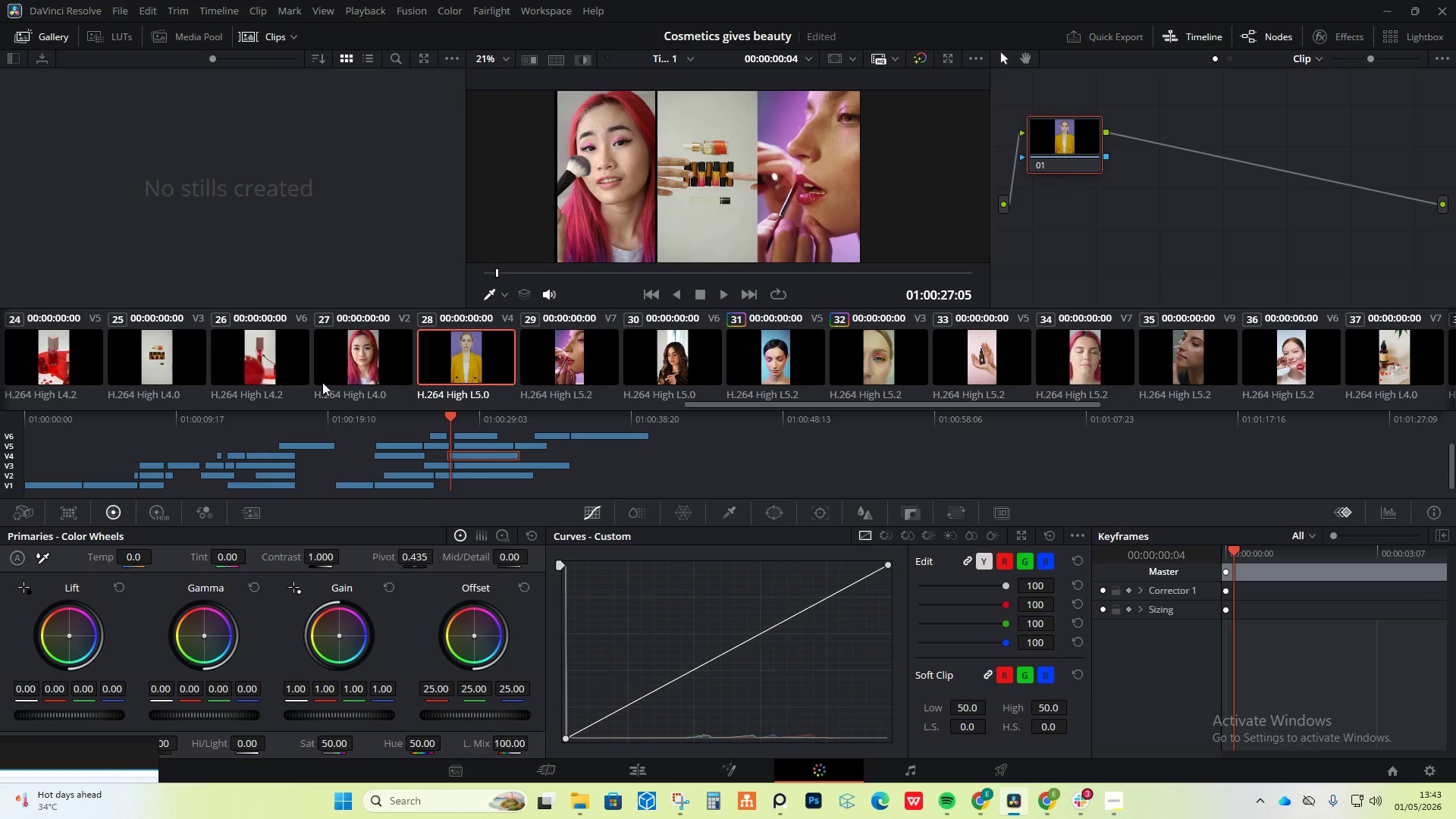 
left_click([355, 366])
 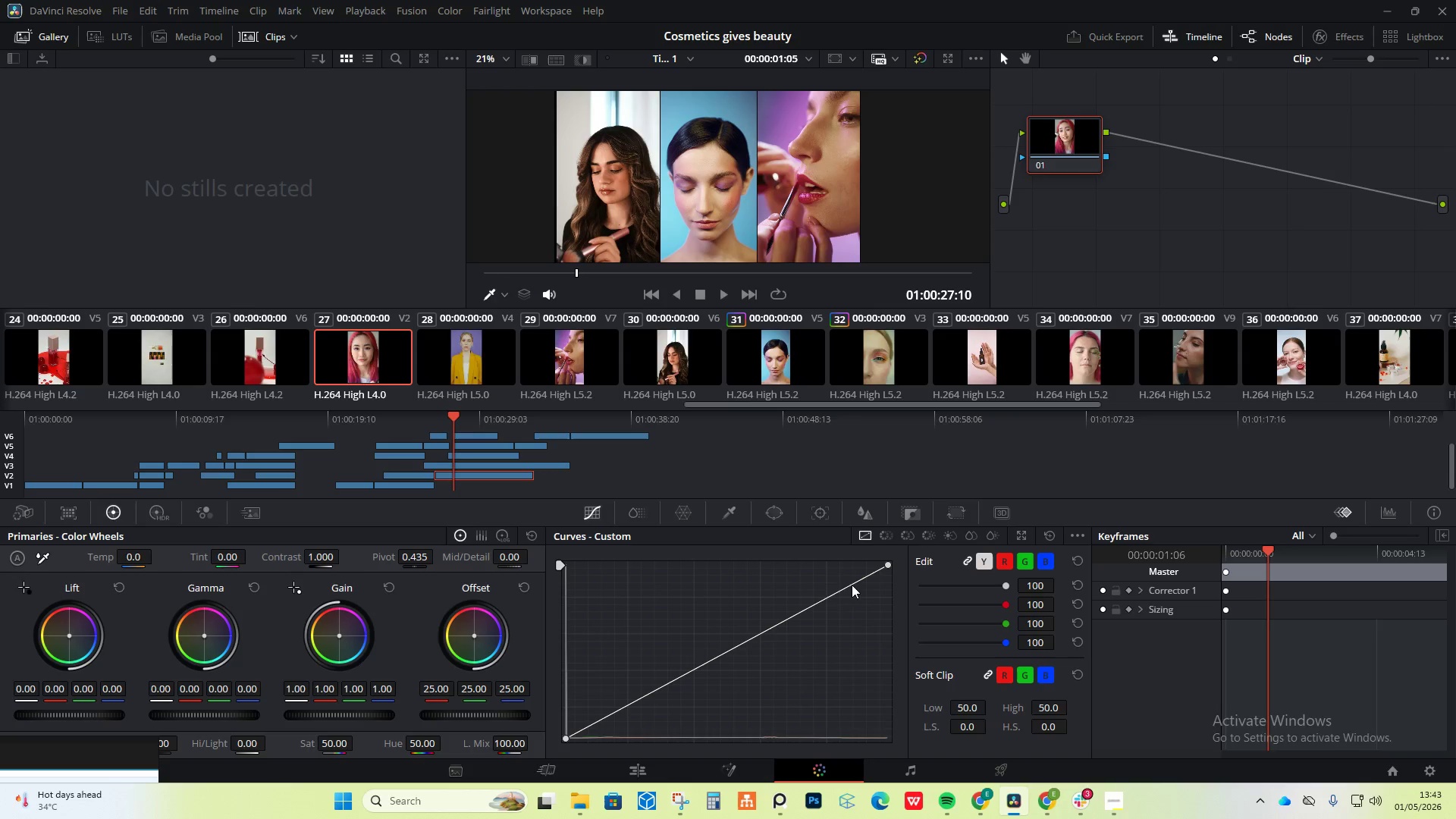 
left_click([467, 364])
 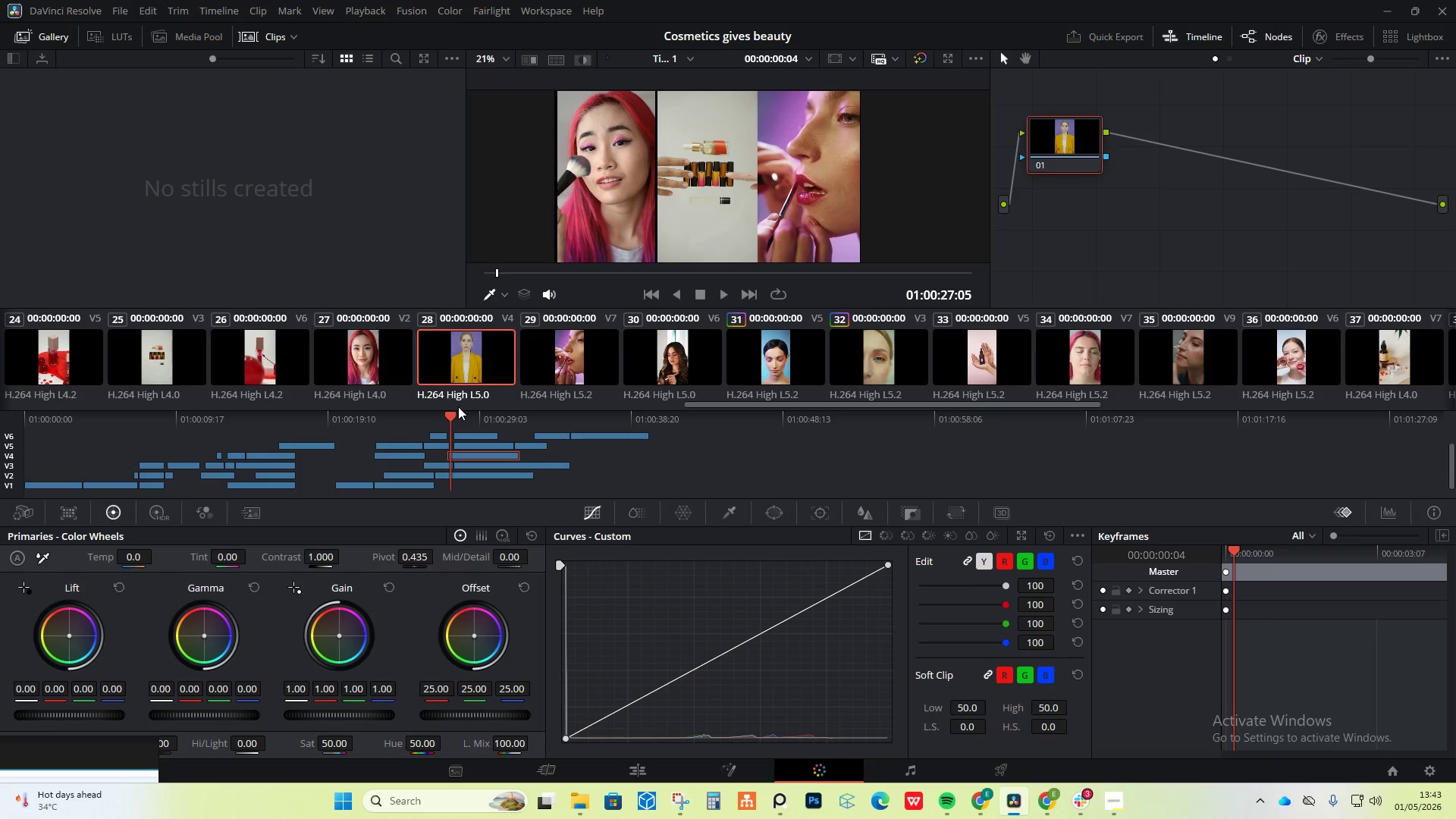 
left_click_drag(start_coordinate=[450, 414], to_coordinate=[456, 416])
 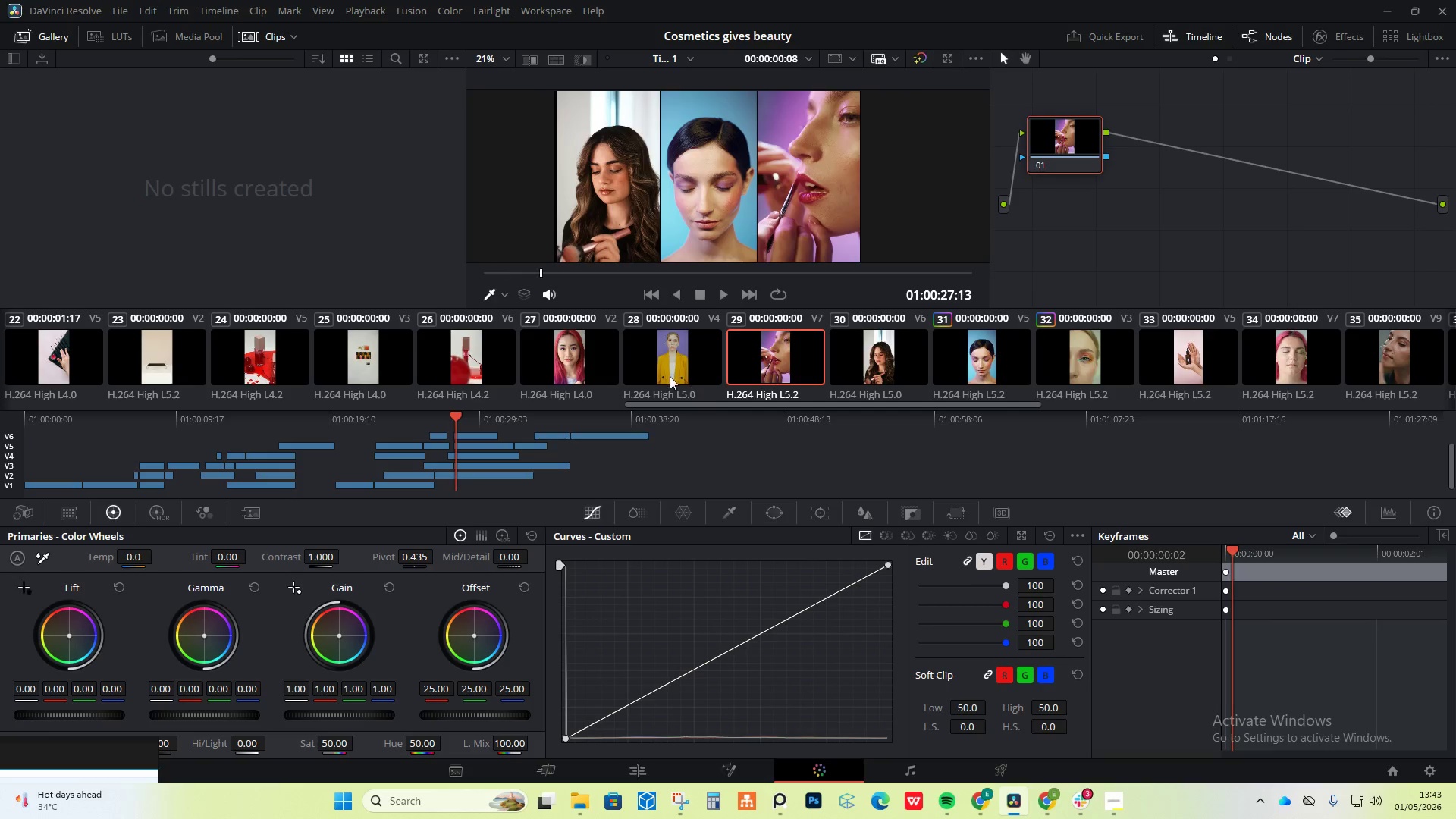 
left_click([667, 374])
 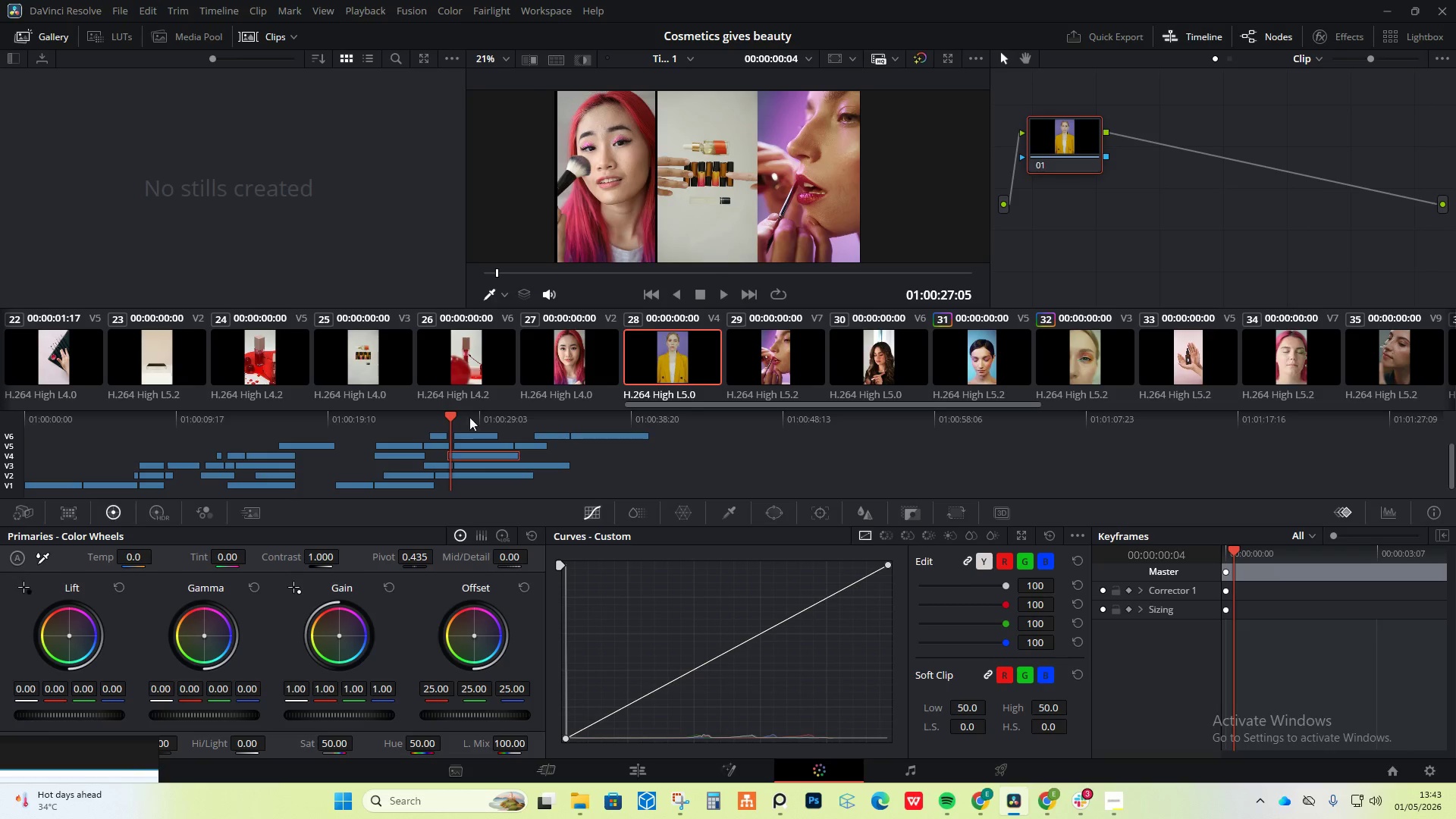 
left_click_drag(start_coordinate=[451, 417], to_coordinate=[297, 460])
 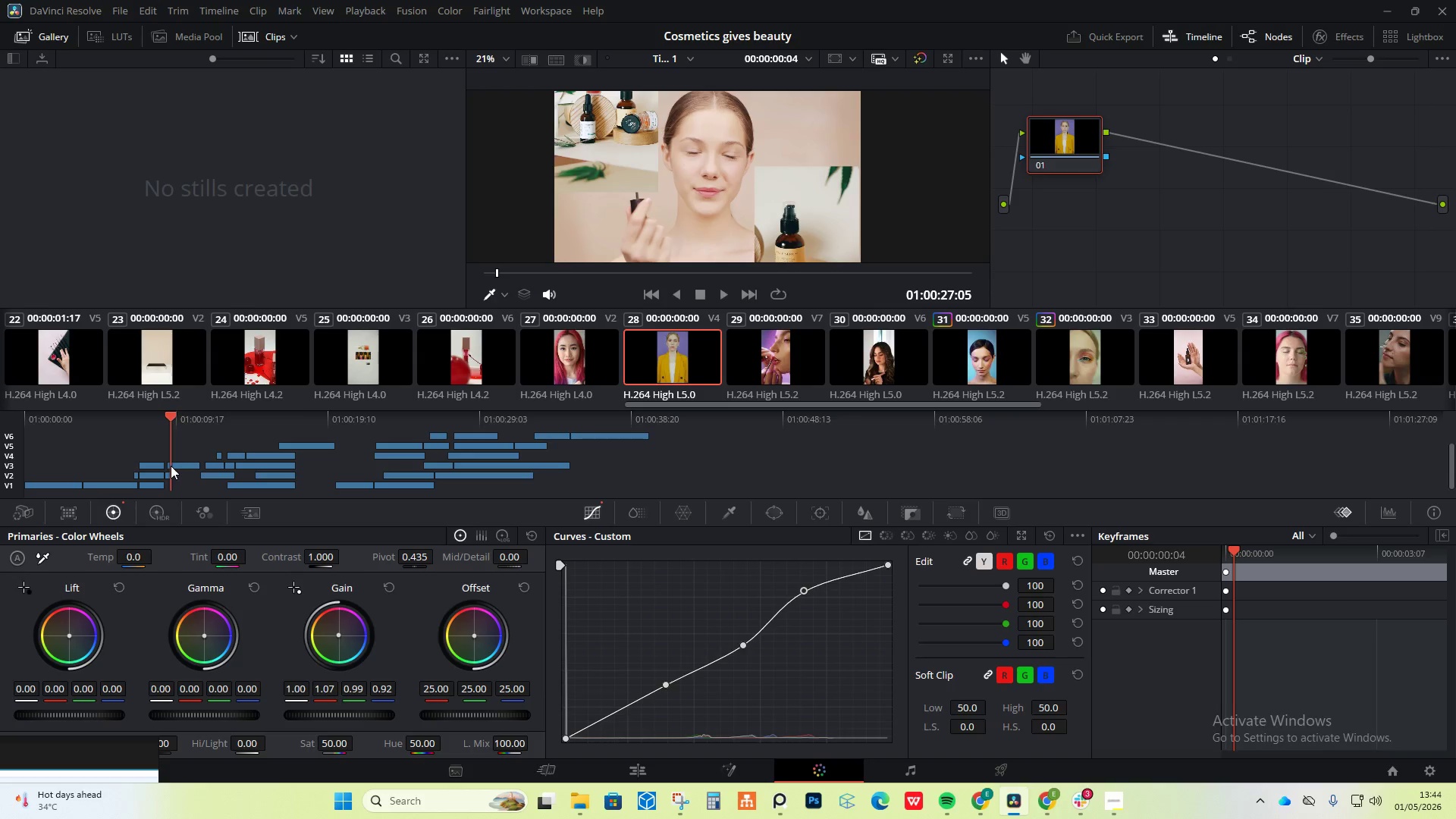 
left_click([689, 362])
 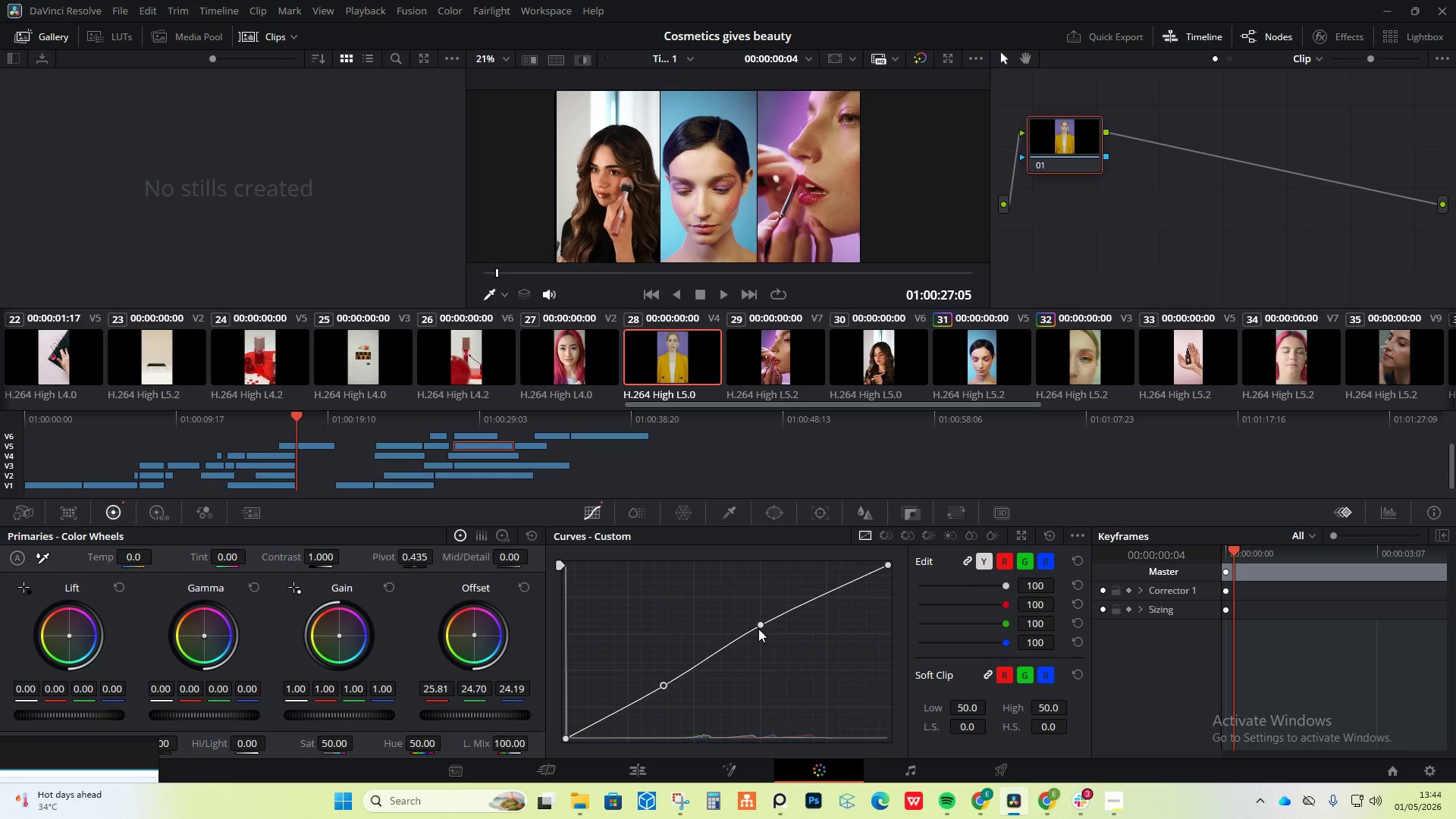 
wait(15.36)
 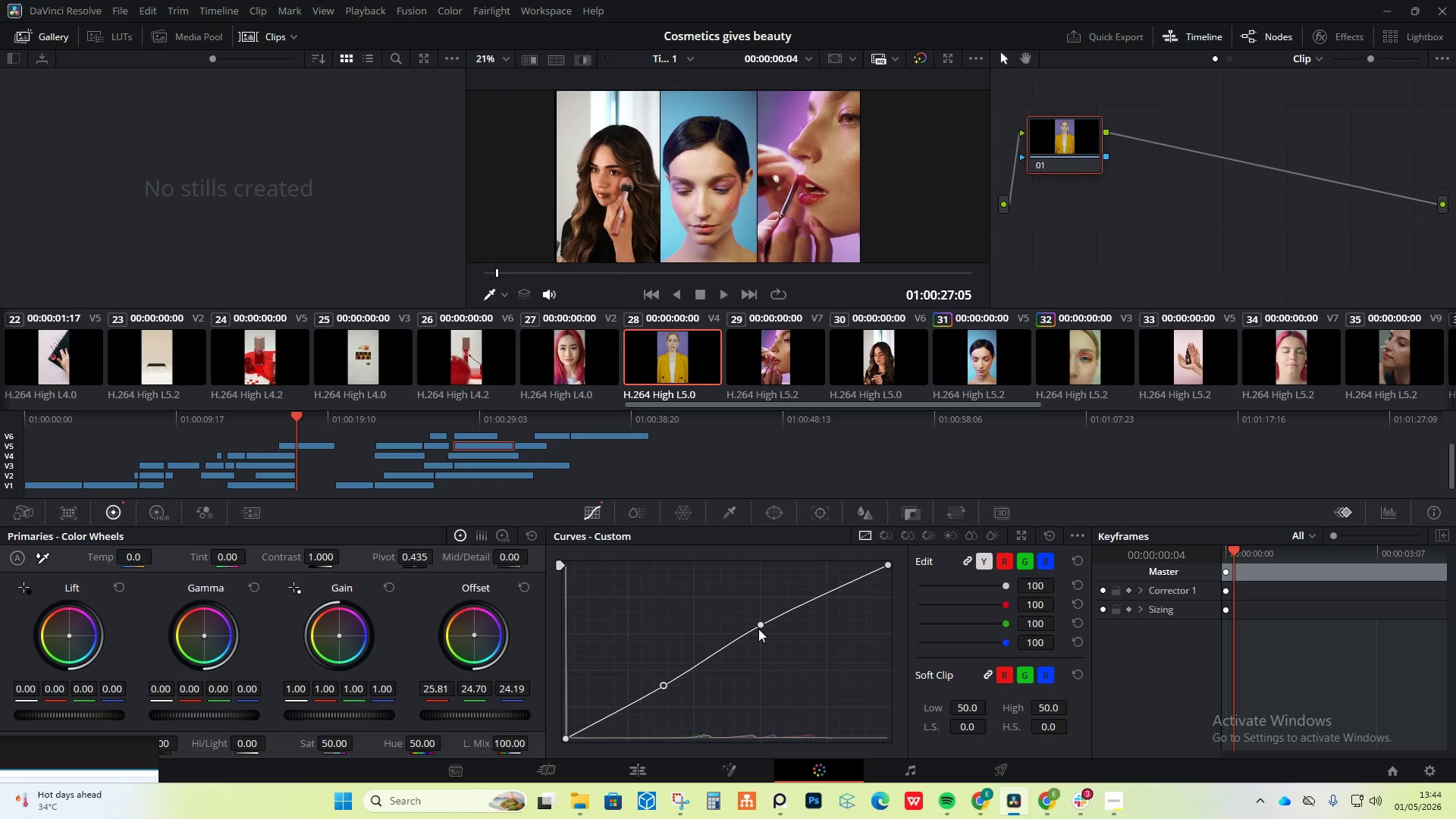 
key(Space)
 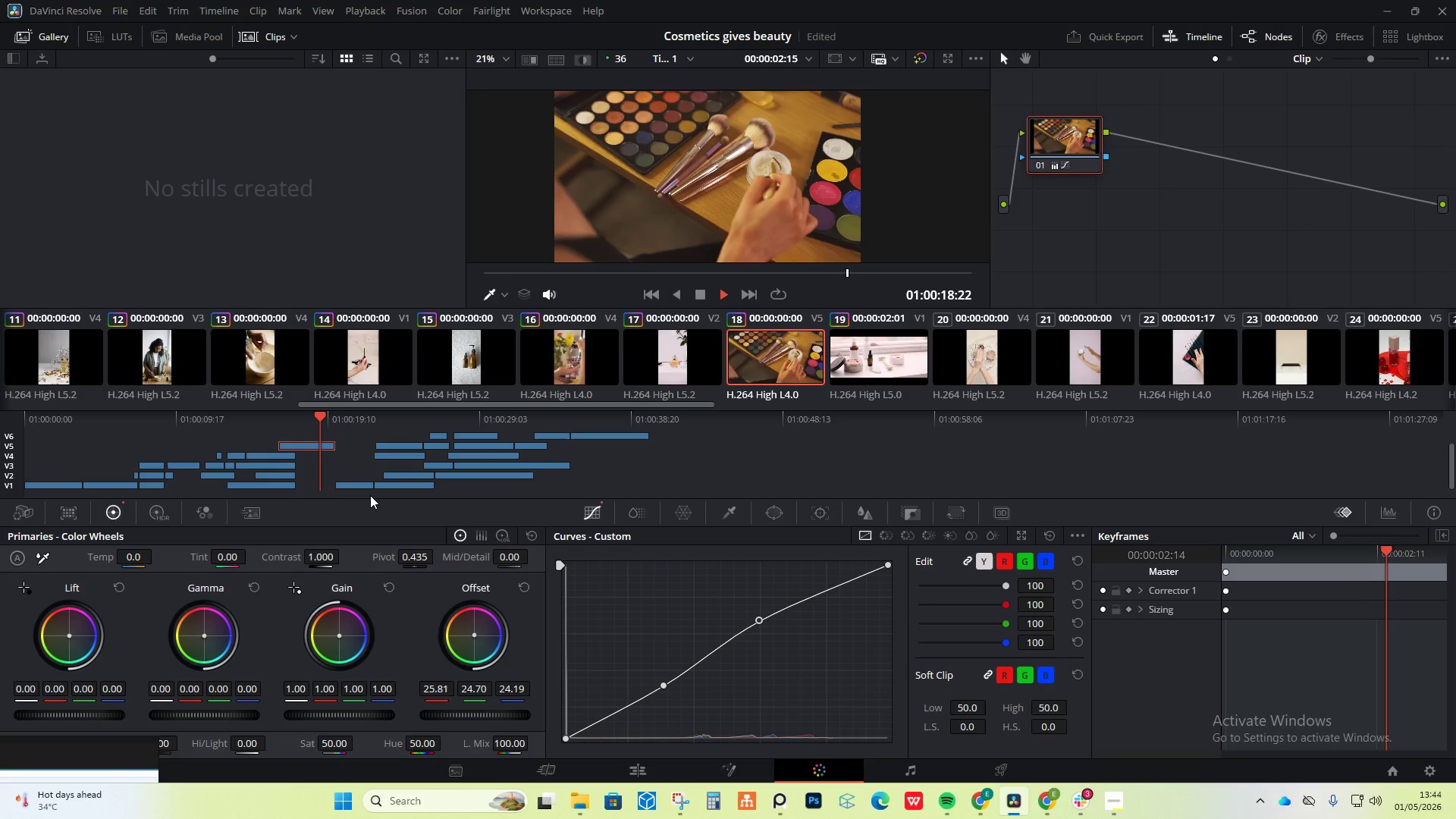 
key(Space)
 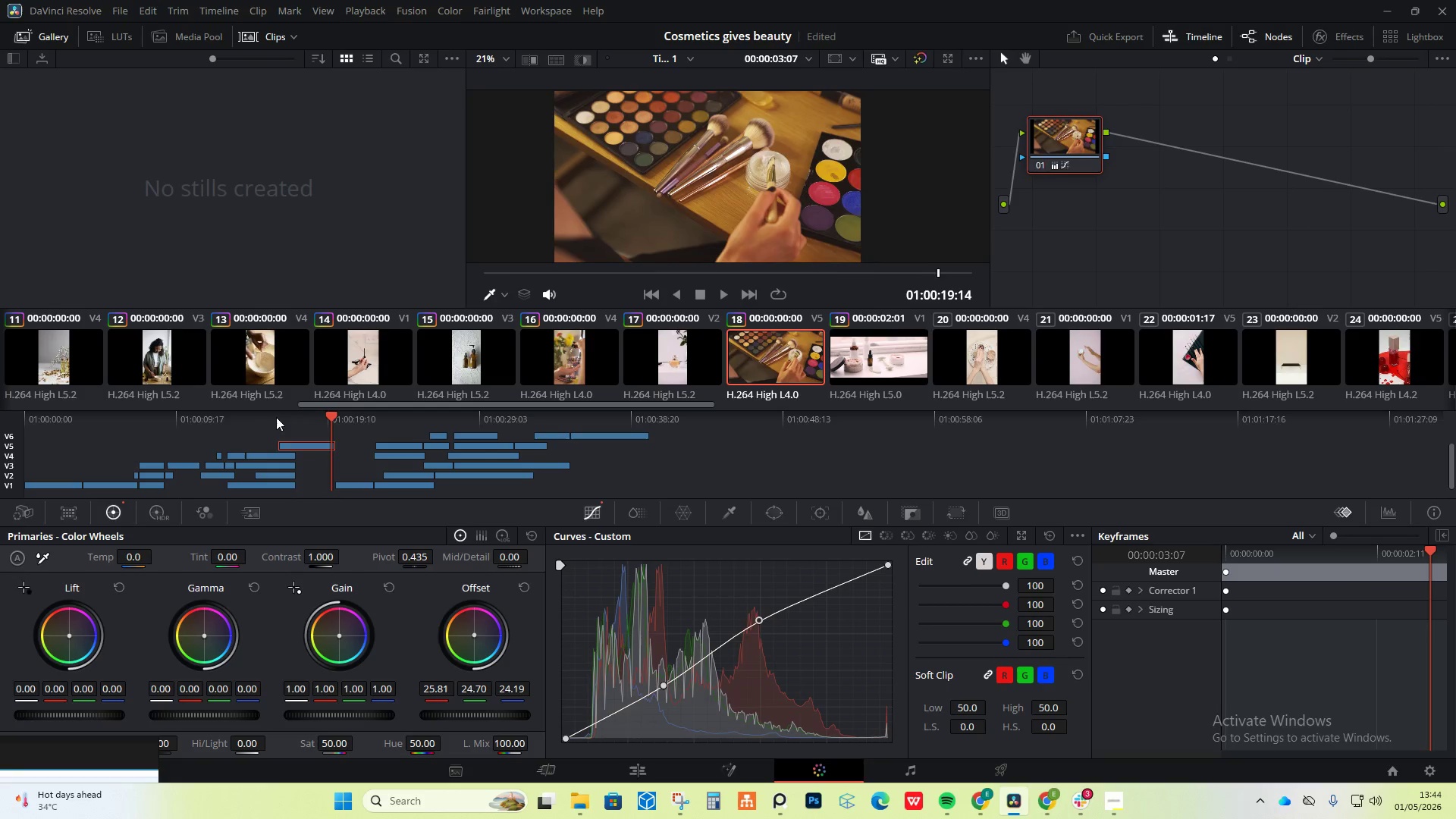 
key(Space)
 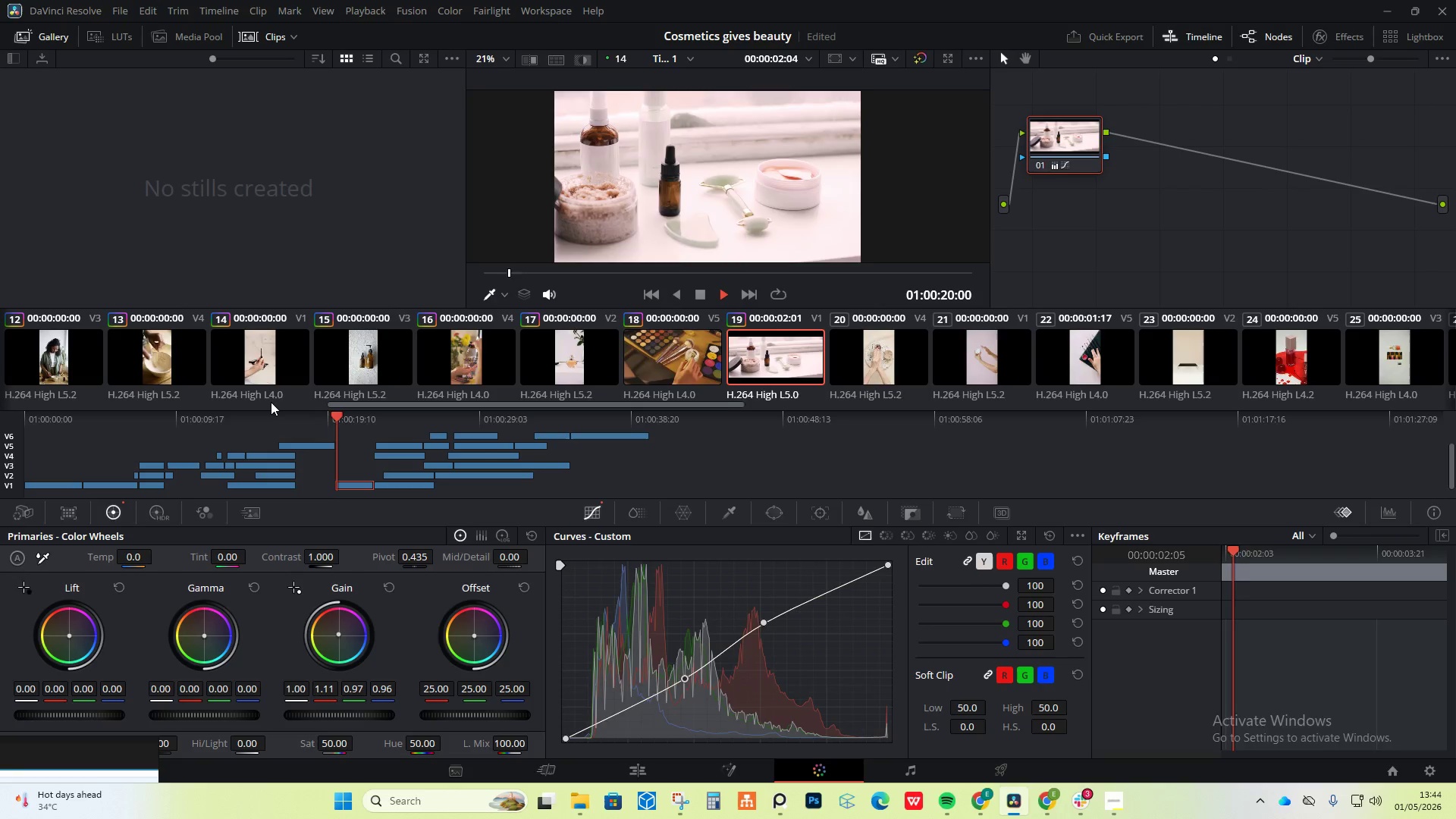 
left_click_drag(start_coordinate=[271, 402], to_coordinate=[267, 401])
 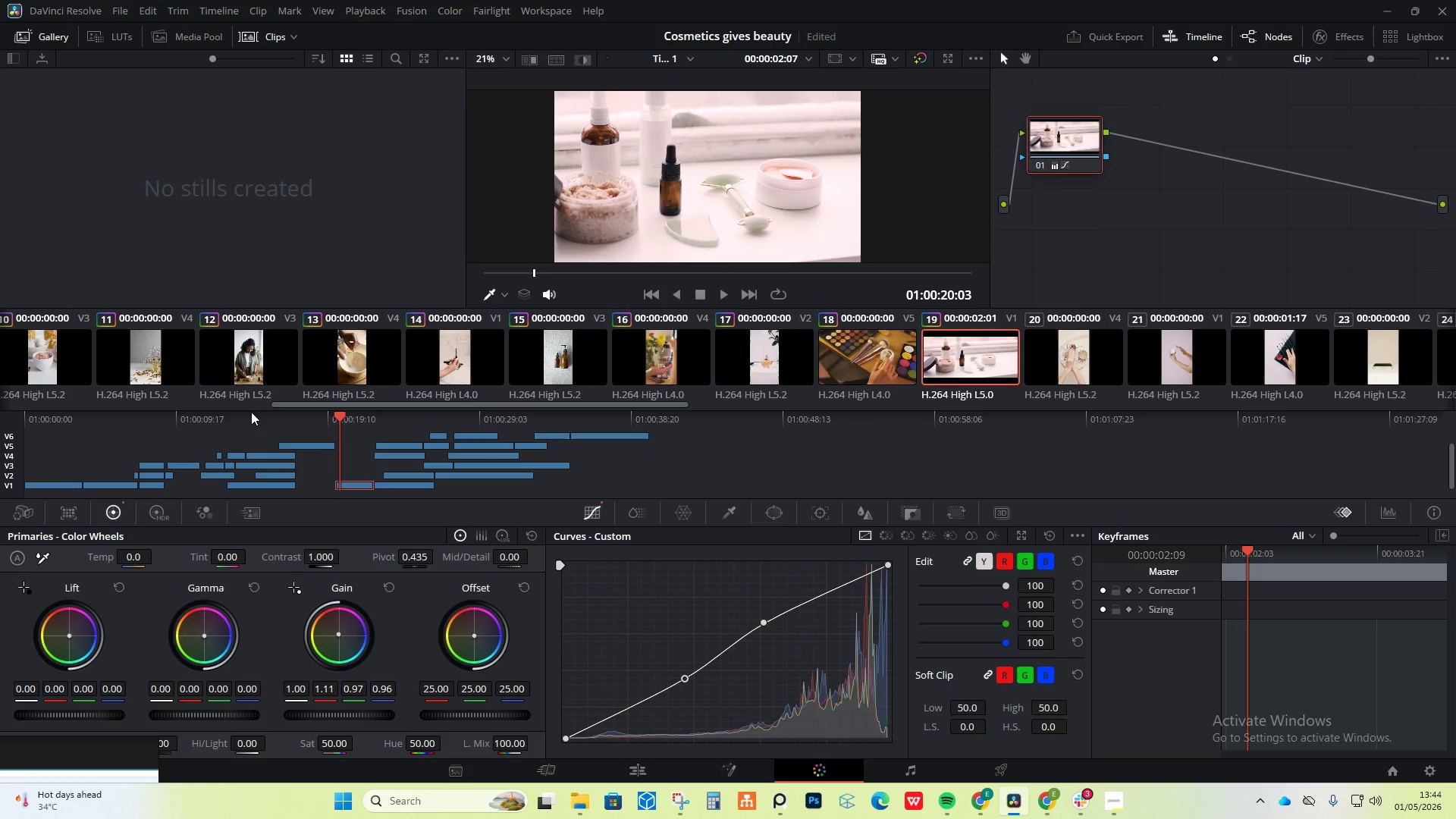 
key(Space)
 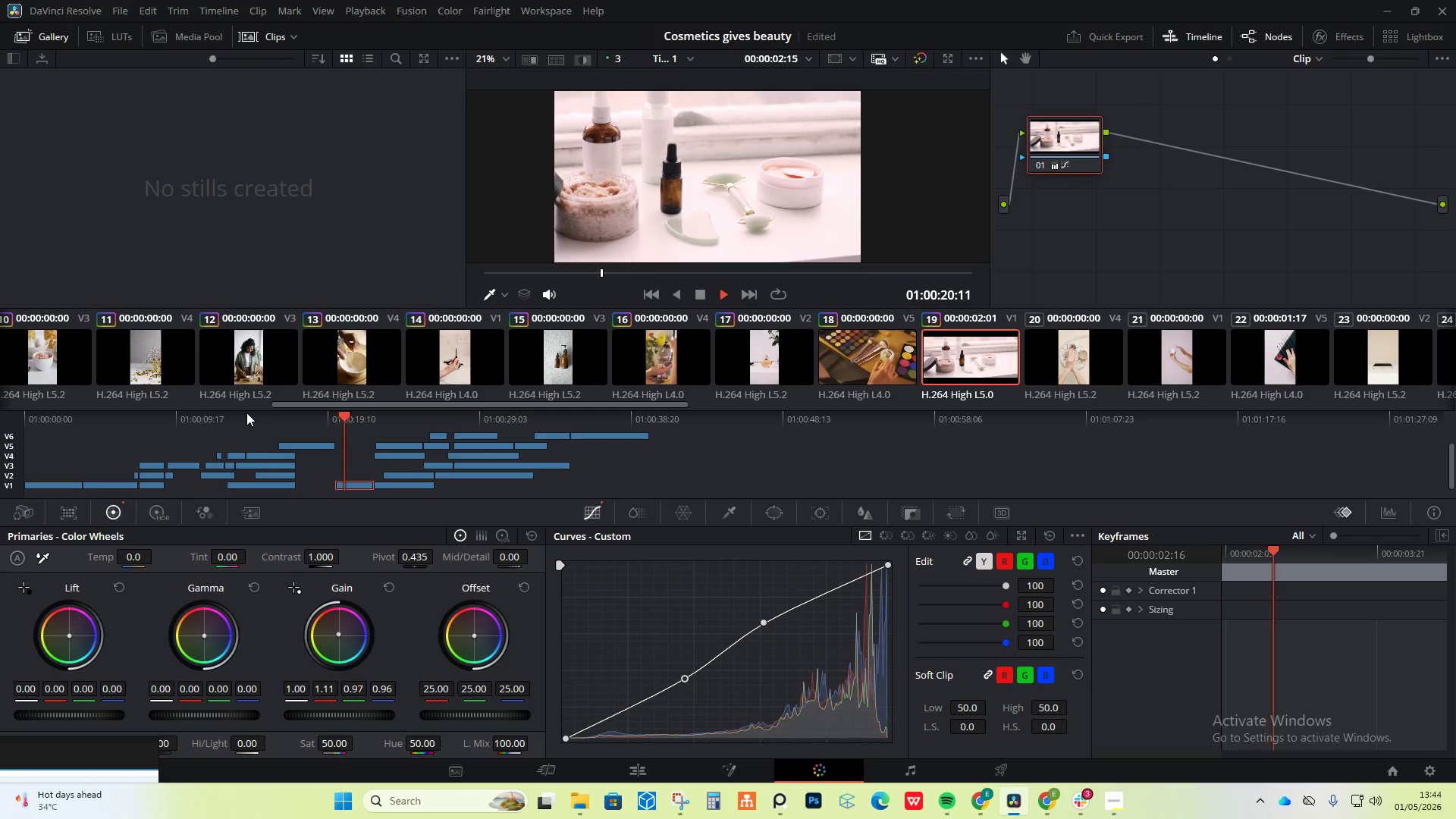 
left_click_drag(start_coordinate=[246, 413], to_coordinate=[206, 416])
 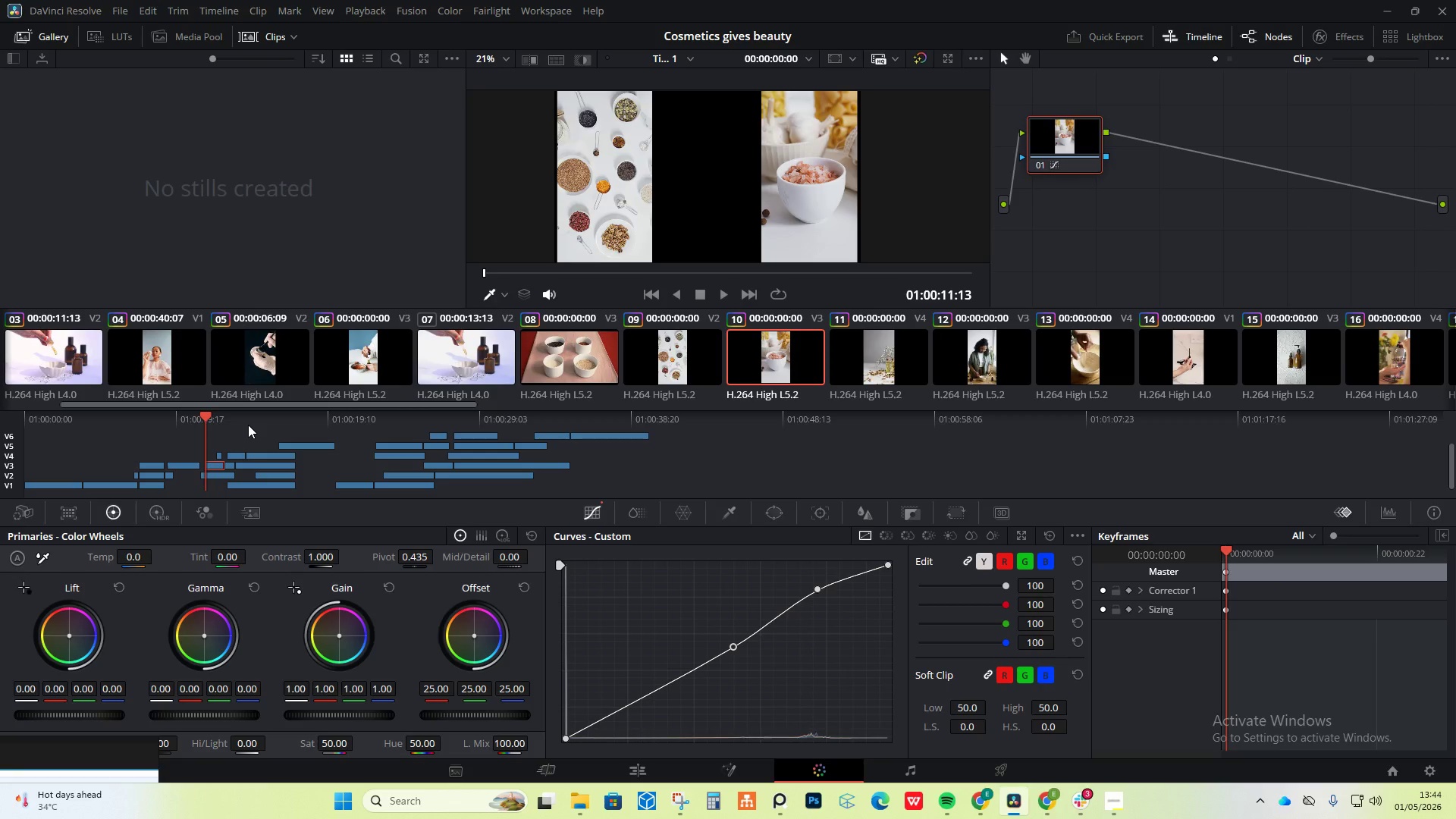 
key(Space)
 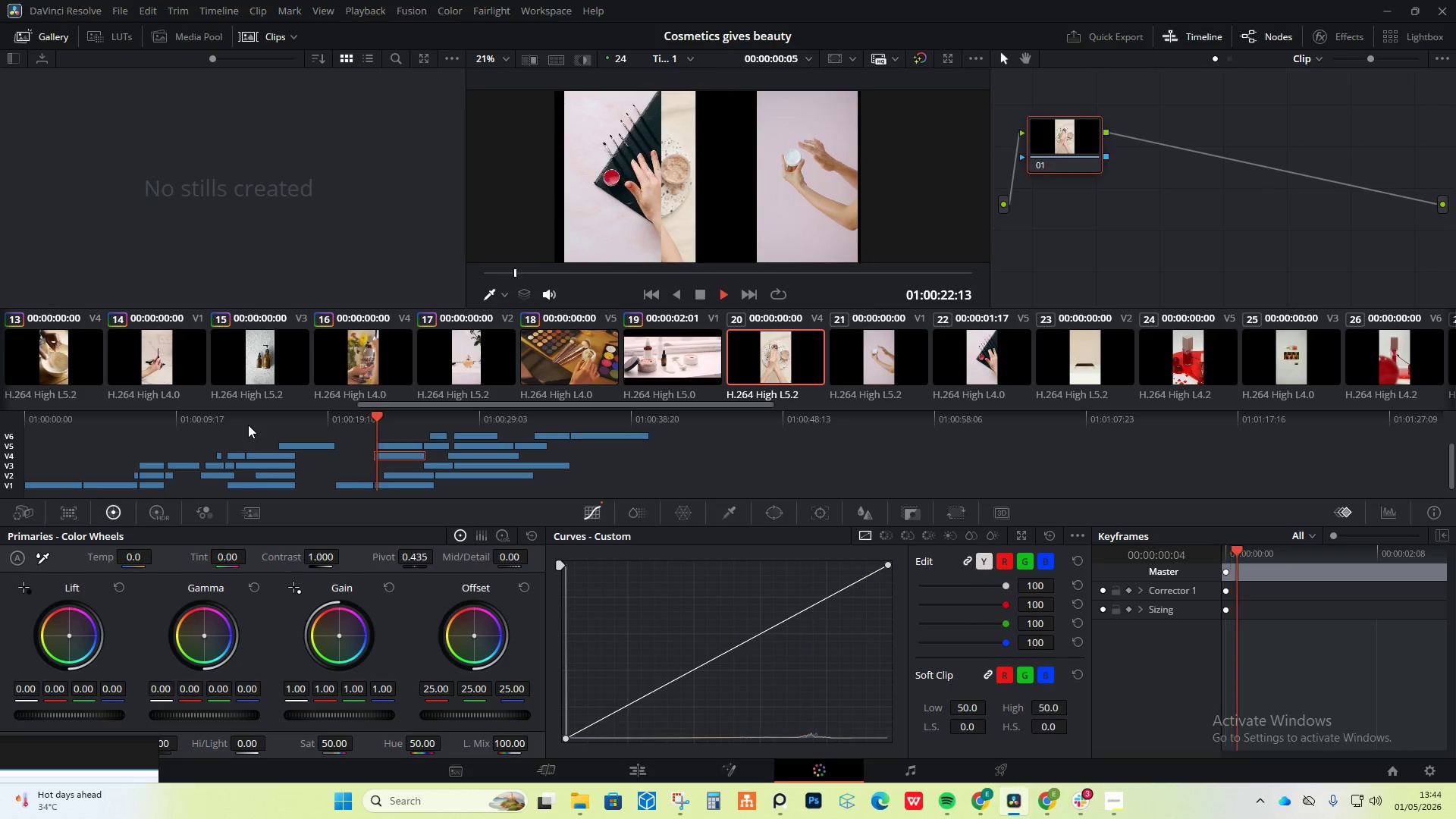 
wait(16.06)
 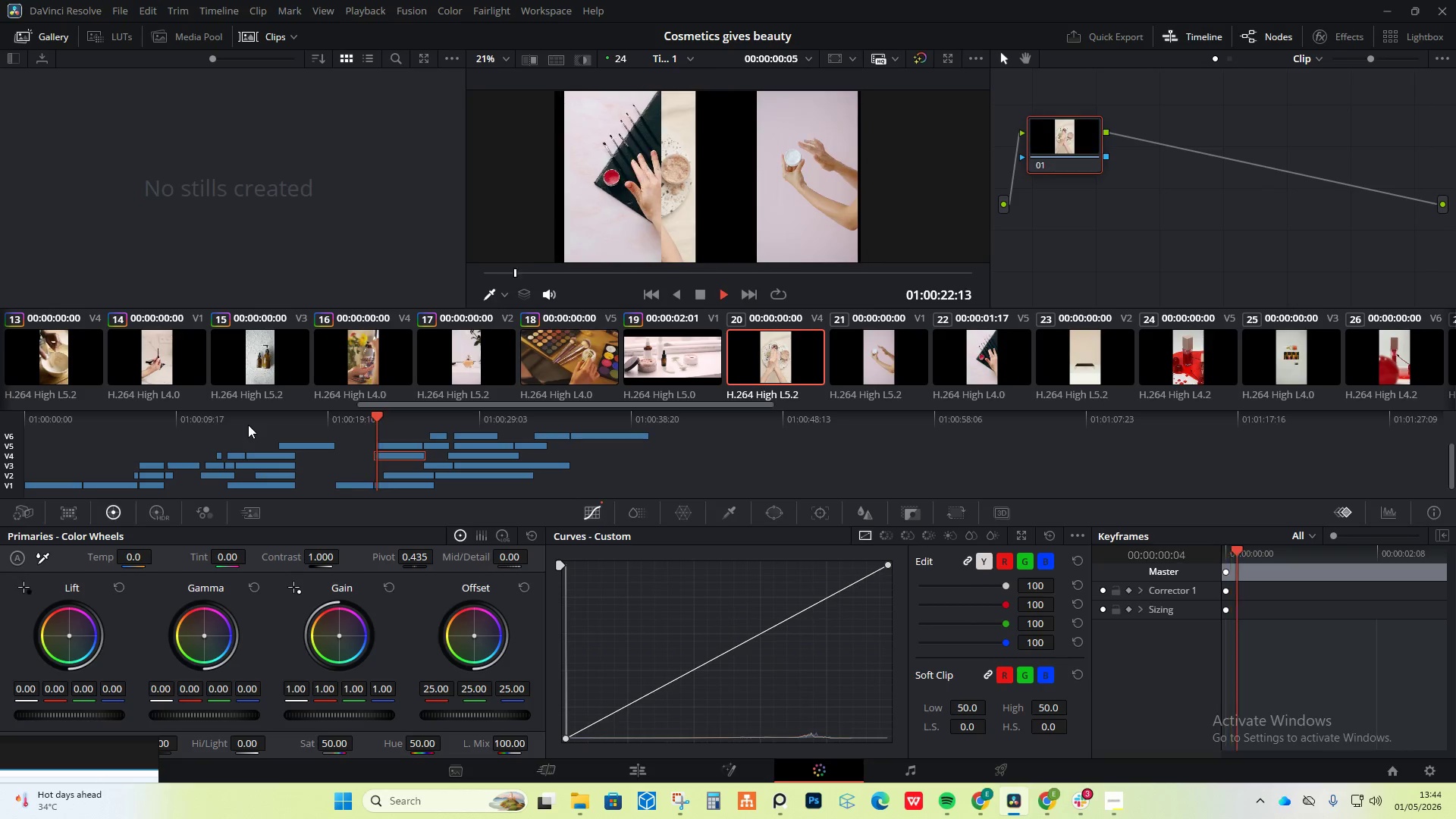 
key(Space)
 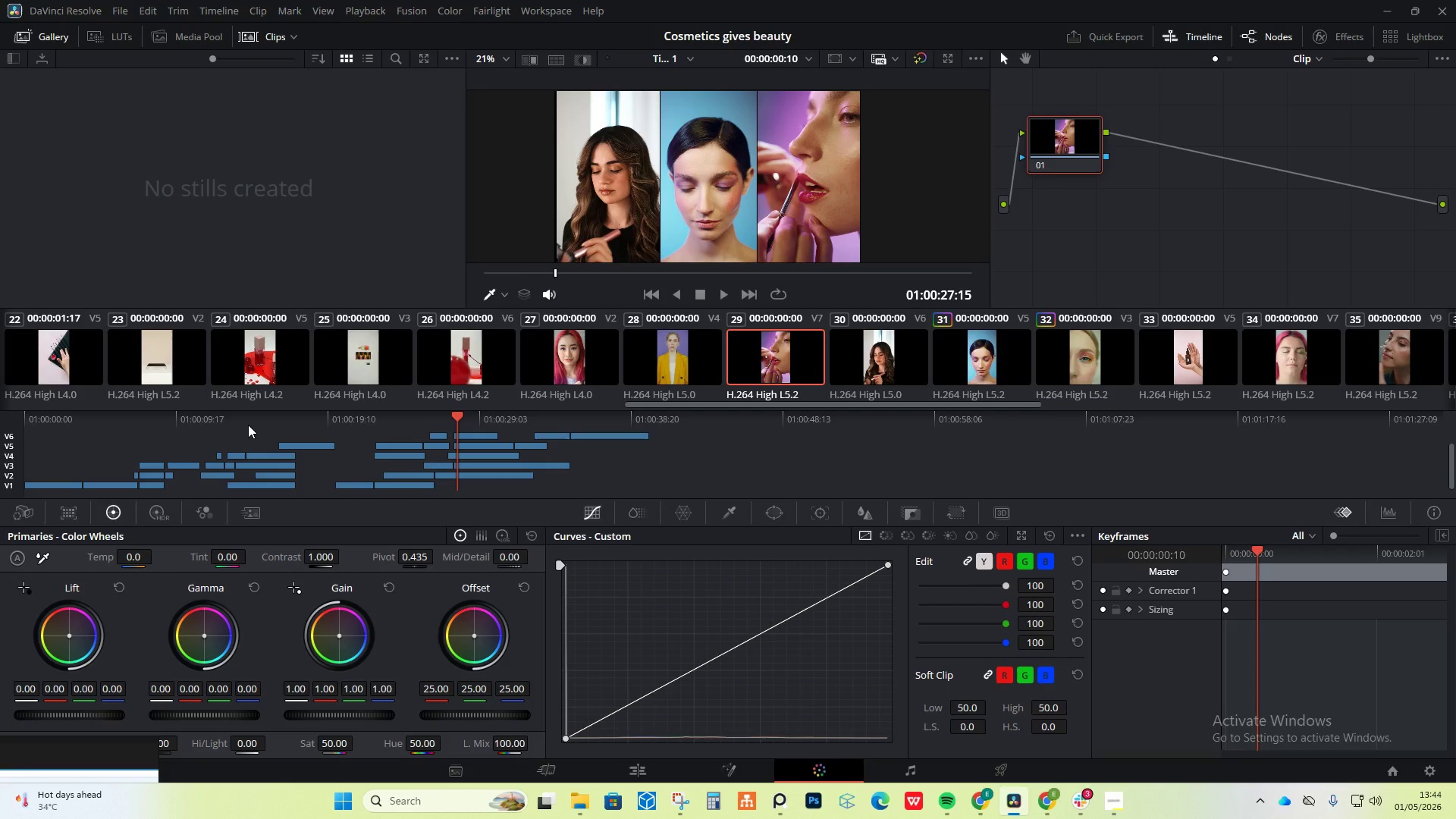 
key(ArrowLeft)
 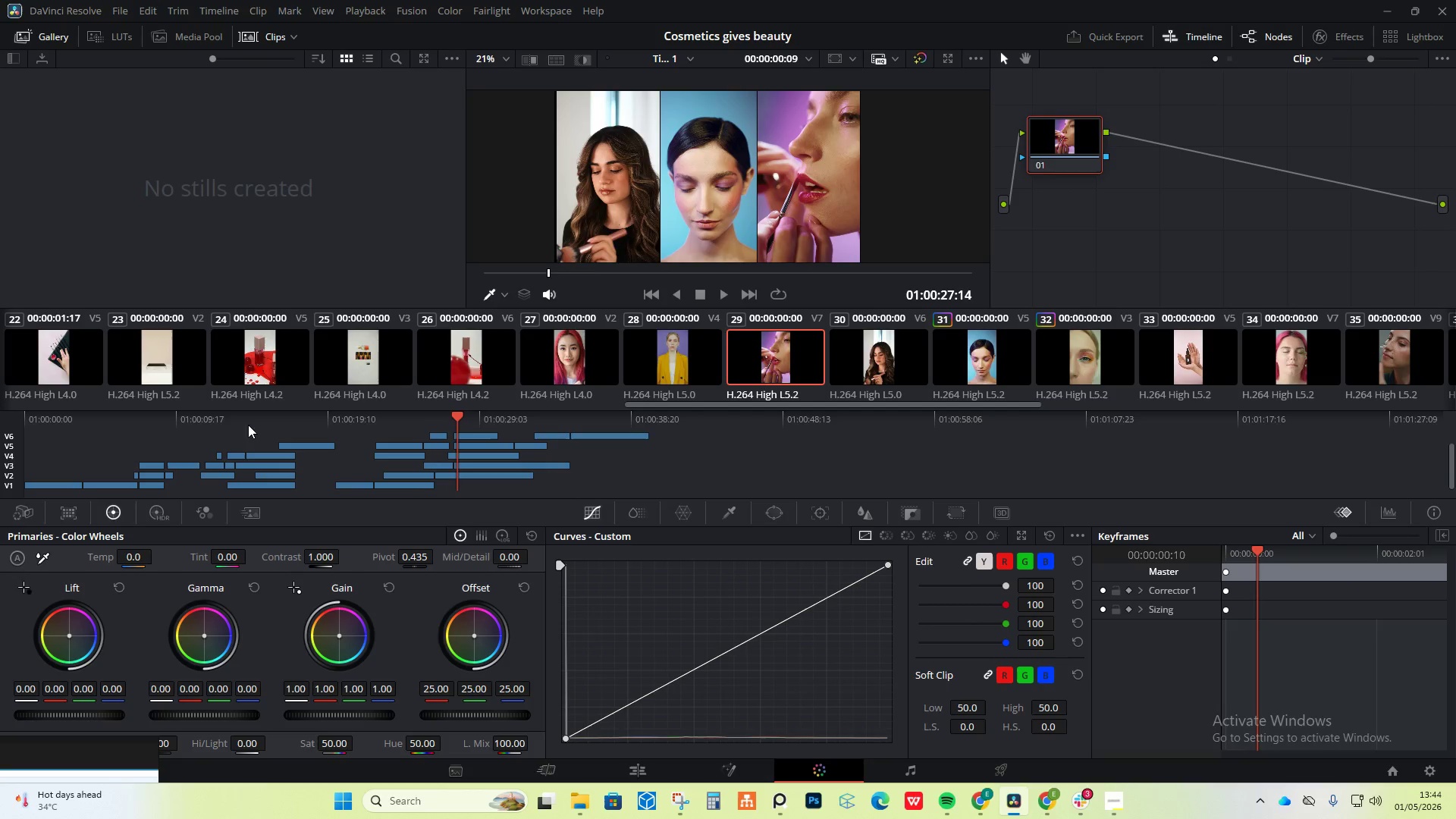 
hold_key(key=ArrowLeft, duration=0.75)
 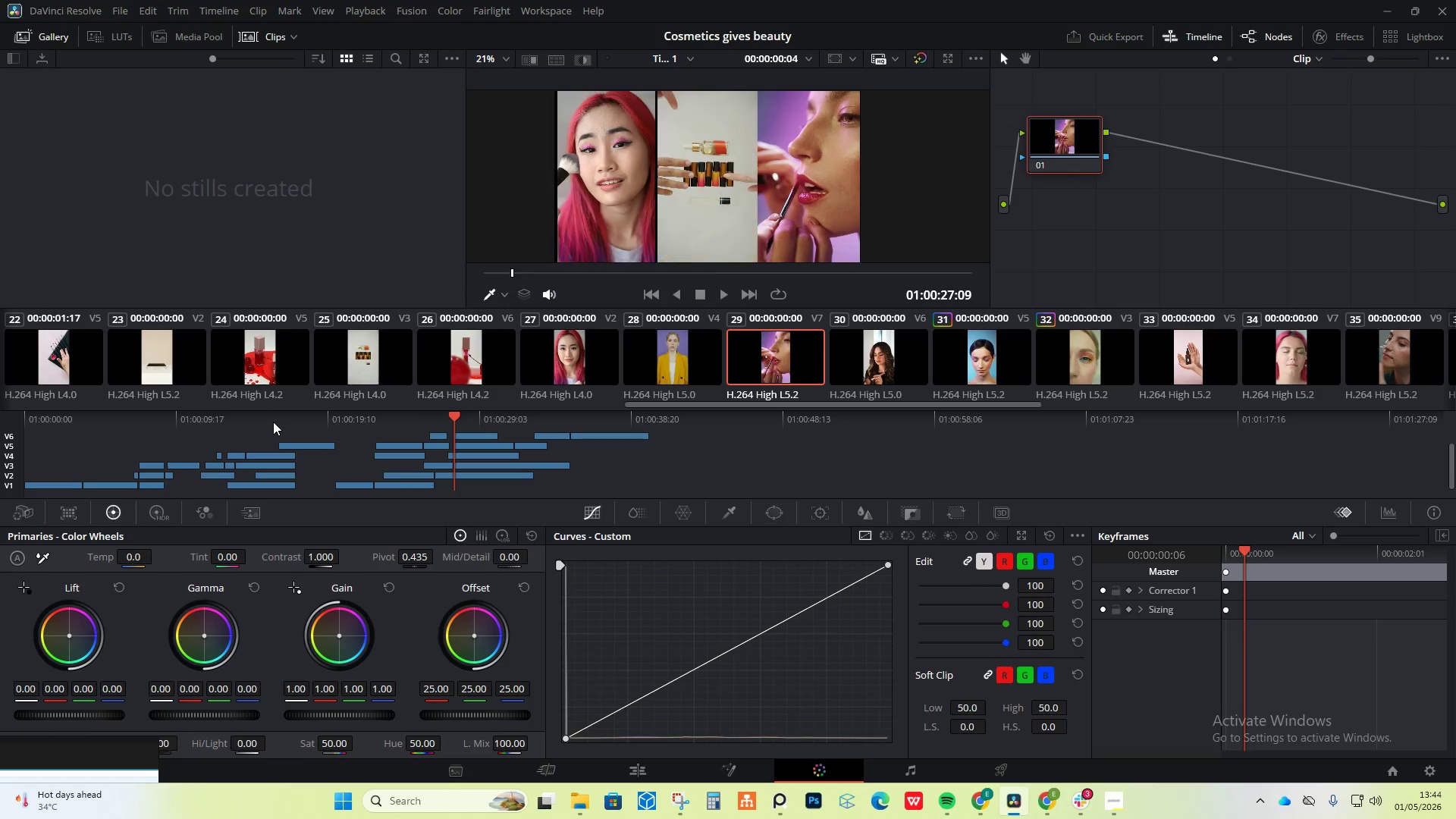 
key(ArrowLeft)
 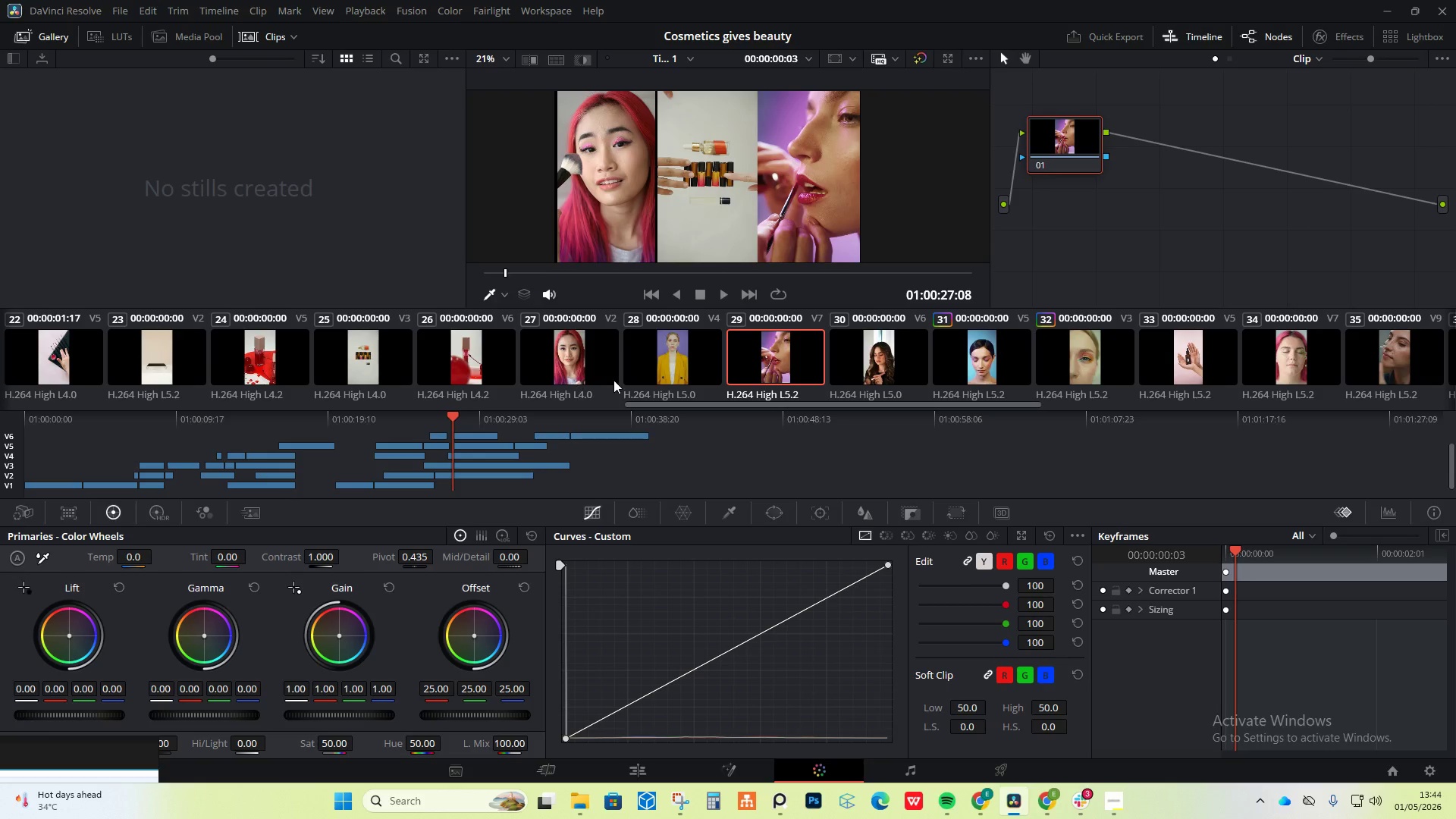 
left_click([582, 370])
 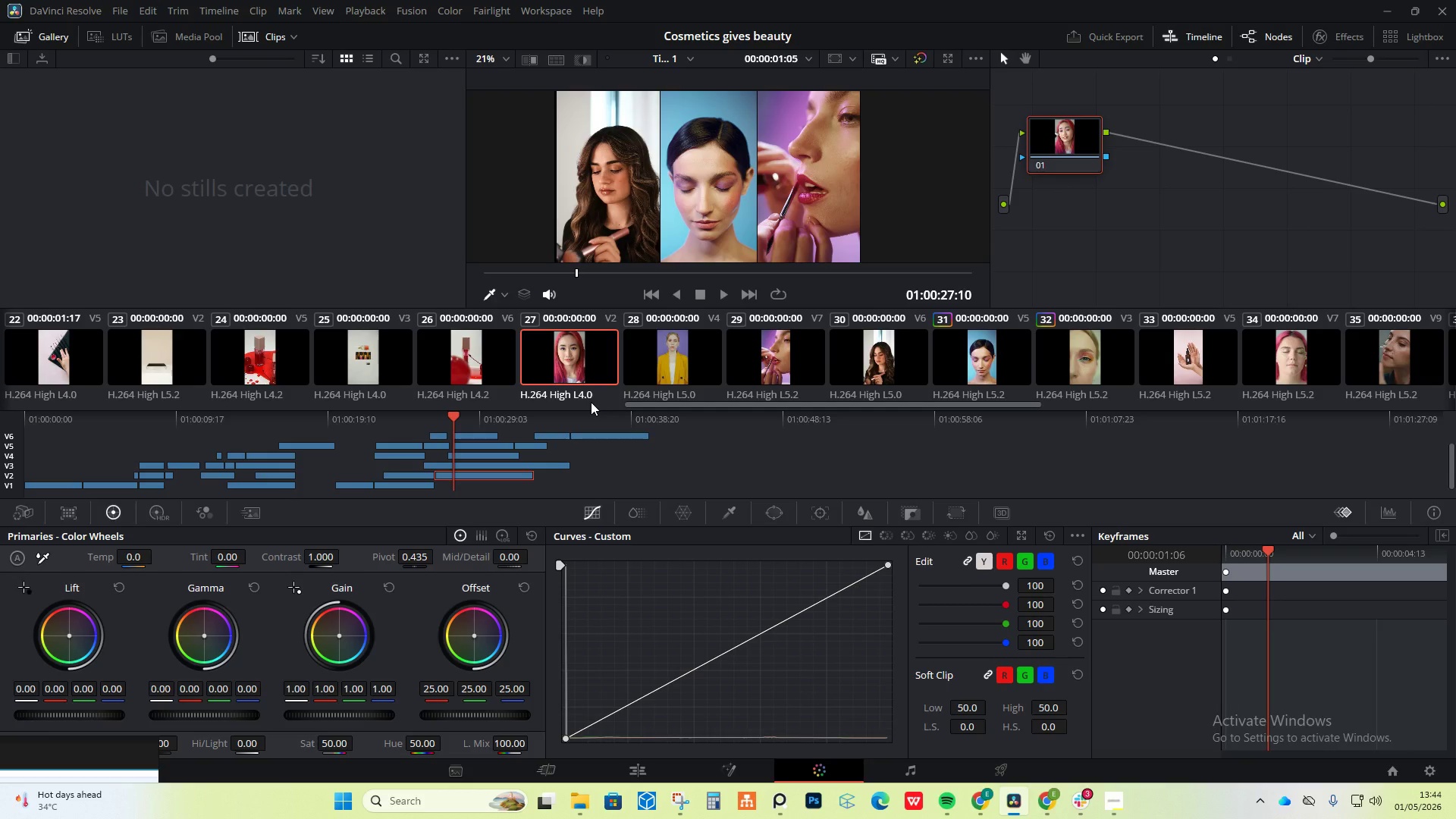 
hold_key(key=ArrowRight, duration=1.5)
 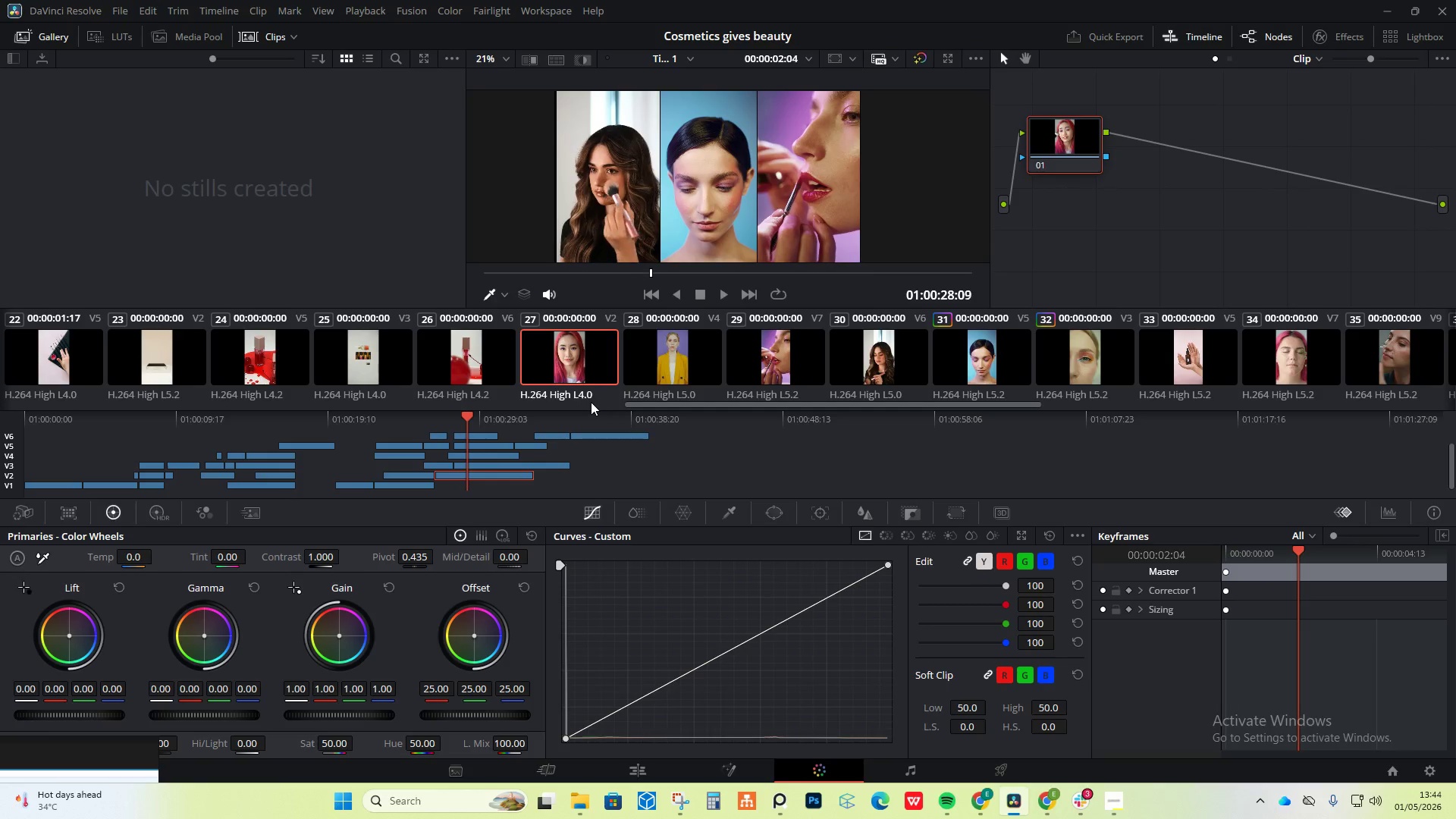 
hold_key(key=ArrowRight, duration=0.62)
 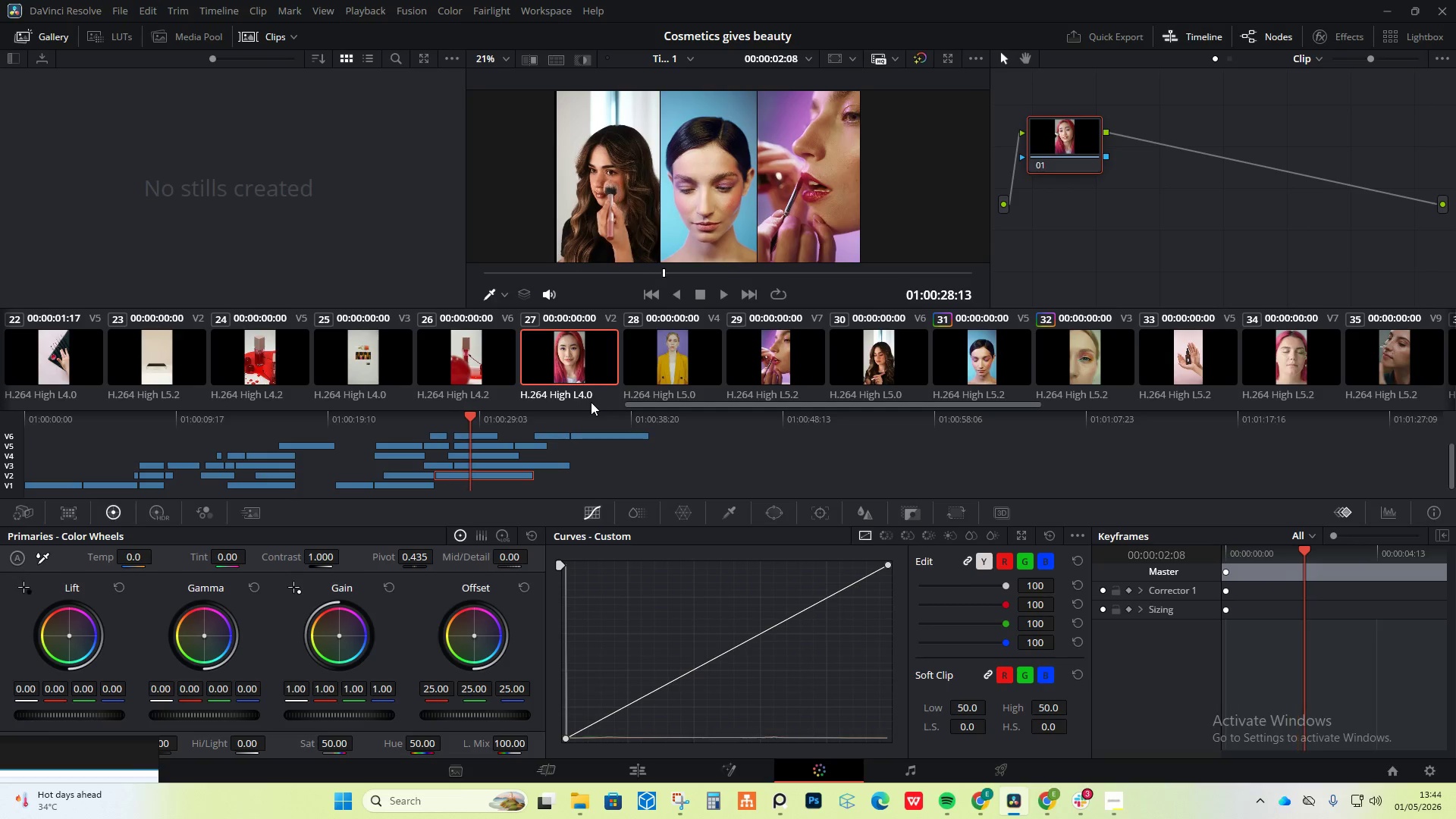 
hold_key(key=ArrowLeft, duration=1.5)
 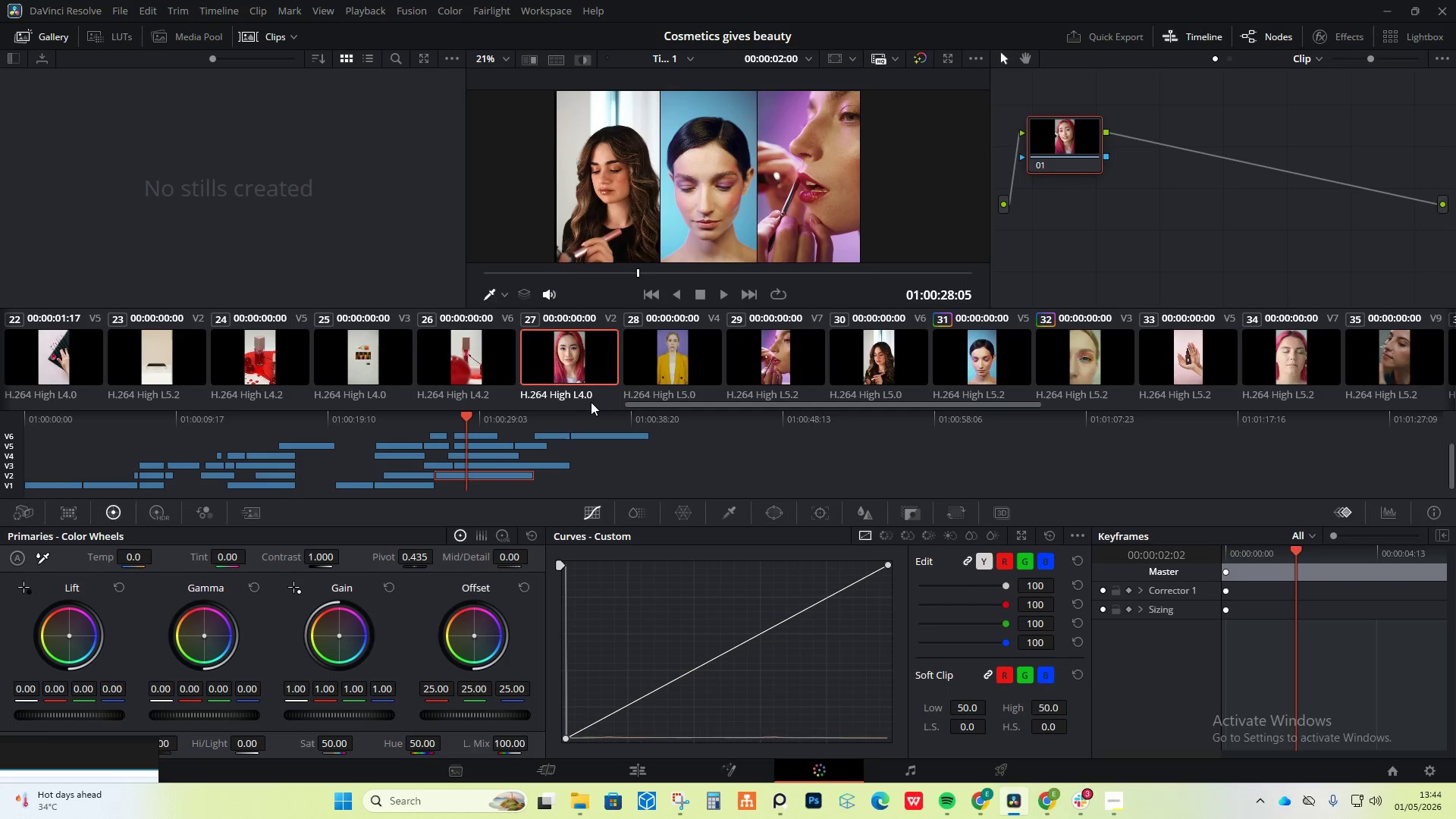 
hold_key(key=ArrowLeft, duration=1.47)
 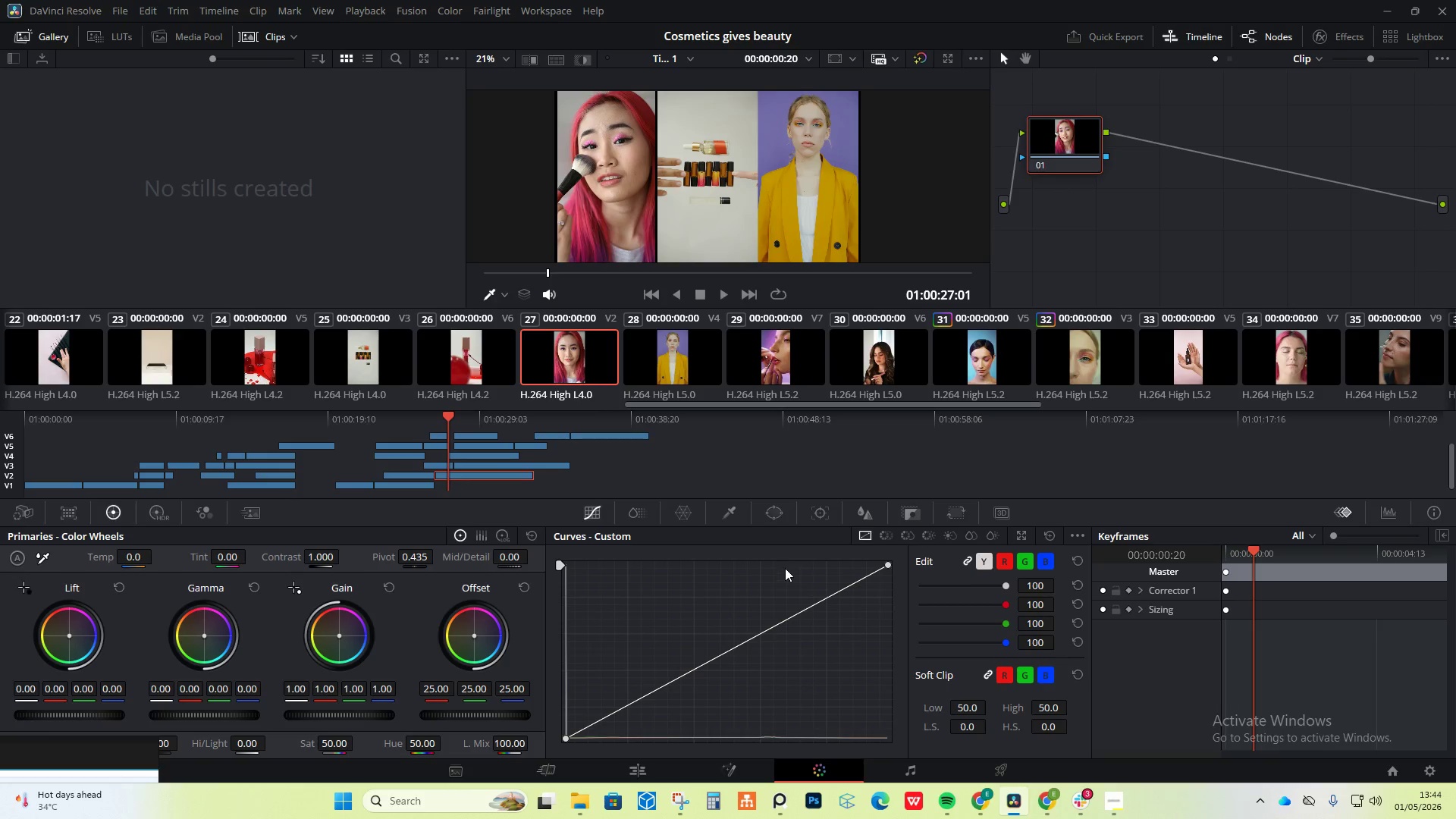 
left_click_drag(start_coordinate=[822, 600], to_coordinate=[812, 592])
 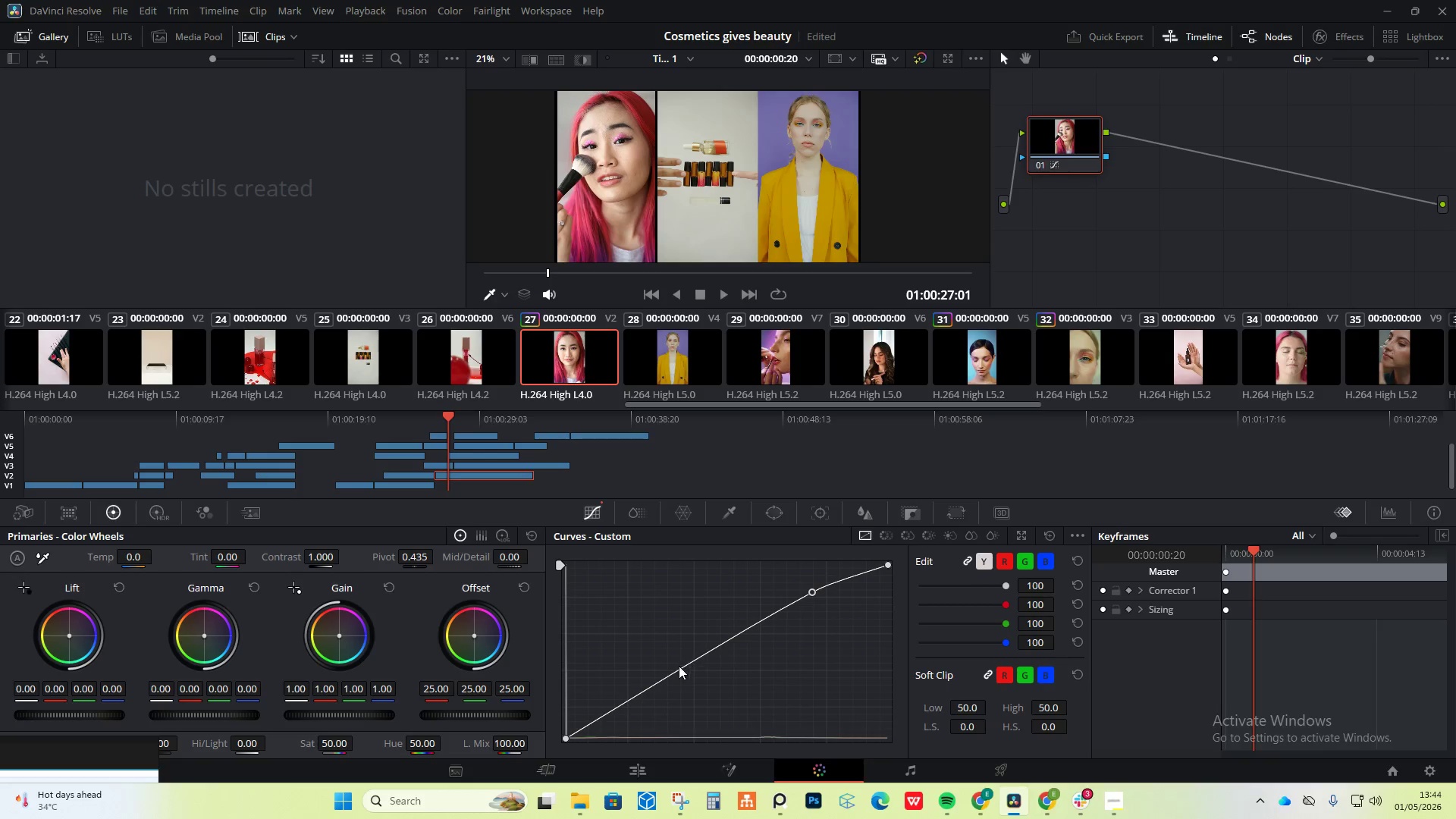 
left_click_drag(start_coordinate=[678, 666], to_coordinate=[684, 681])
 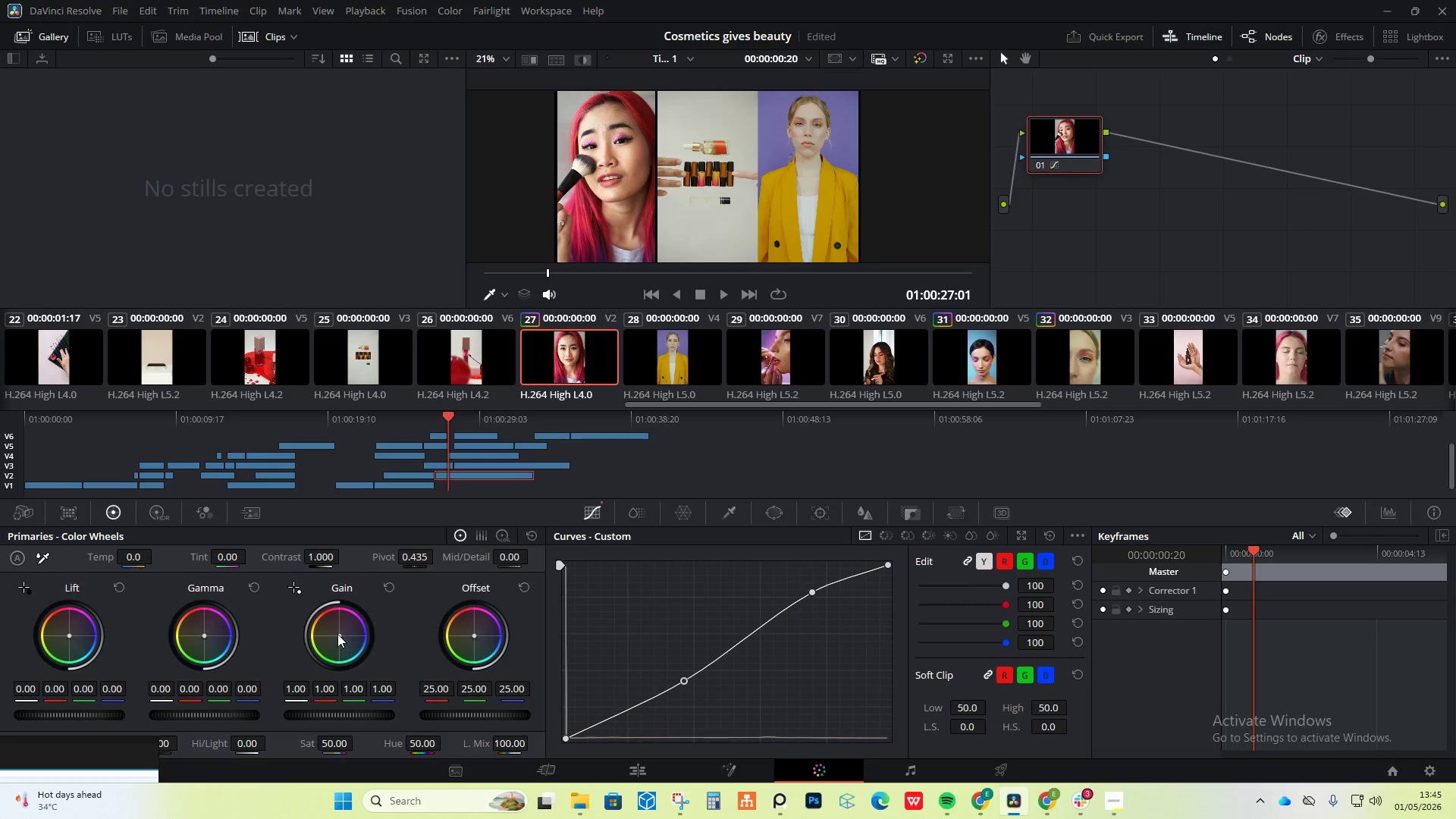 
left_click_drag(start_coordinate=[337, 633], to_coordinate=[332, 628])
 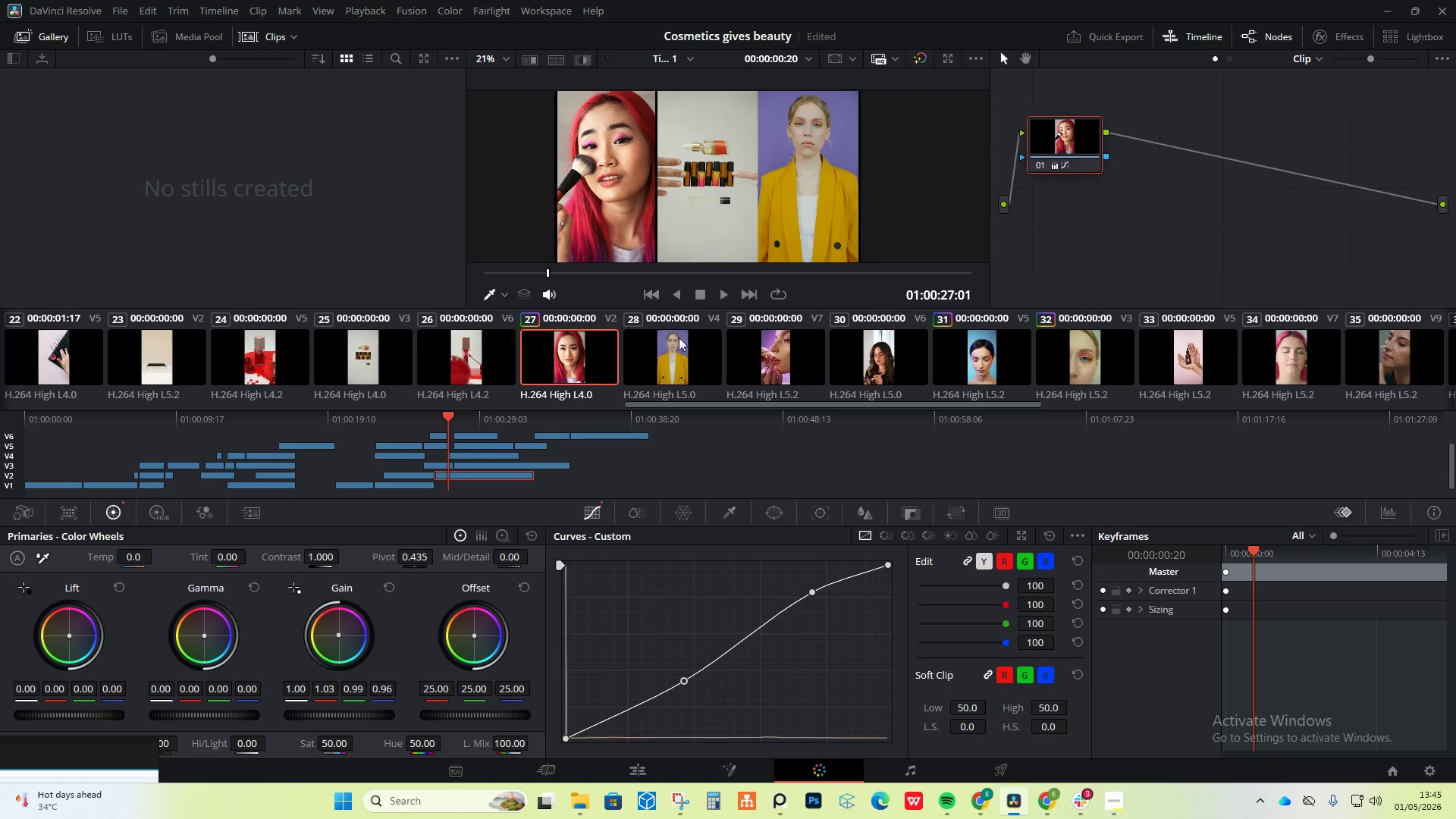 
left_click([686, 354])
 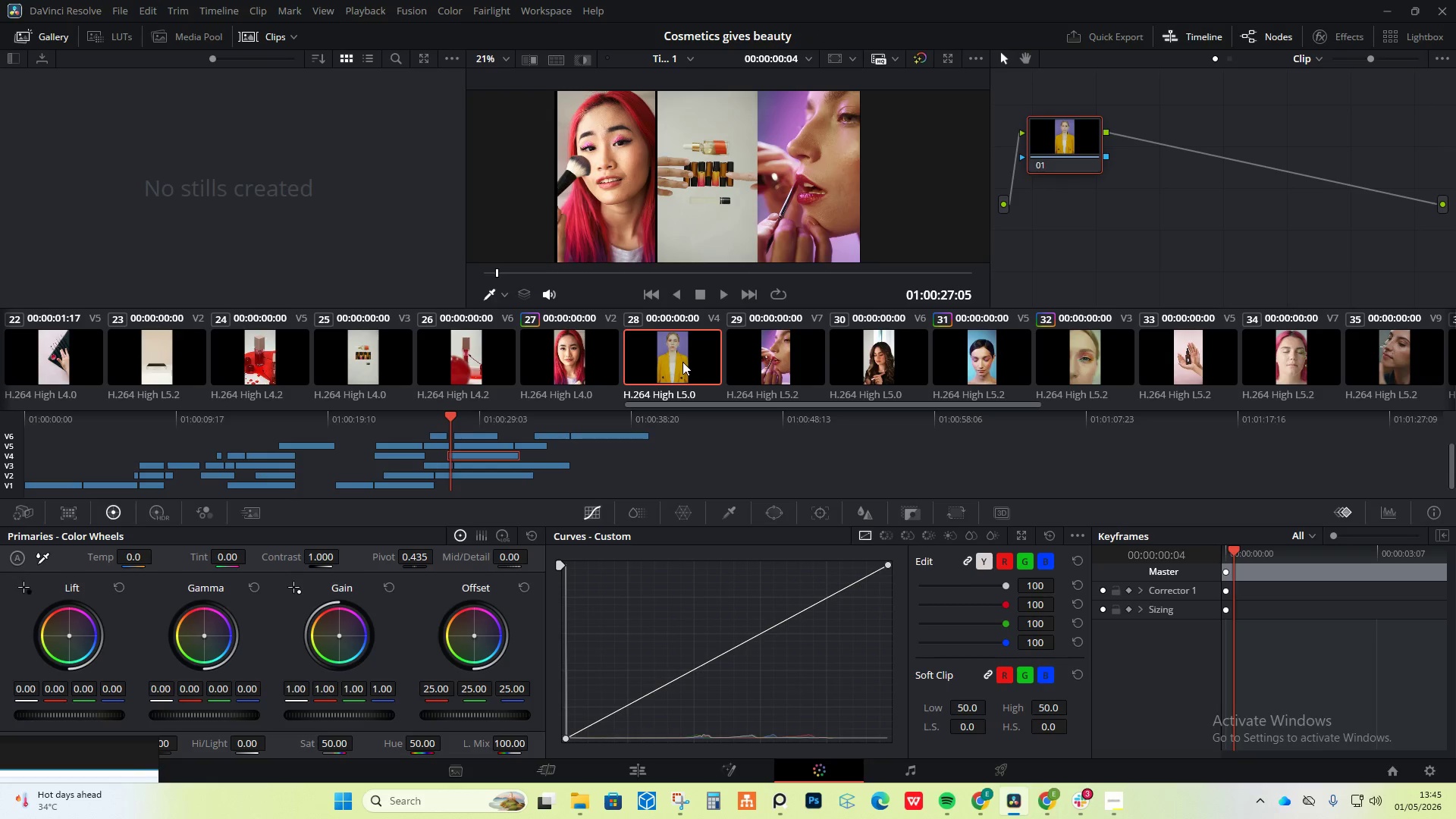 
key(ArrowLeft)
 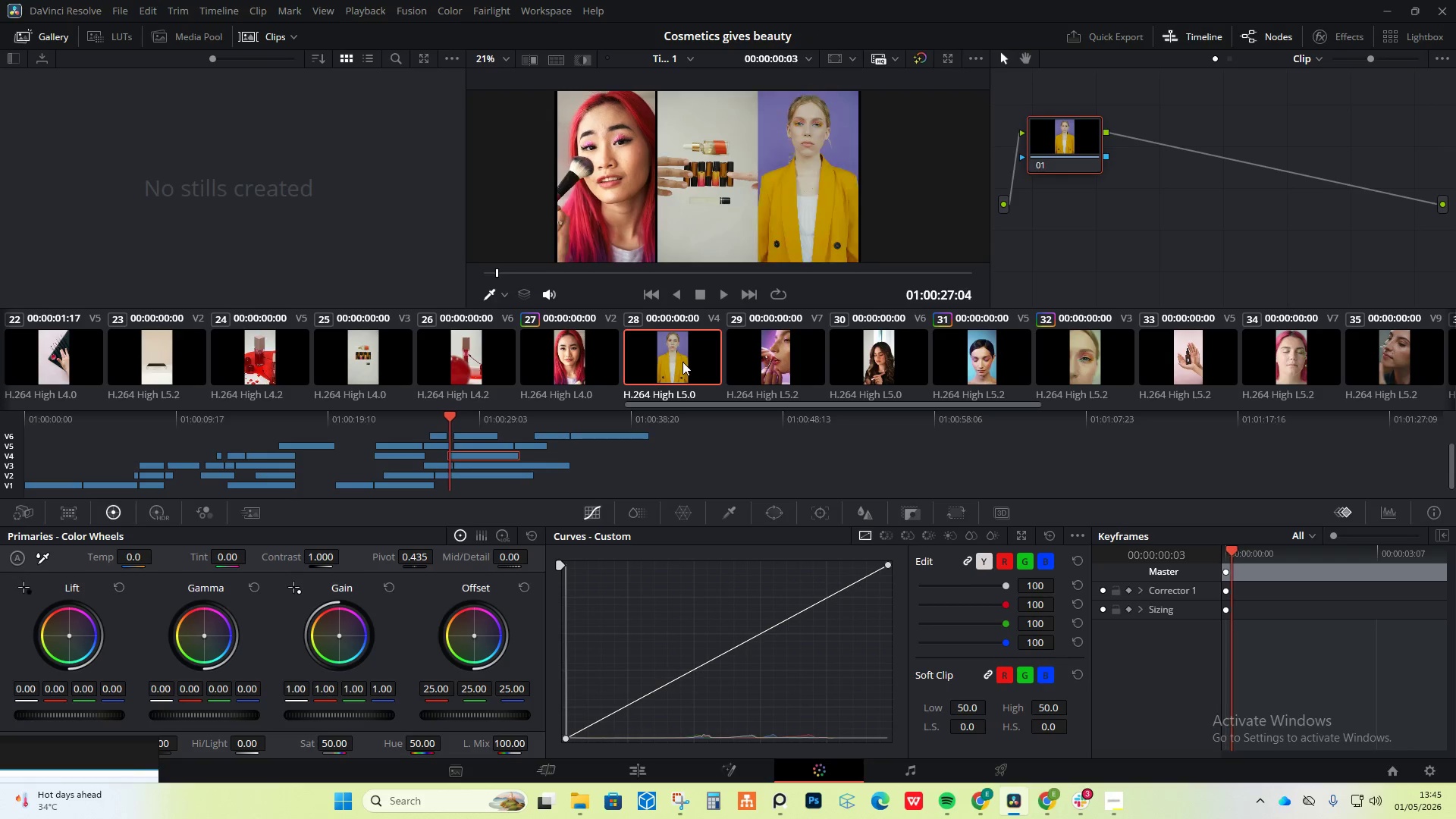 
hold_key(key=ArrowLeft, duration=0.38)
 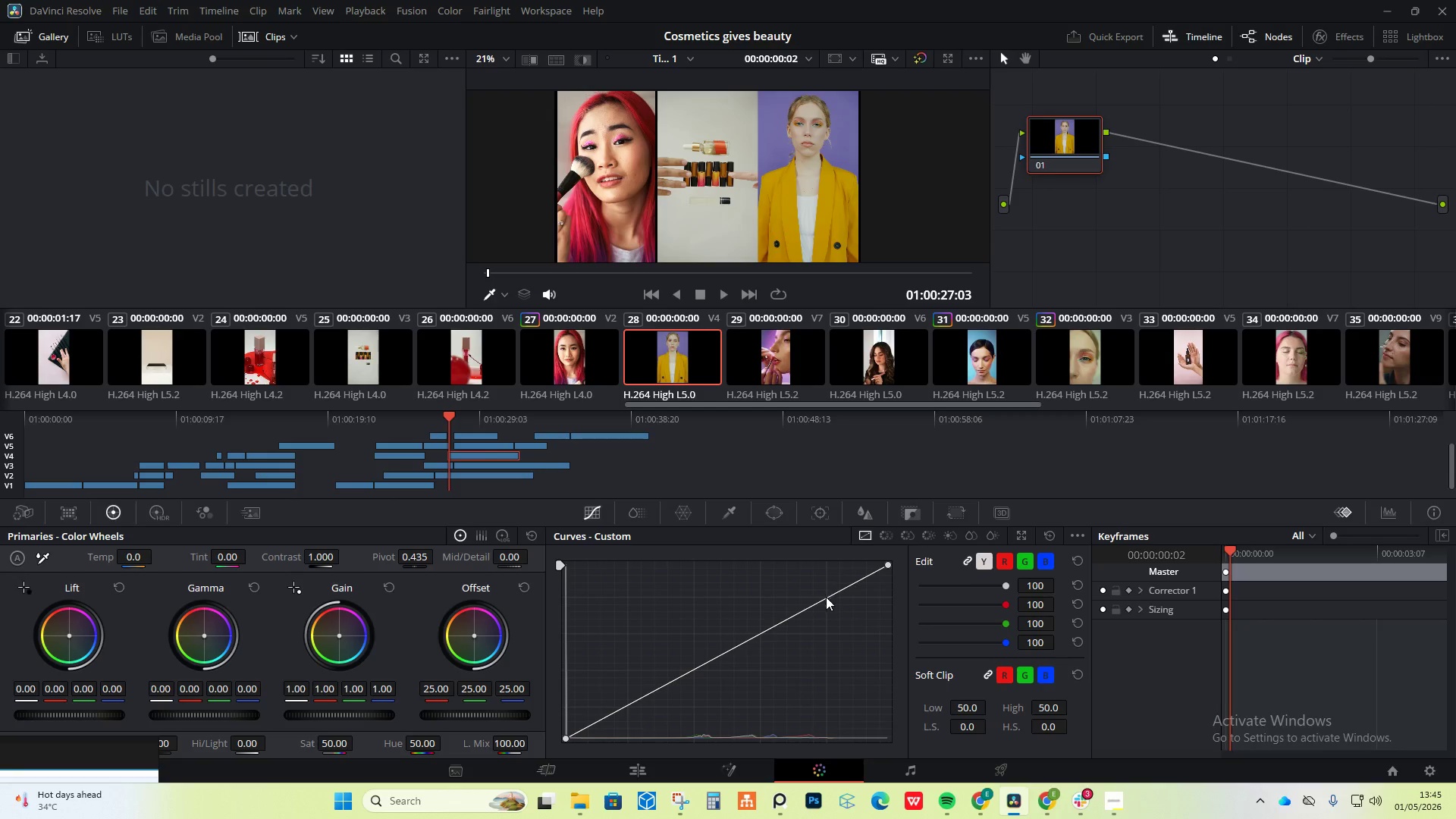 
left_click_drag(start_coordinate=[812, 604], to_coordinate=[799, 598])
 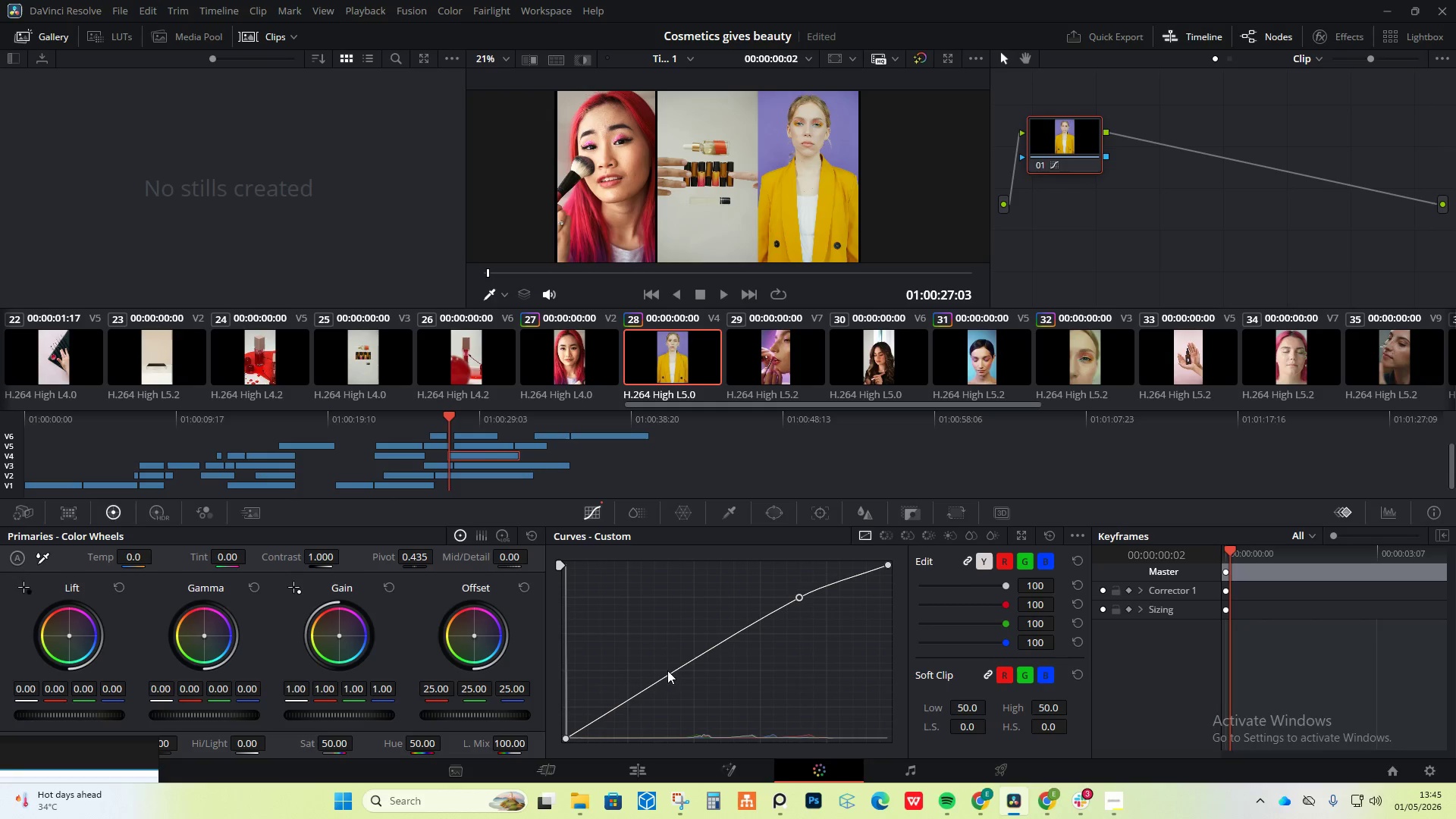 
left_click_drag(start_coordinate=[663, 677], to_coordinate=[669, 687])
 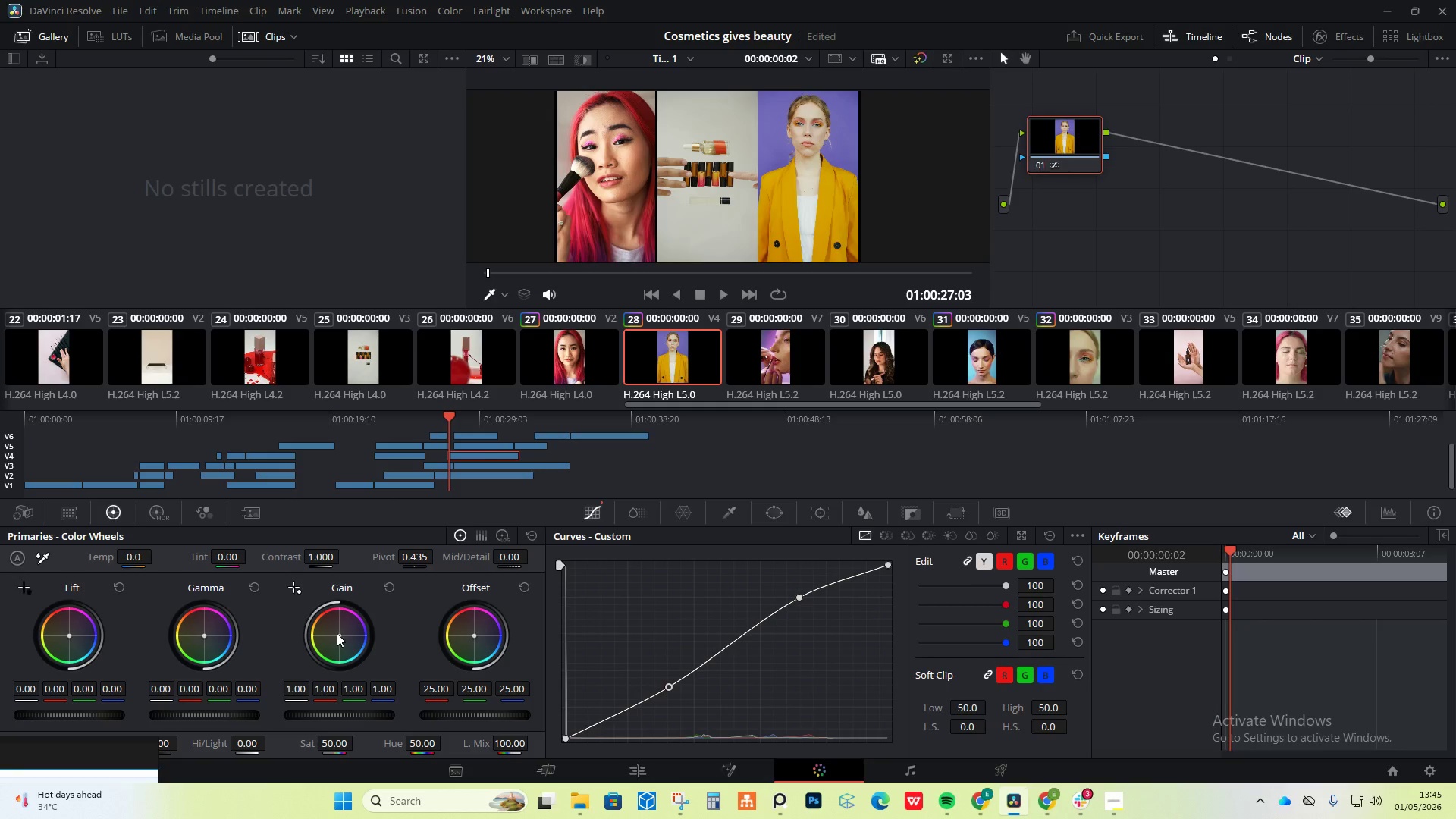 
left_click_drag(start_coordinate=[339, 633], to_coordinate=[330, 625])
 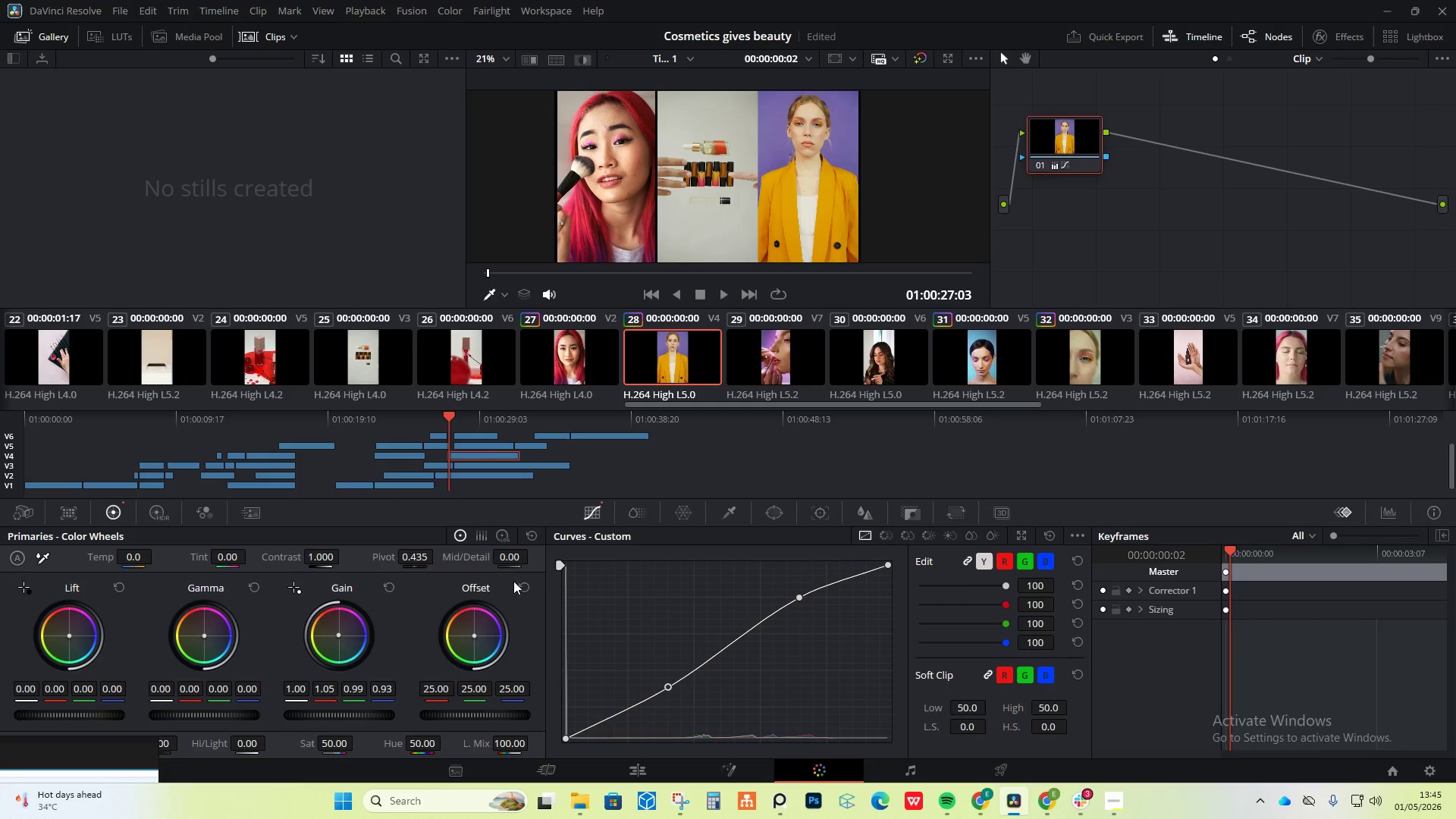 
mouse_move([679, 538])
 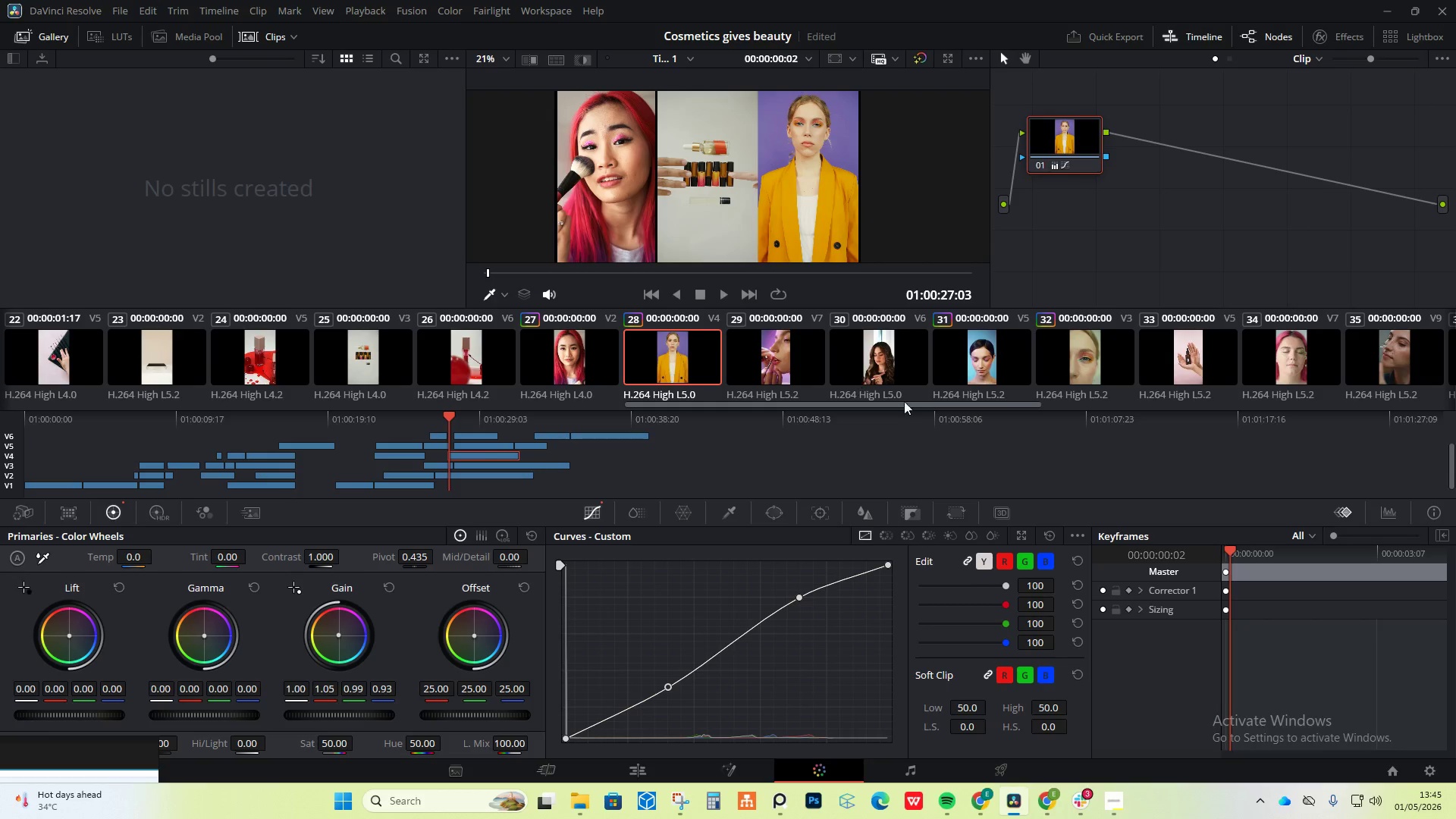 
left_click([783, 347])
 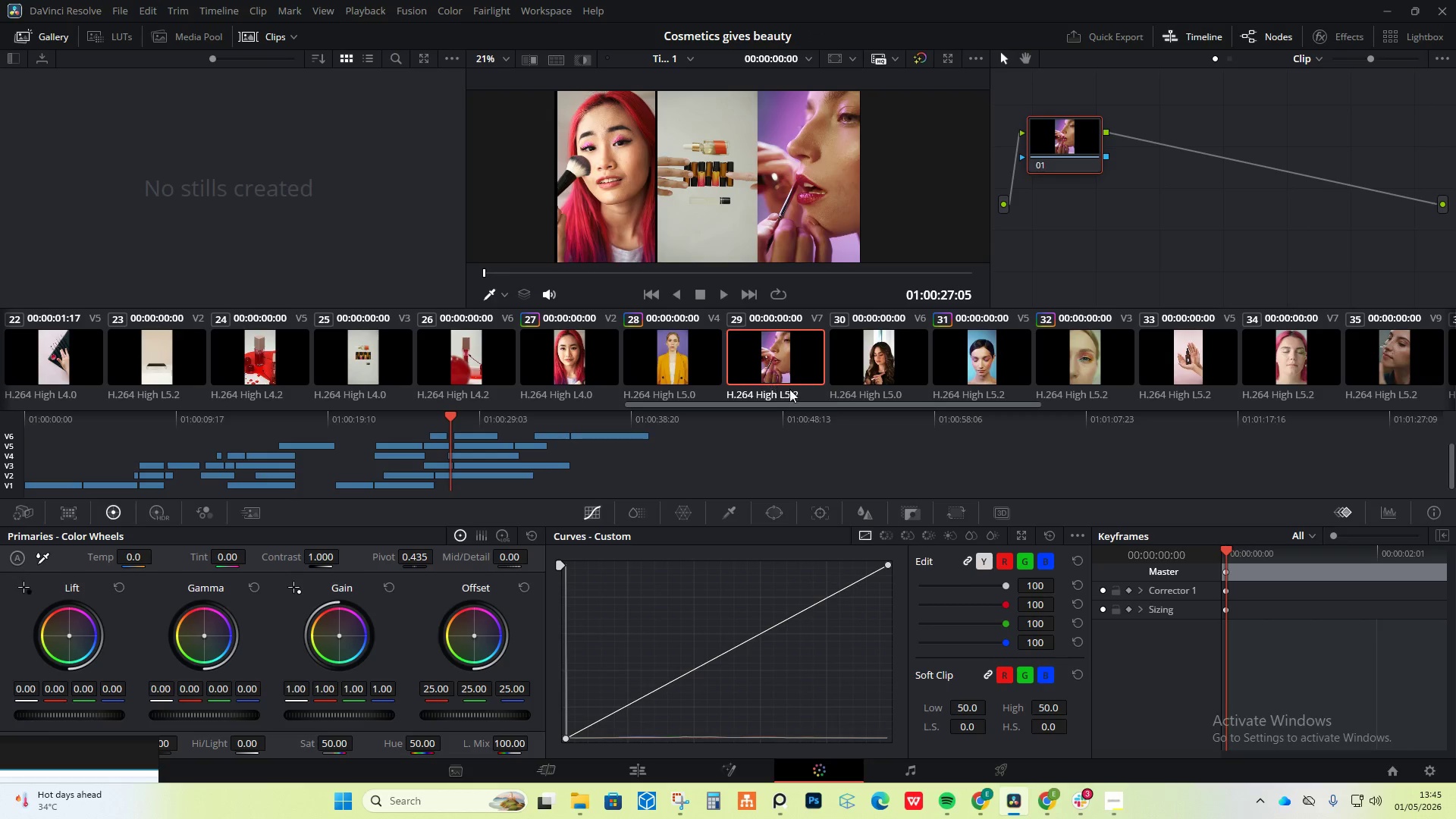 
left_click([858, 359])
 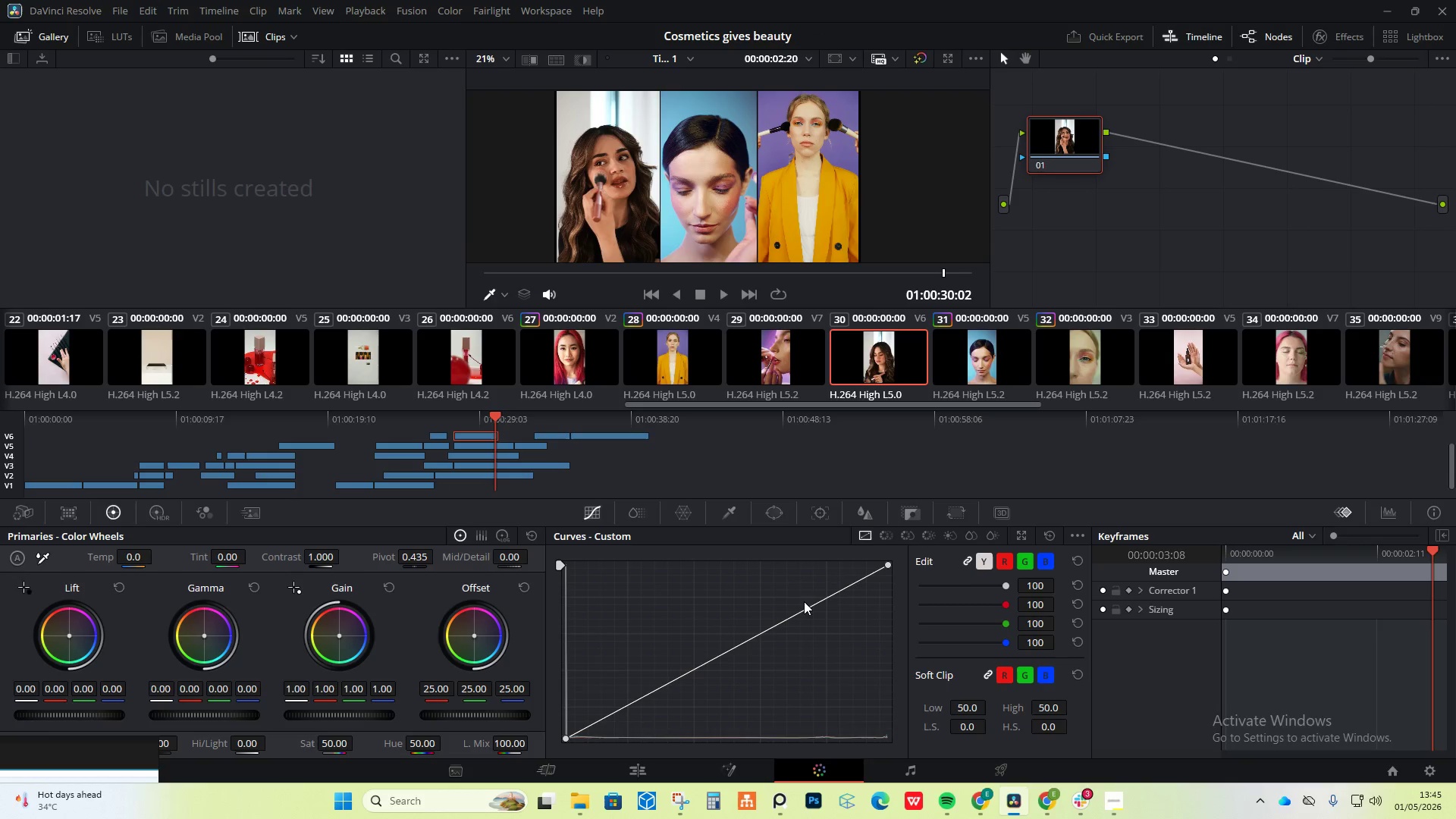 
left_click_drag(start_coordinate=[816, 601], to_coordinate=[811, 595])
 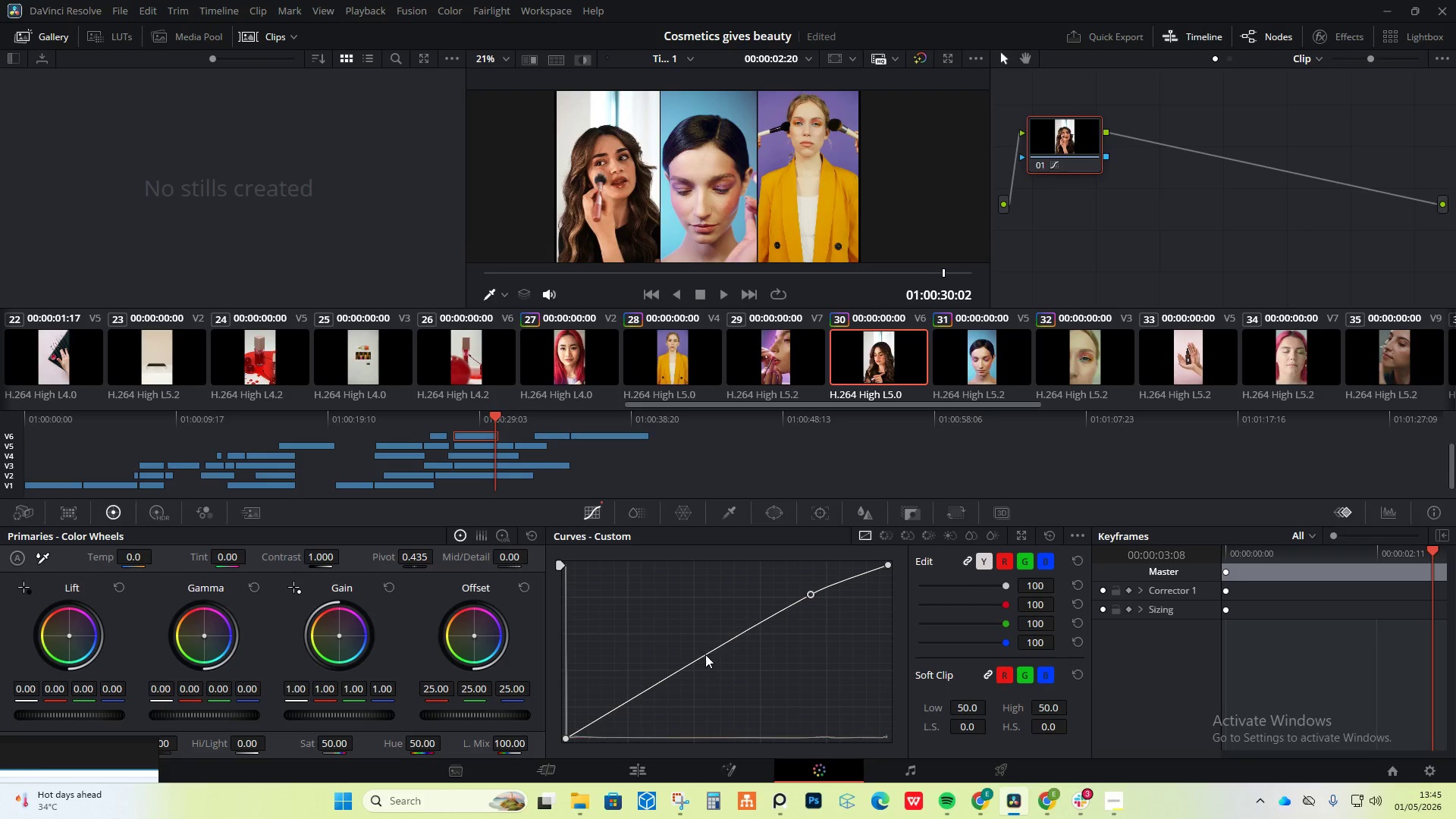 
left_click_drag(start_coordinate=[683, 664], to_coordinate=[691, 673])
 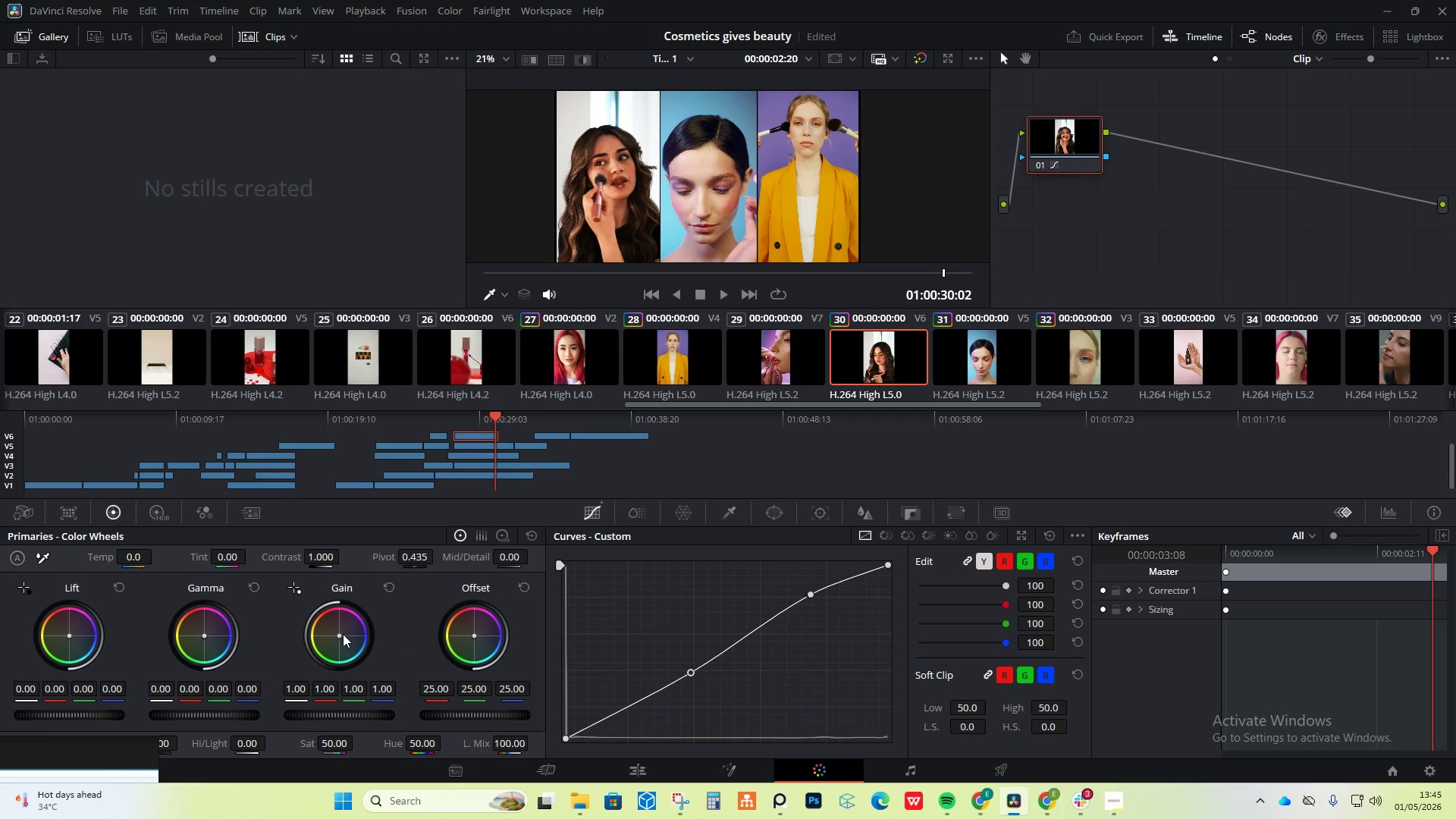 
left_click_drag(start_coordinate=[340, 633], to_coordinate=[334, 624])
 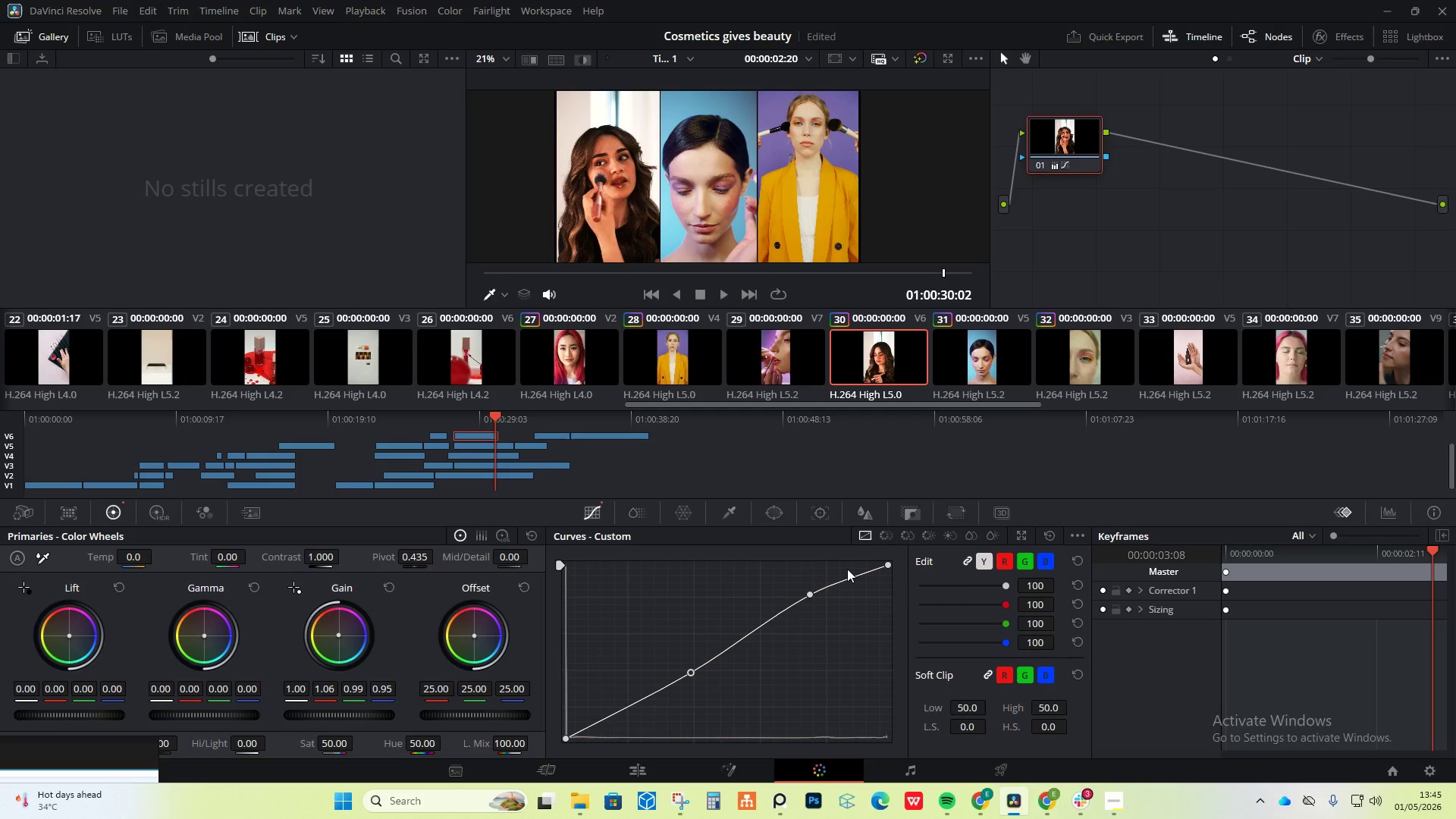 
left_click([993, 367])
 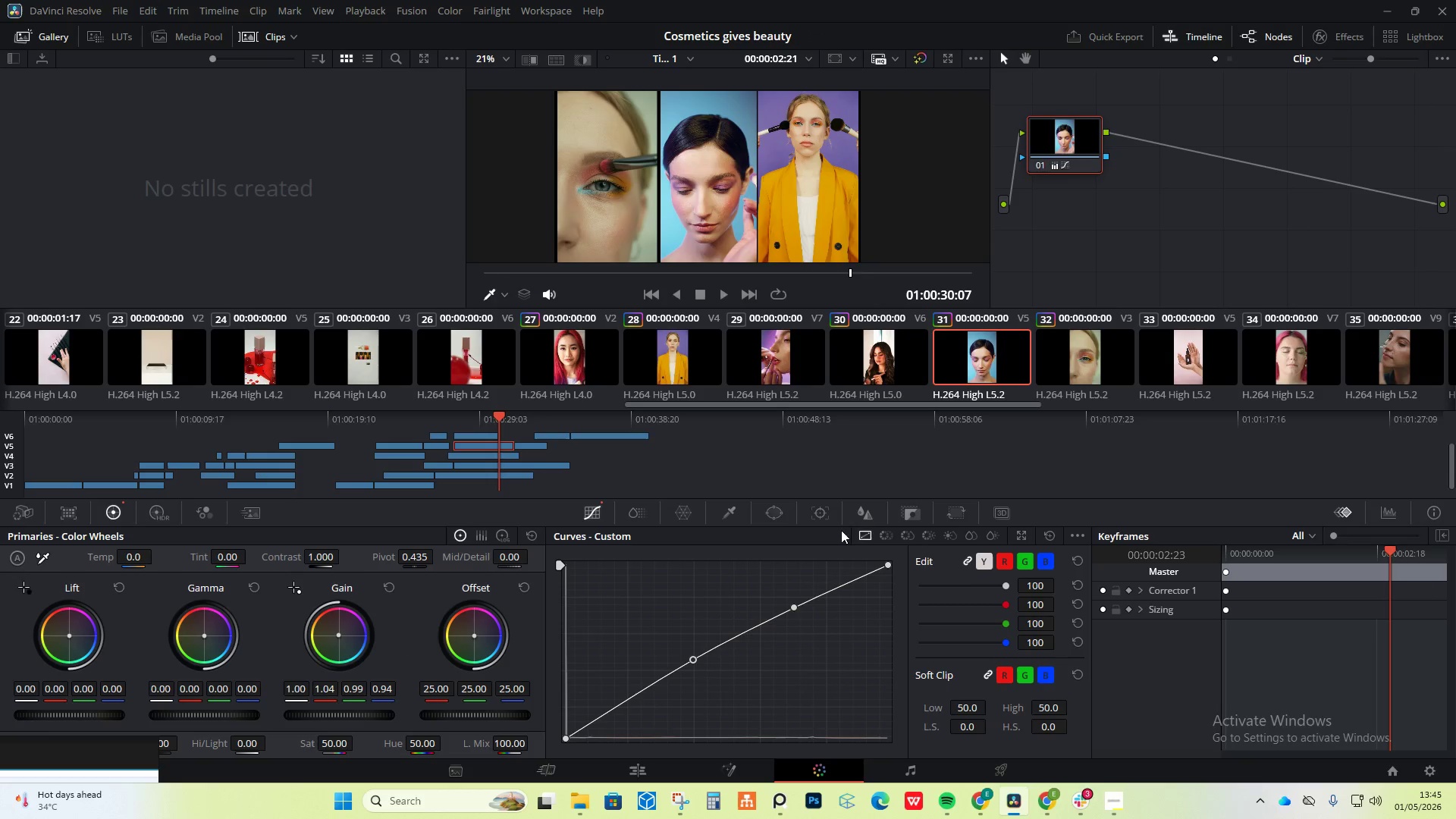 
left_click([1078, 347])
 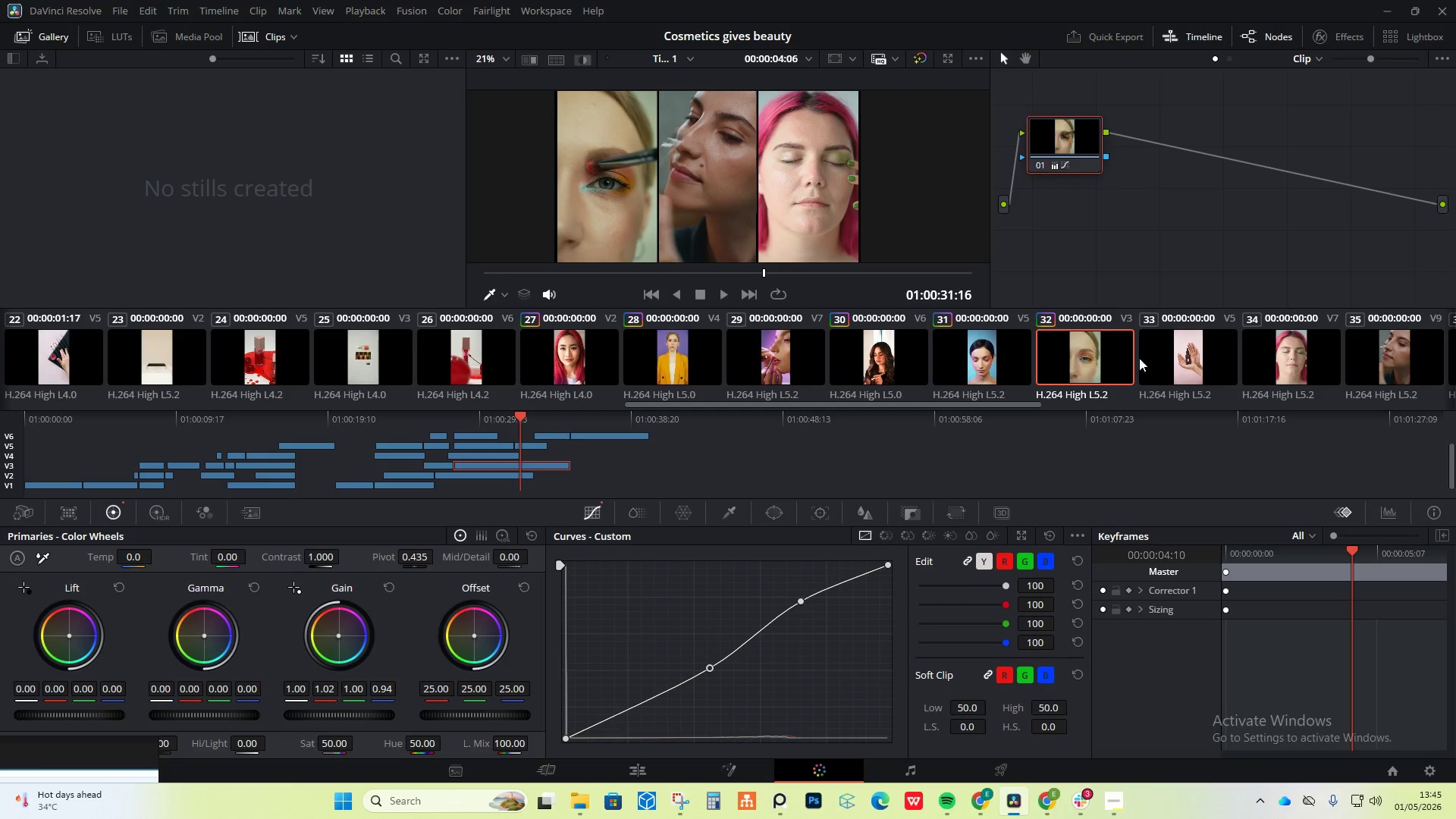 
left_click([1180, 356])
 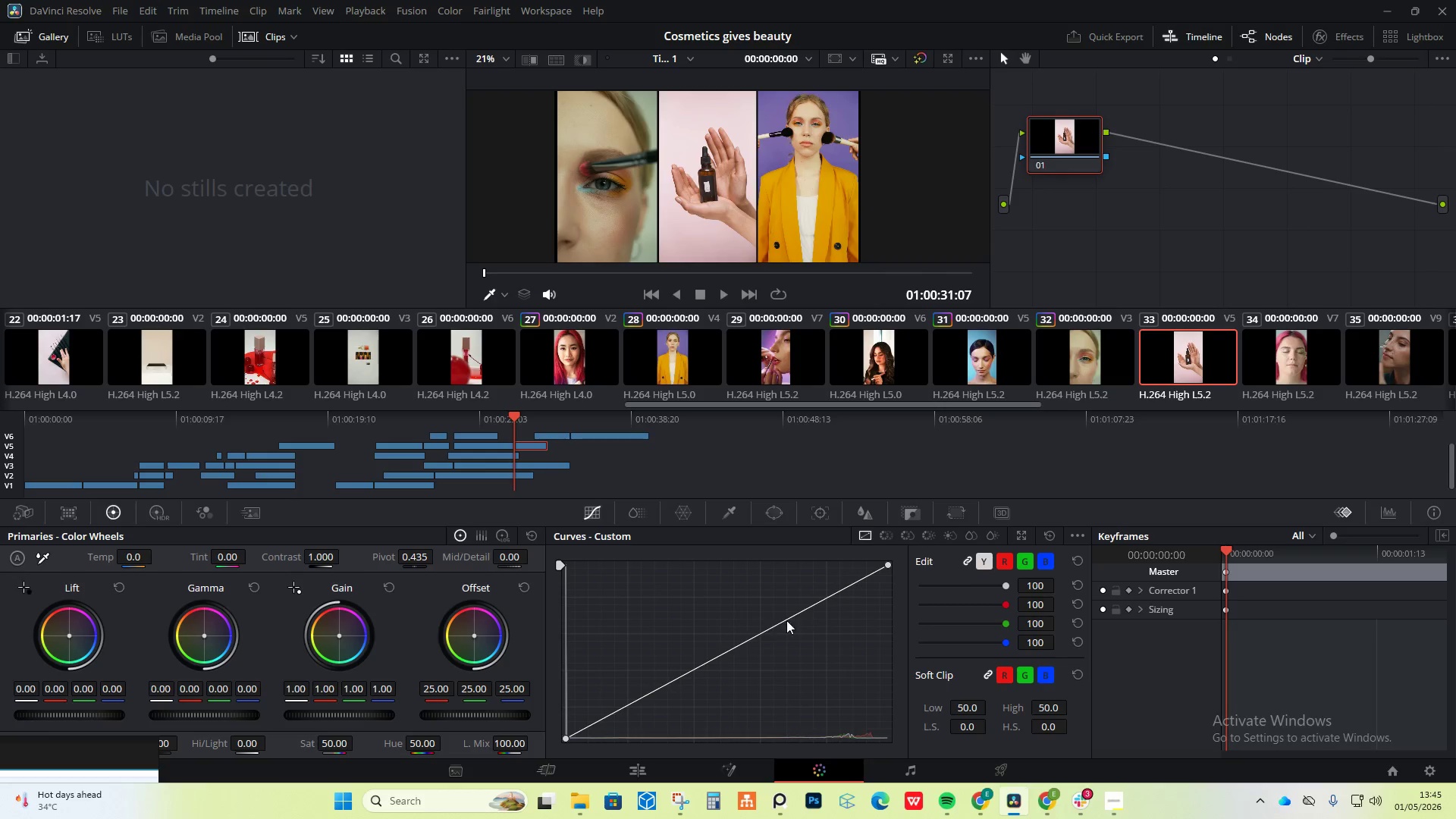 
left_click_drag(start_coordinate=[805, 610], to_coordinate=[802, 605])
 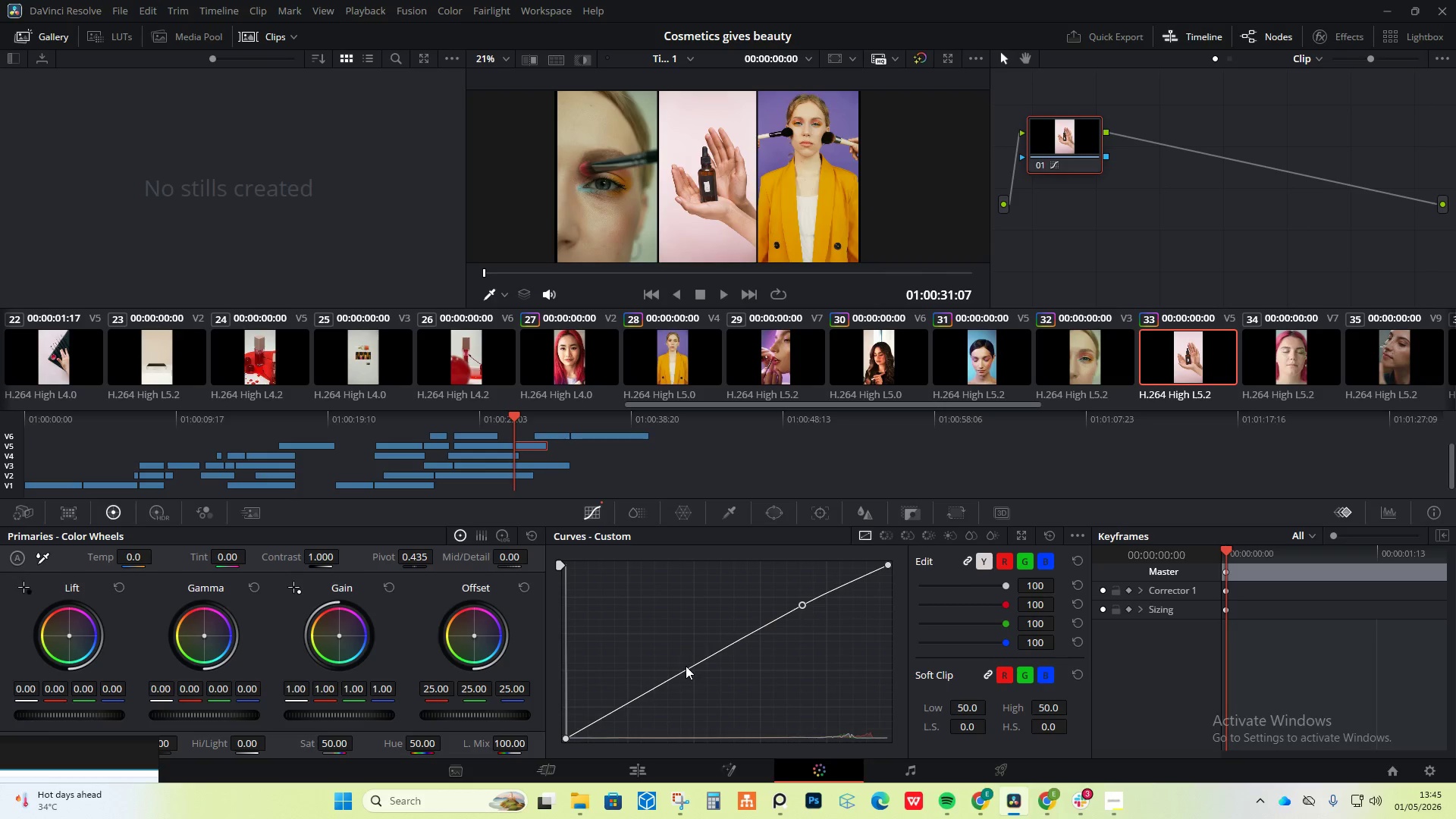 
left_click_drag(start_coordinate=[686, 667], to_coordinate=[687, 673])
 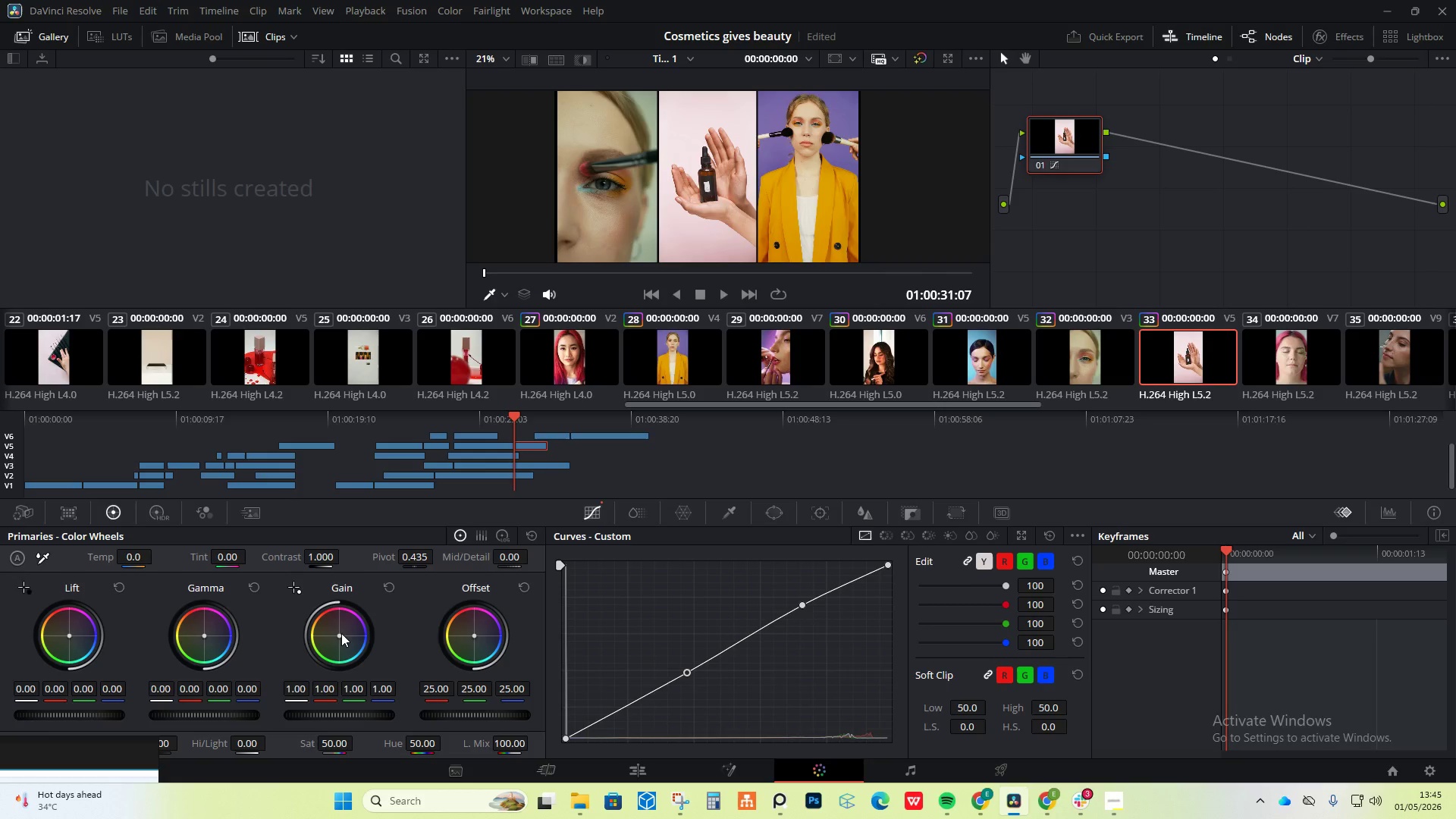 
left_click_drag(start_coordinate=[340, 633], to_coordinate=[334, 627])
 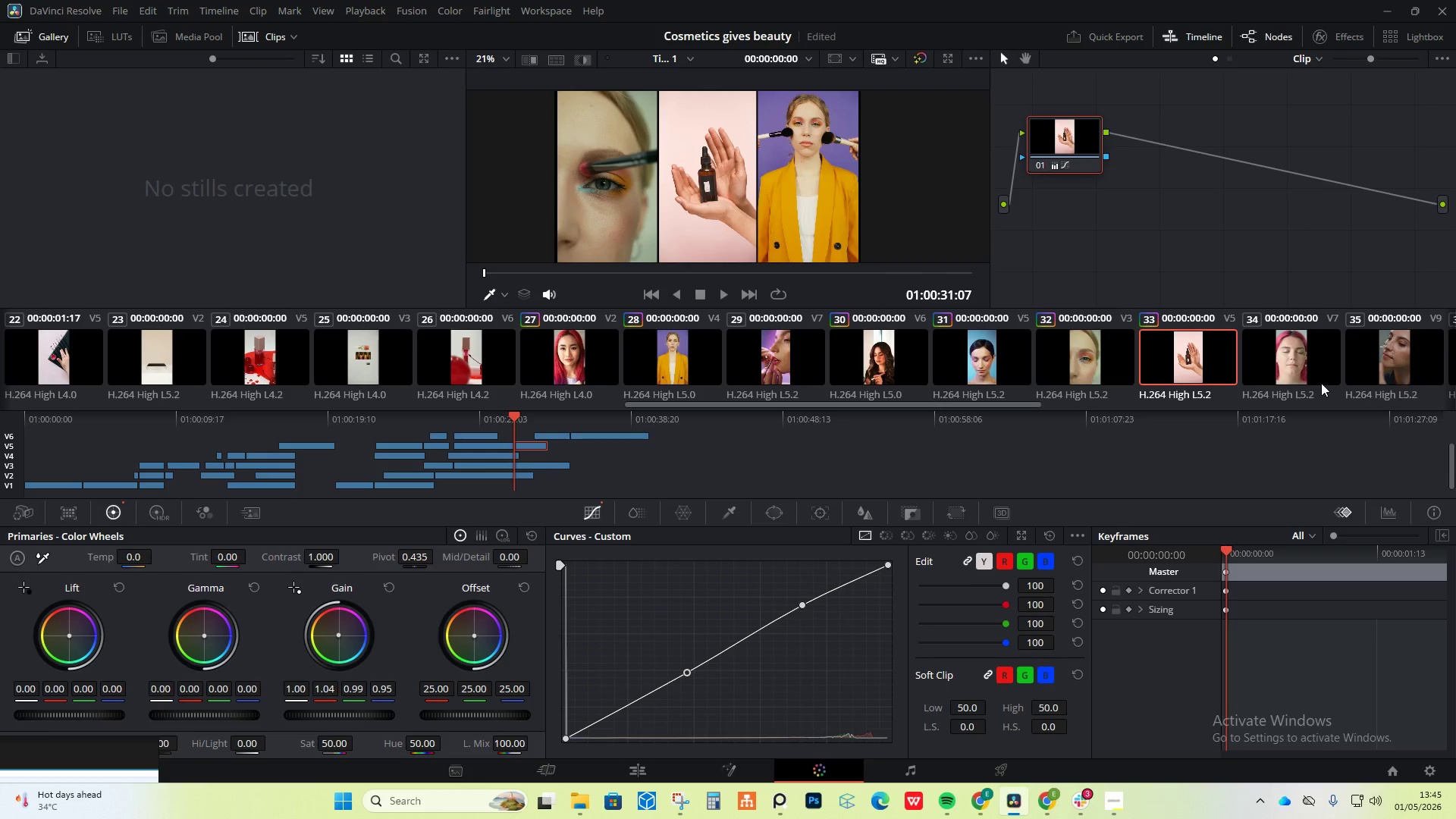 
left_click([1280, 356])
 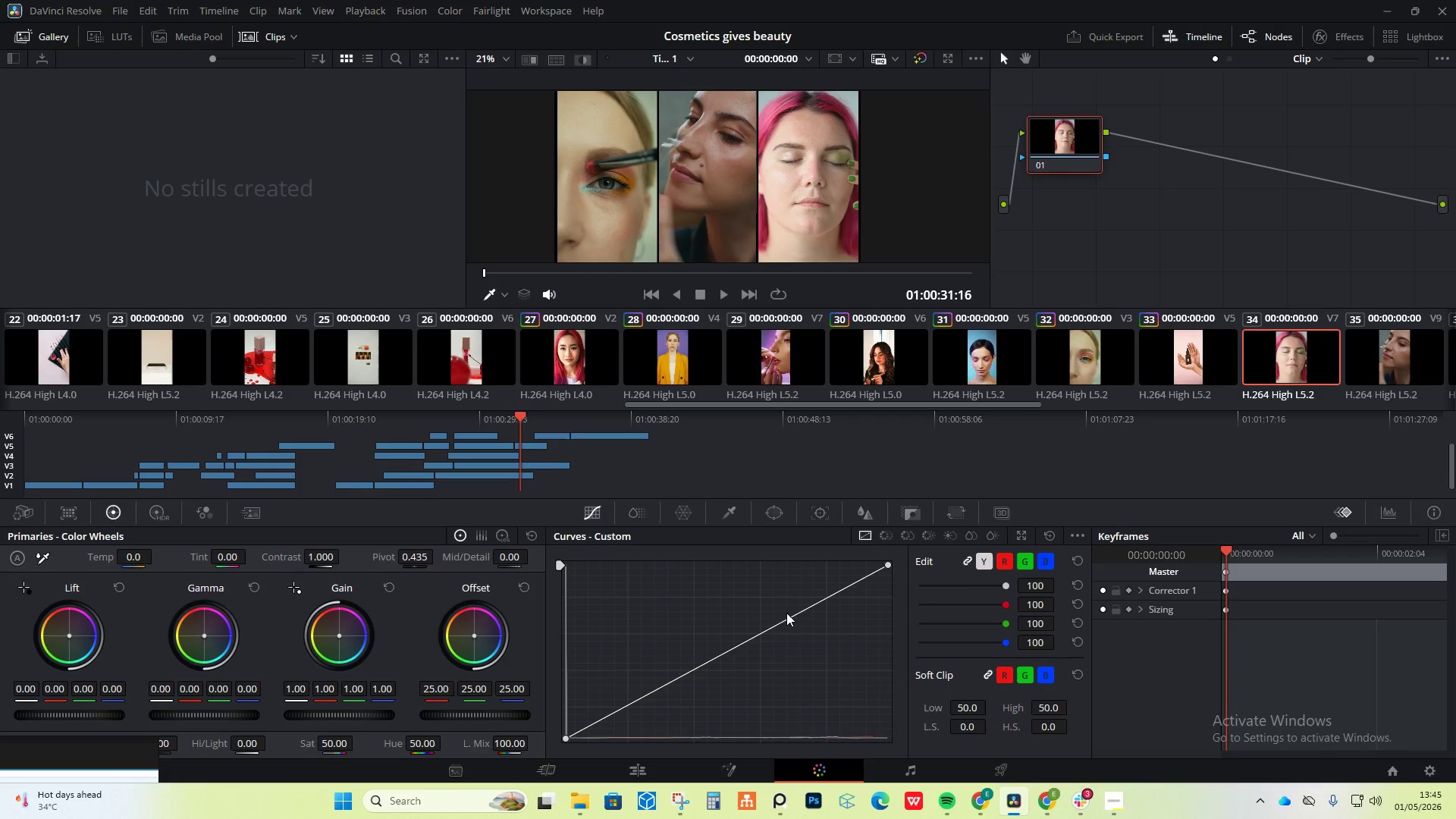 
left_click_drag(start_coordinate=[813, 604], to_coordinate=[806, 601])
 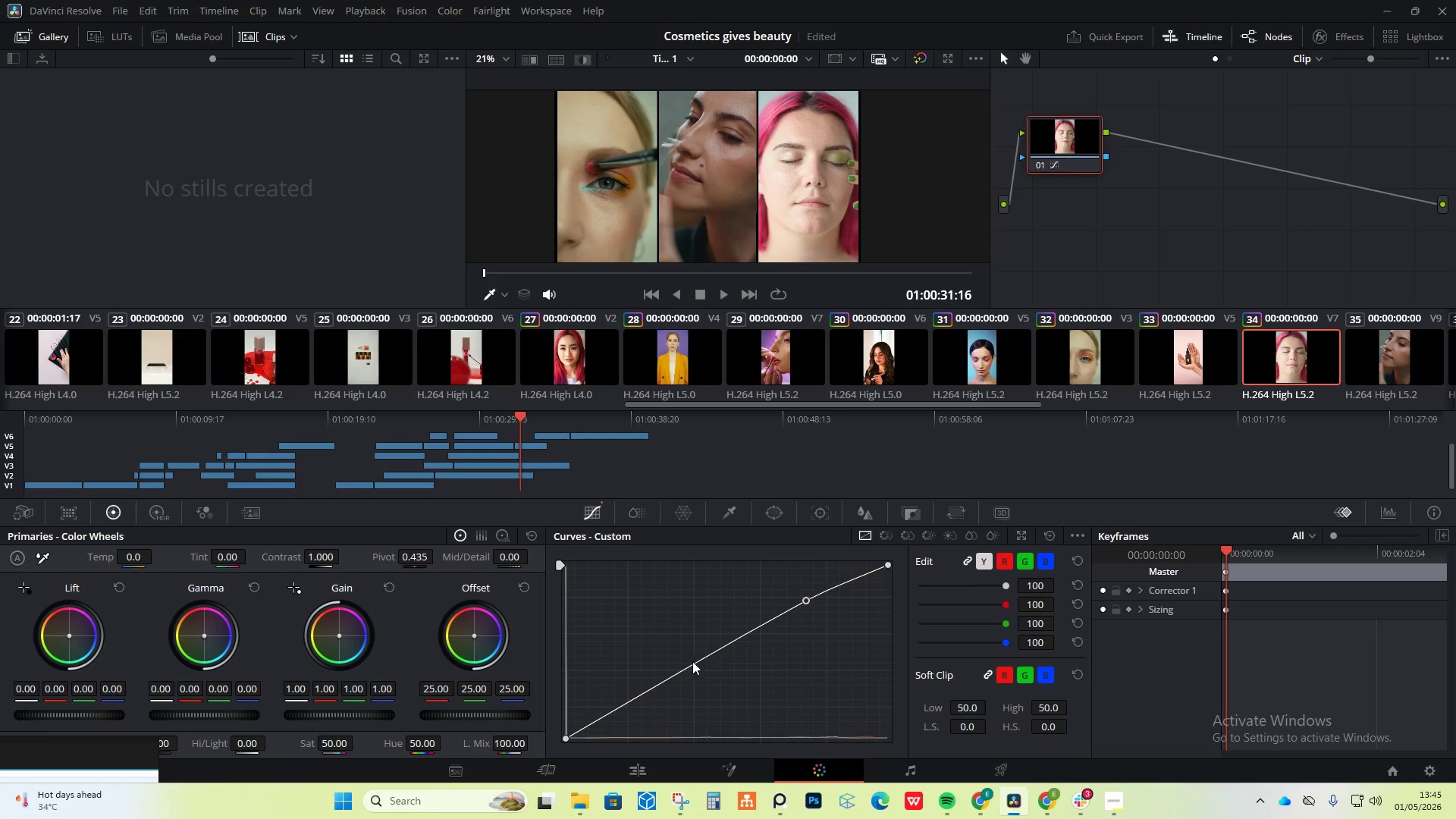 
left_click_drag(start_coordinate=[687, 667], to_coordinate=[687, 679])
 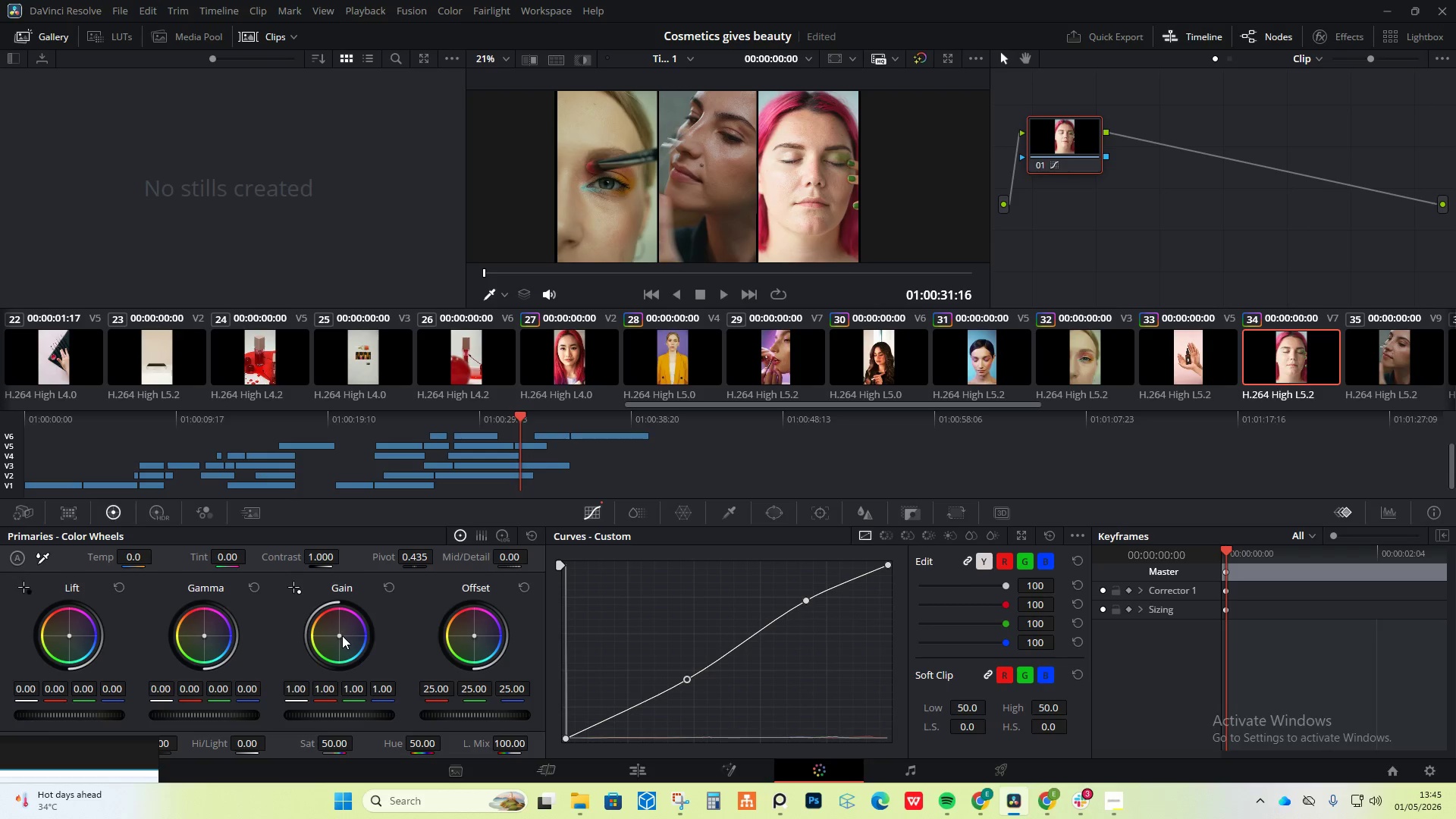 
left_click_drag(start_coordinate=[339, 634], to_coordinate=[327, 626])
 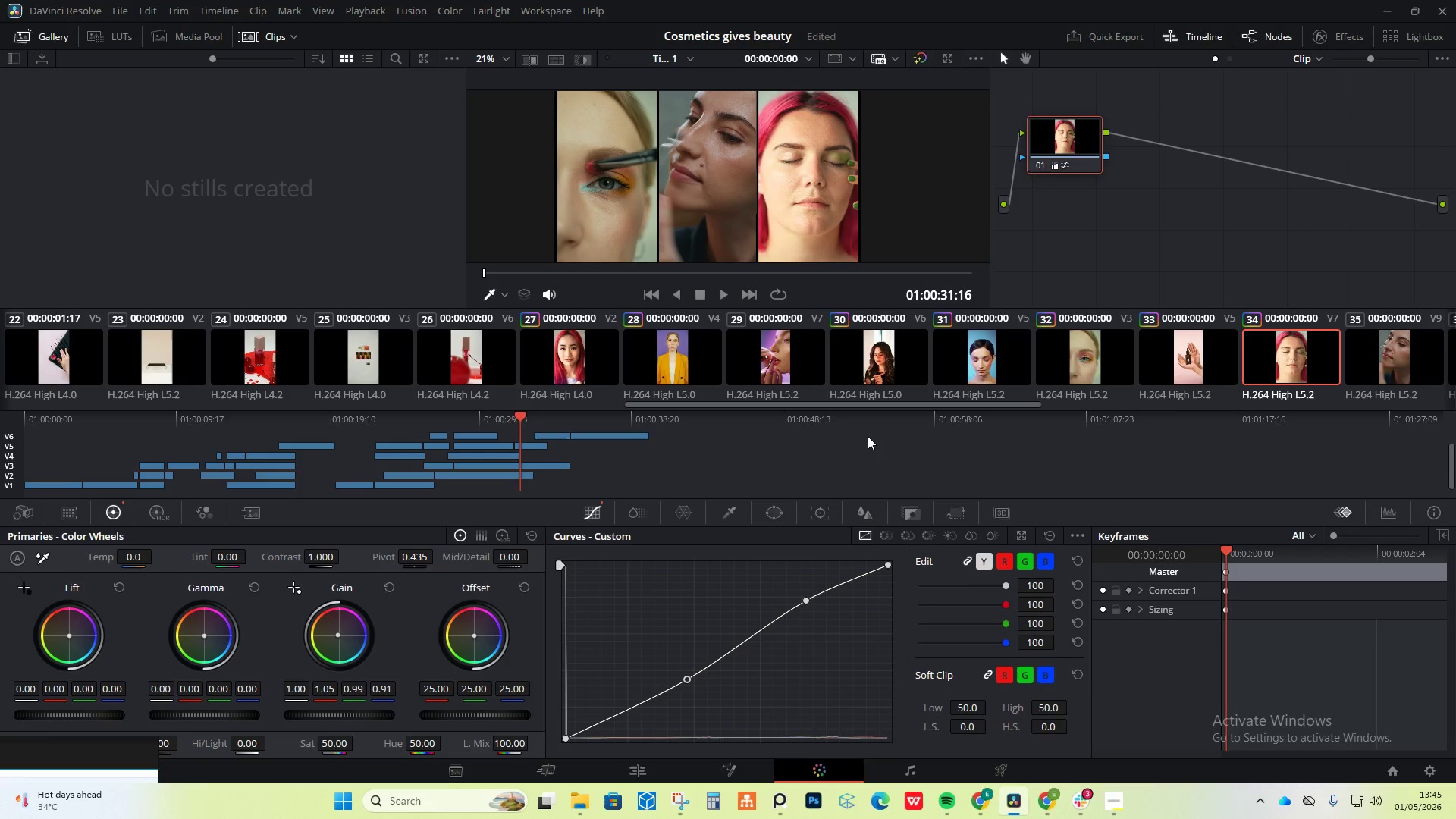 
left_click([1394, 355])
 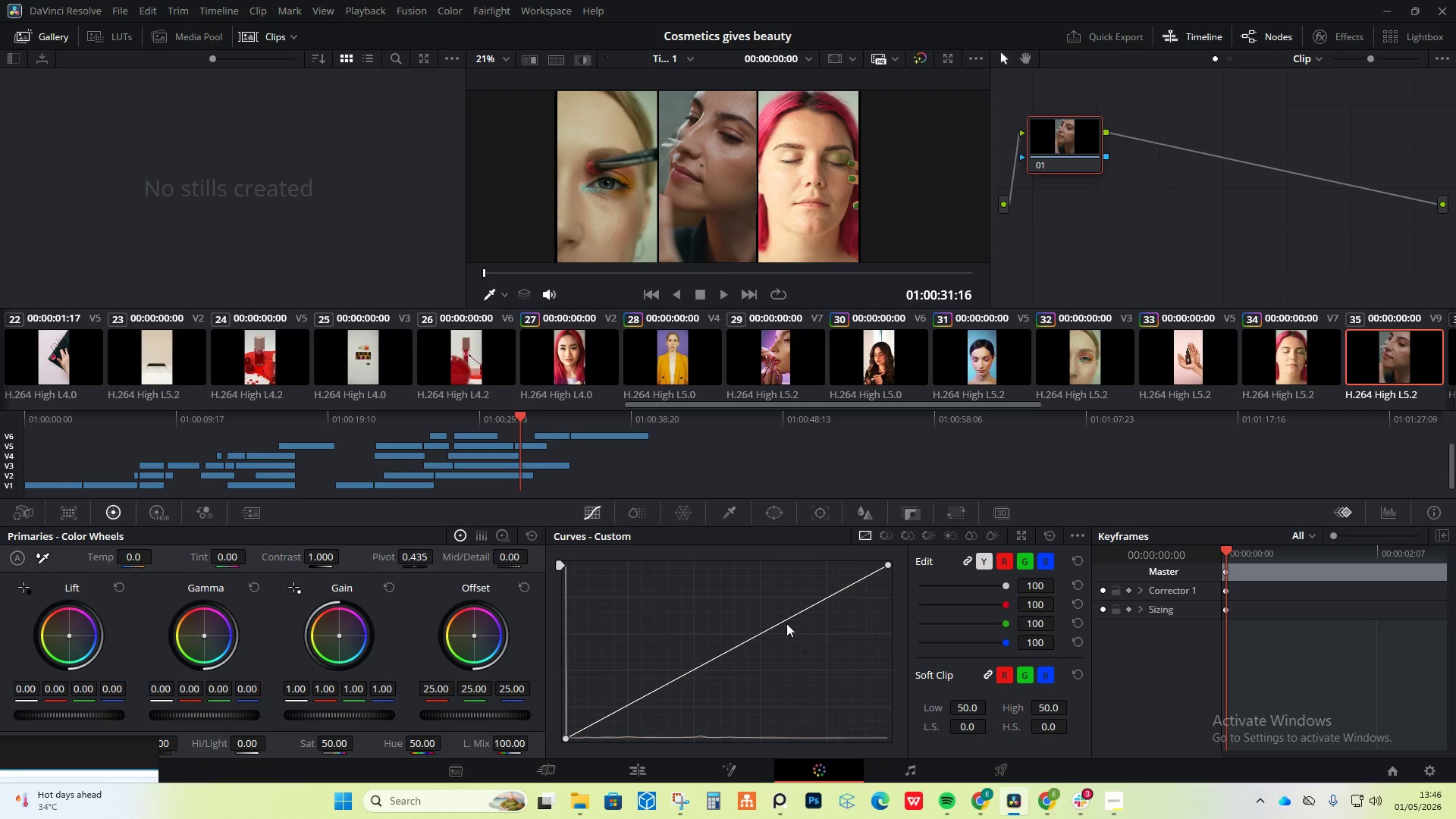 
left_click_drag(start_coordinate=[808, 607], to_coordinate=[796, 601])
 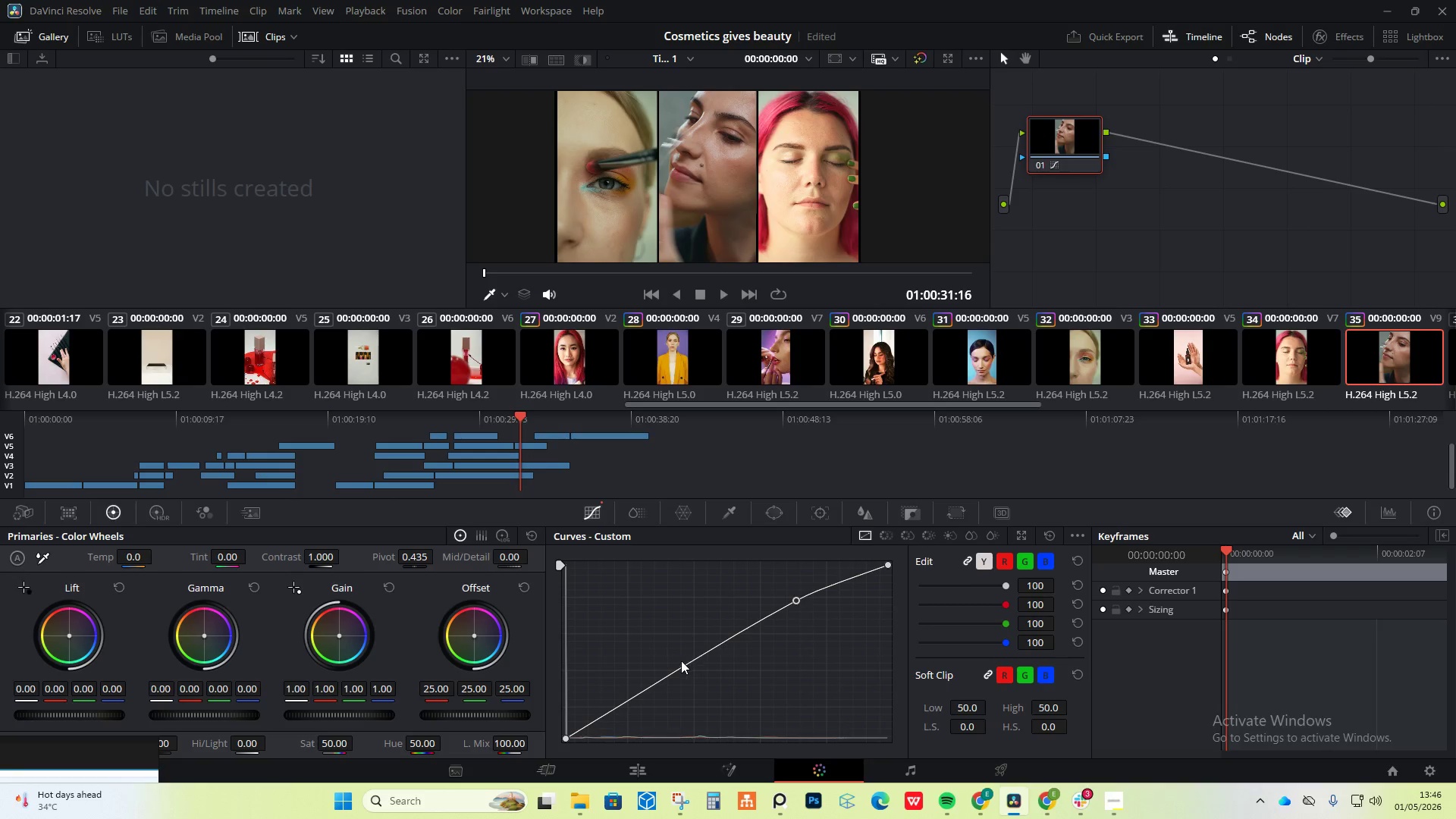 
left_click_drag(start_coordinate=[680, 661], to_coordinate=[667, 677])
 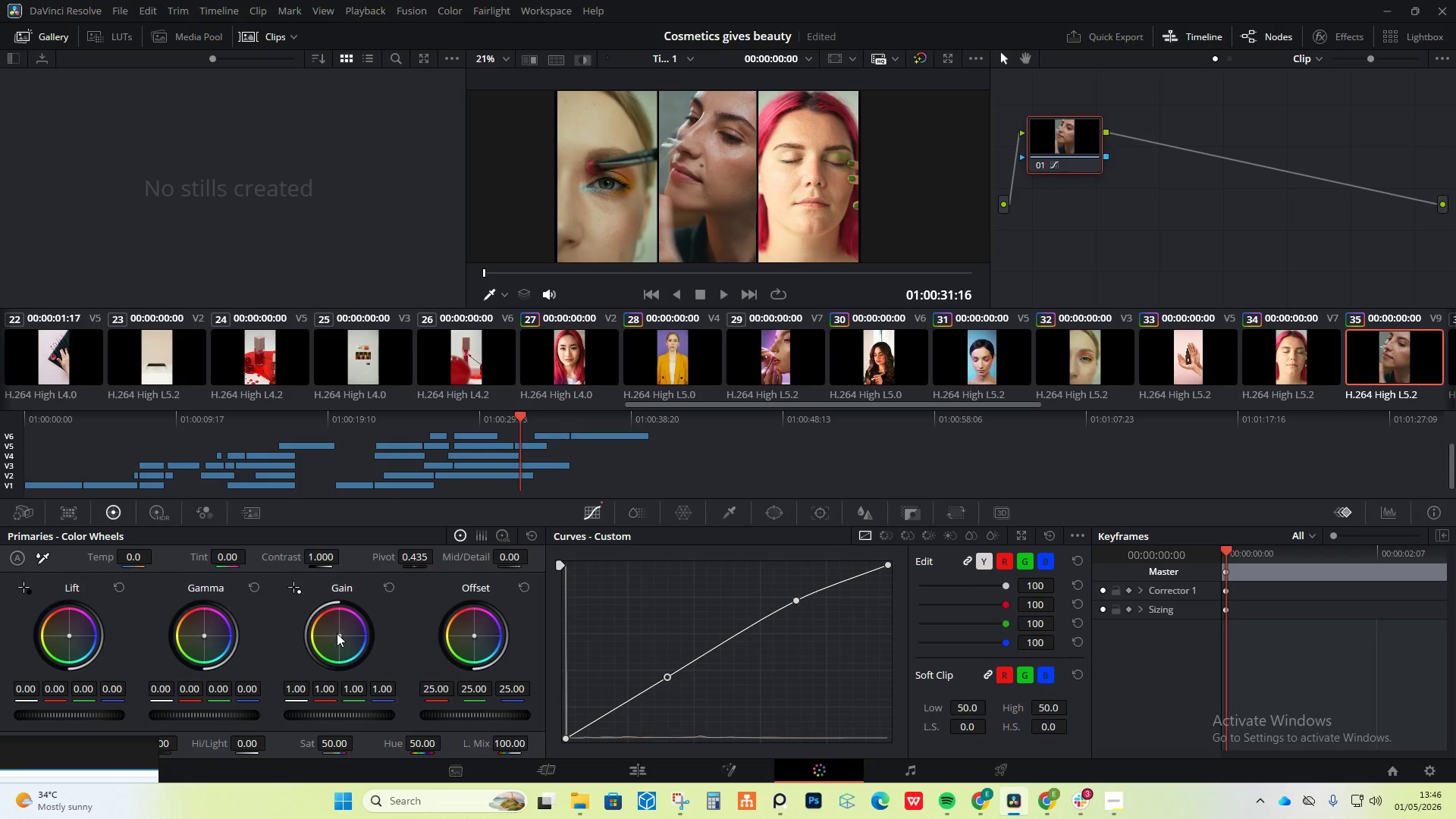 
left_click_drag(start_coordinate=[337, 633], to_coordinate=[322, 621])
 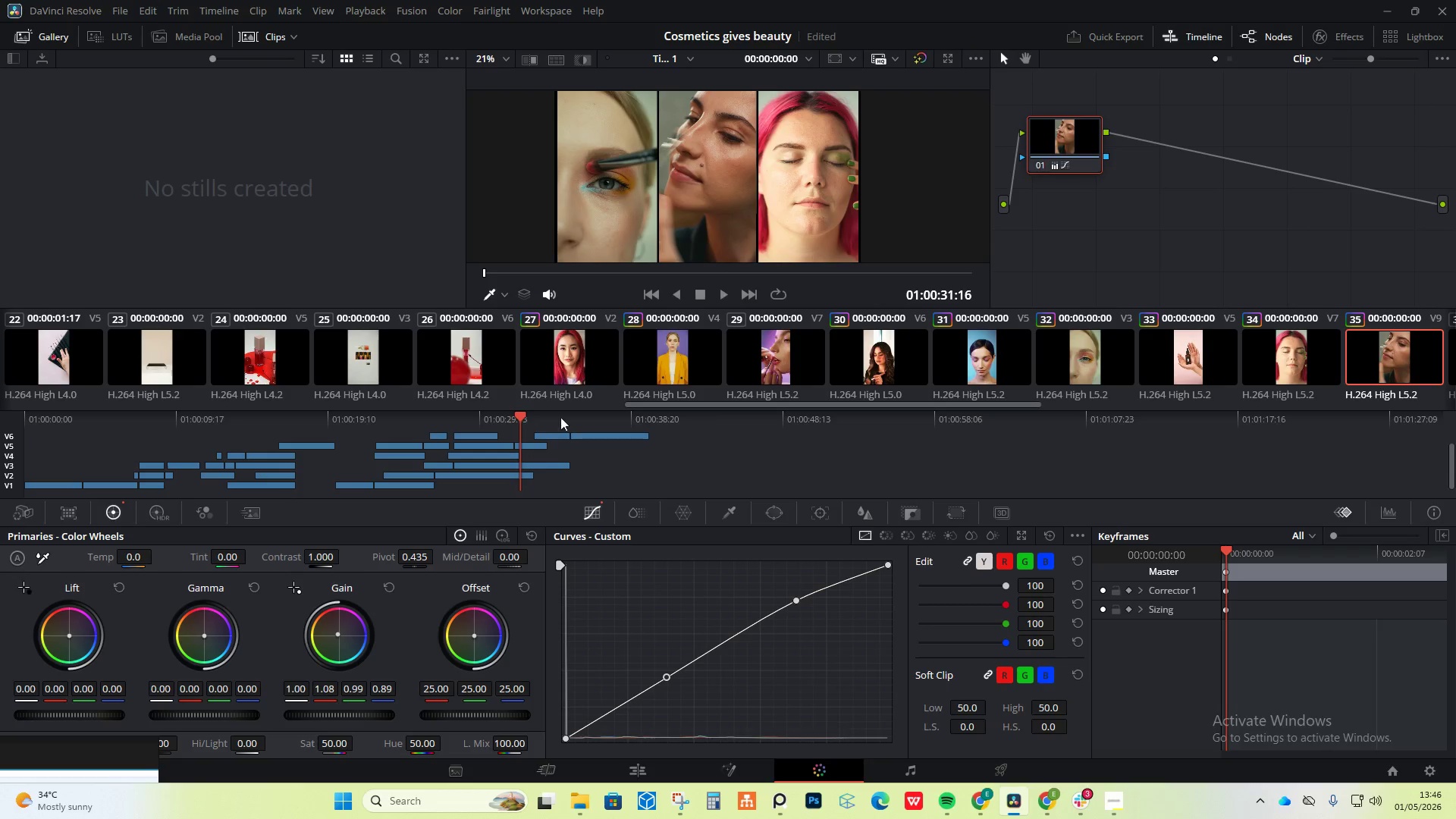 
left_click_drag(start_coordinate=[519, 415], to_coordinate=[570, 428])
 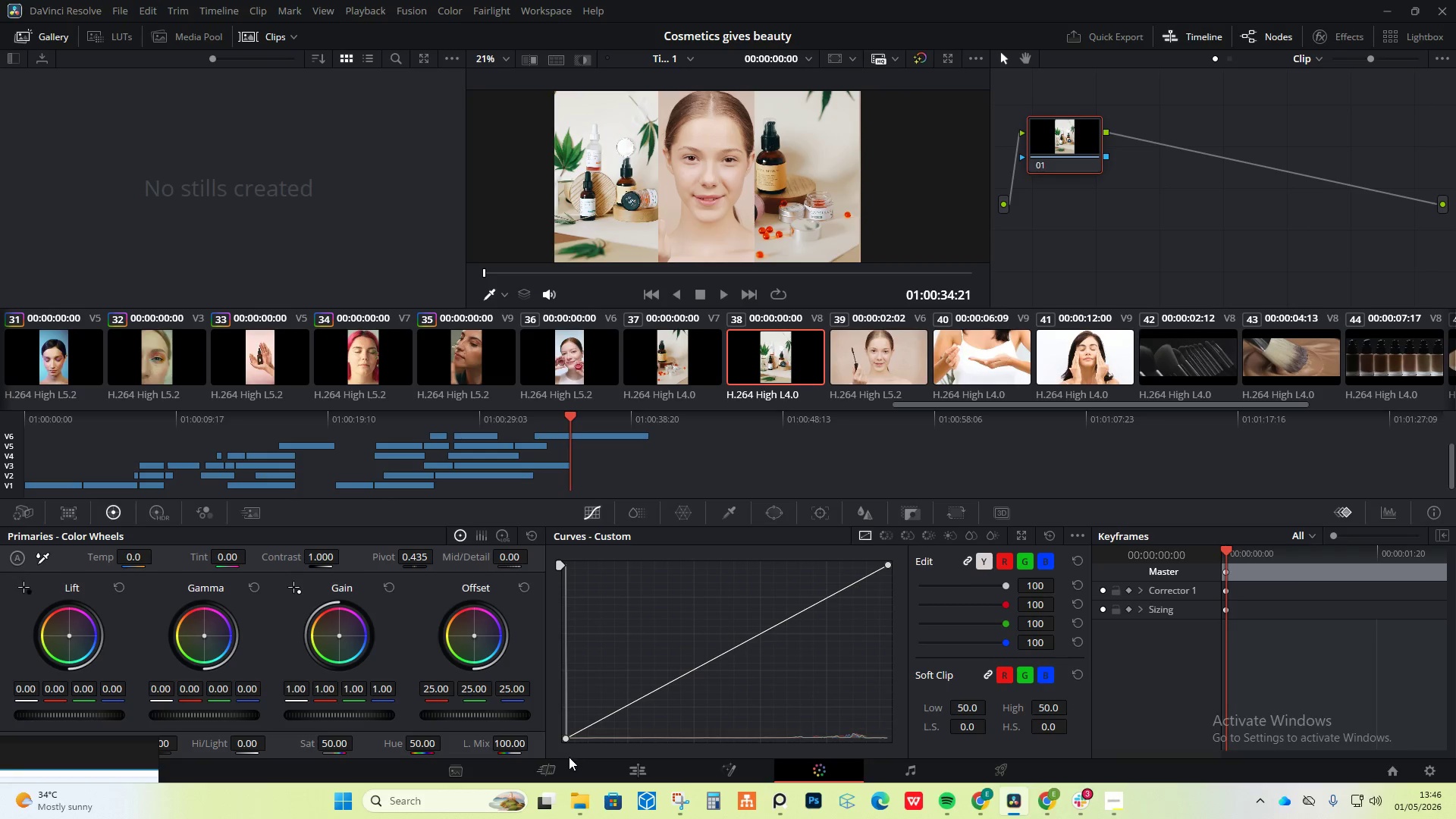 
wait(5.95)
 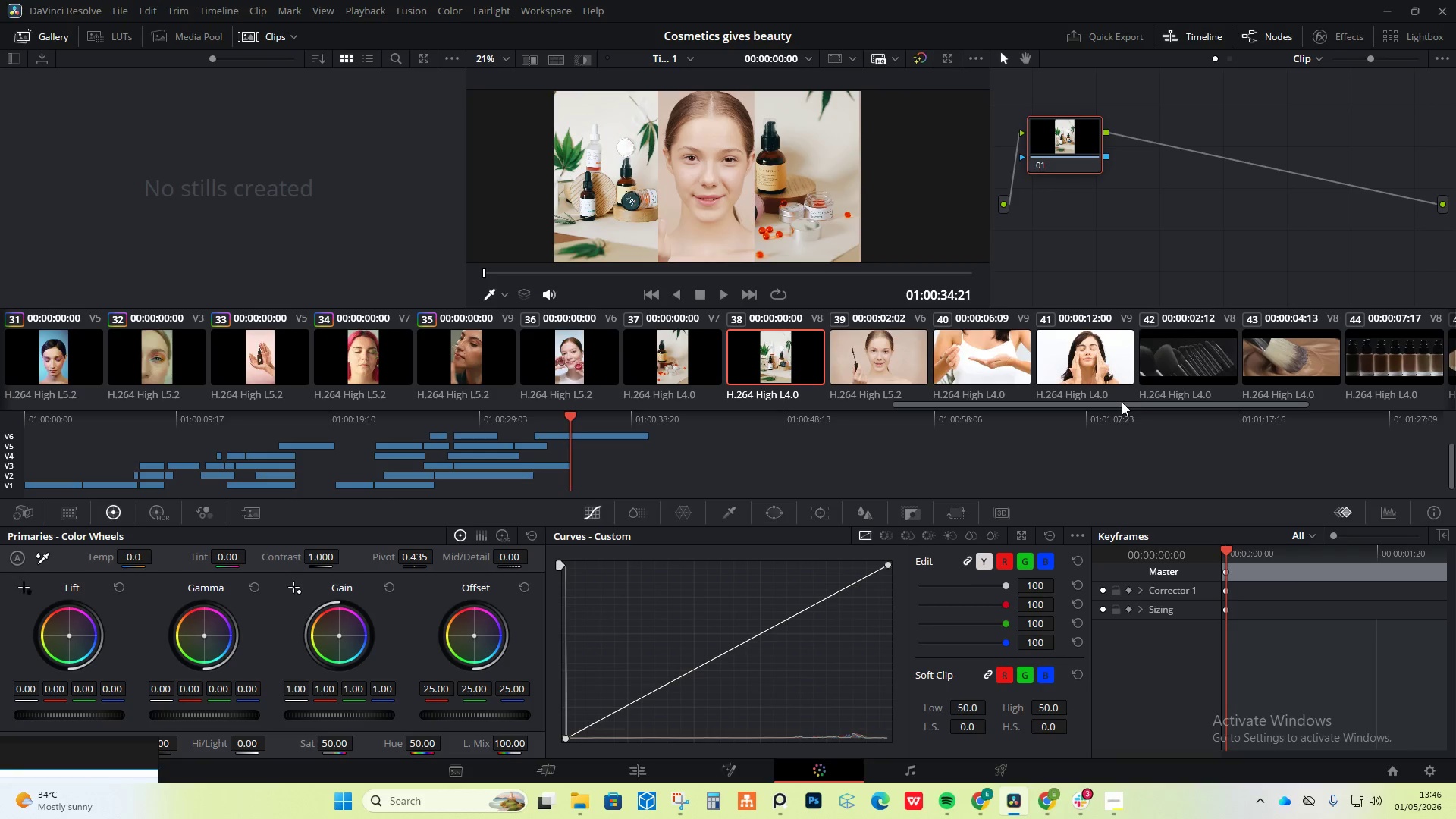 
scroll: coordinate [880, 627], scroll_direction: up, amount: 4.0
 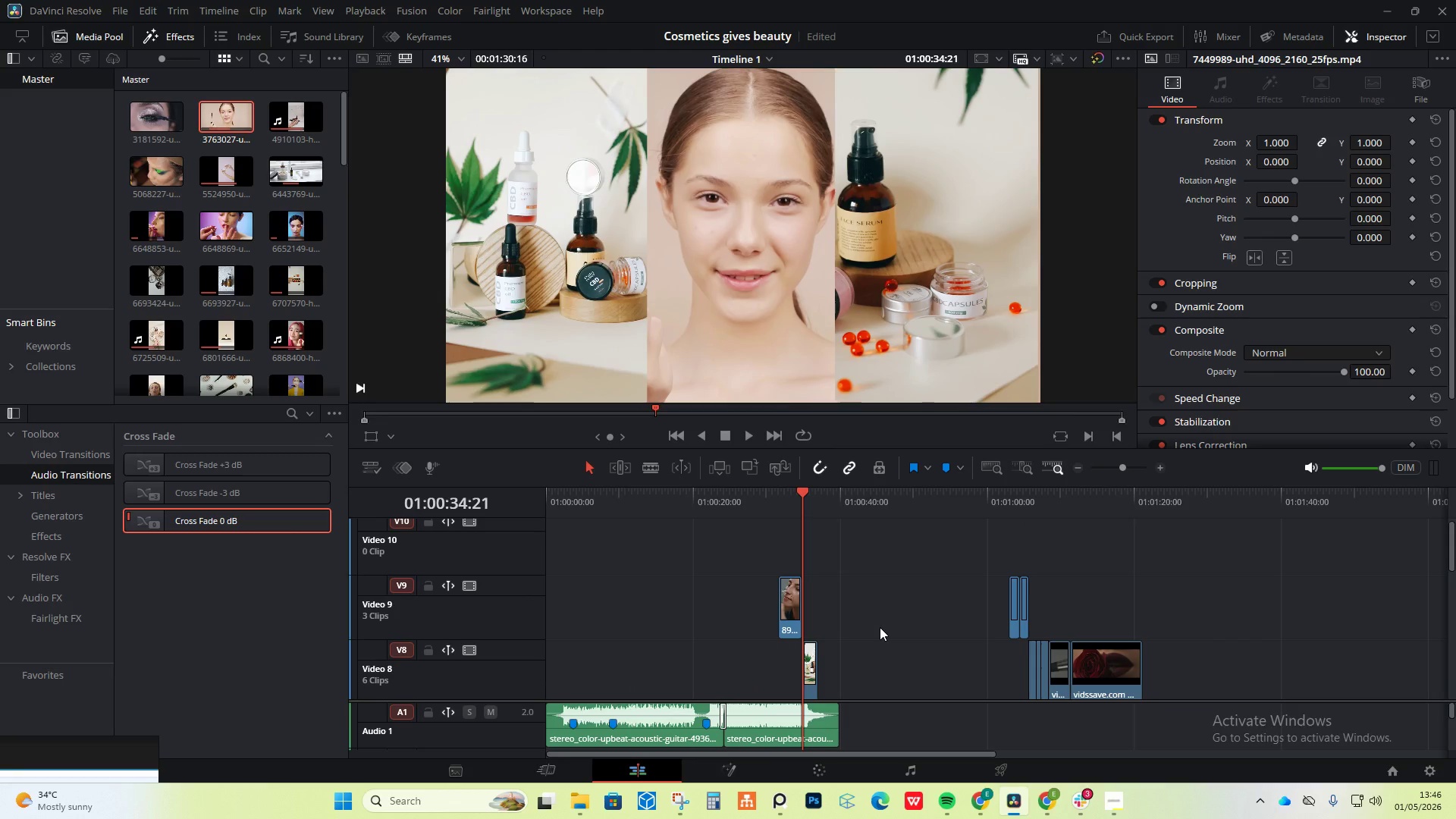 
scroll: coordinate [880, 627], scroll_direction: down, amount: 1.0
 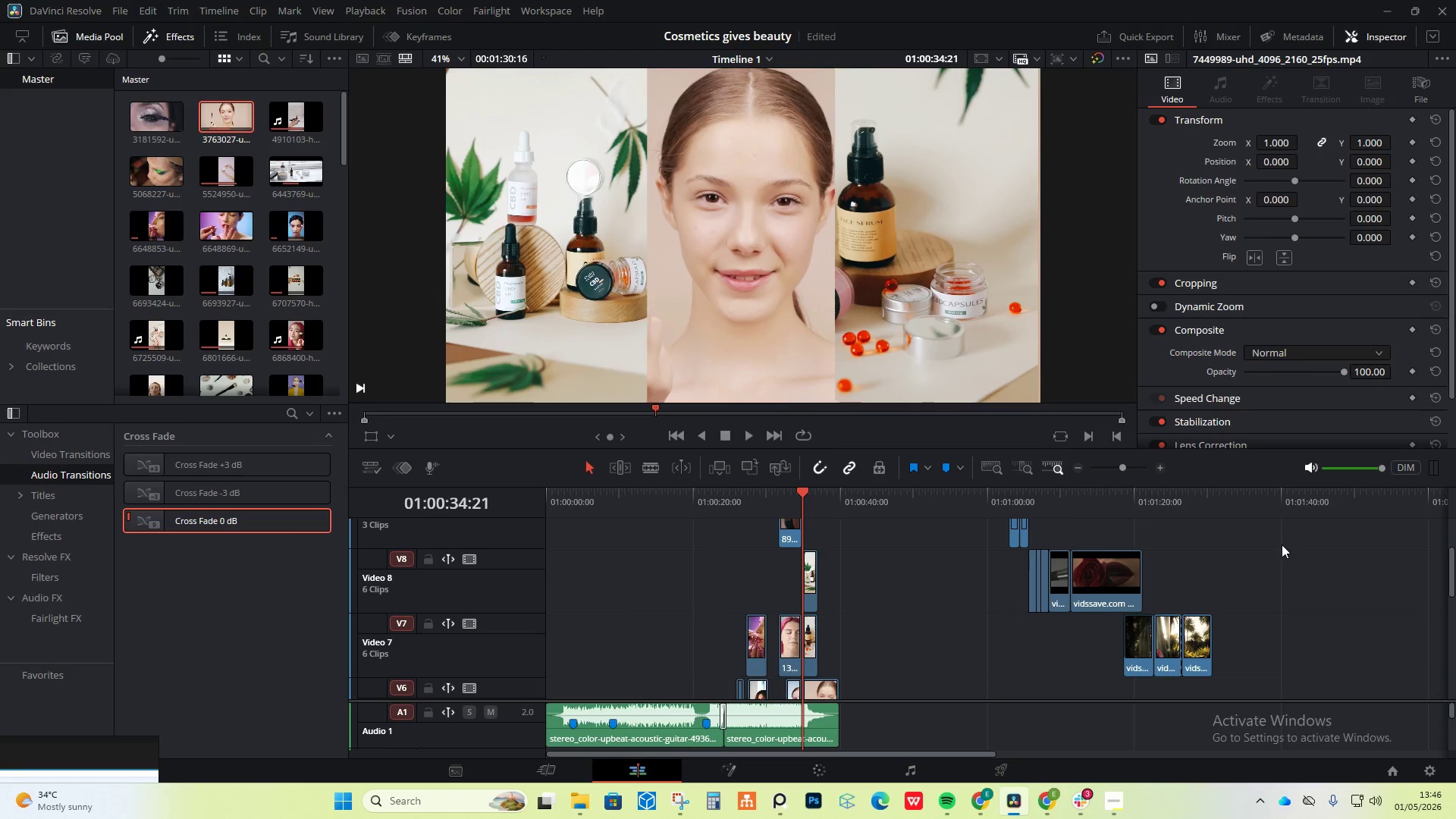 
left_click_drag(start_coordinate=[1289, 540], to_coordinate=[1023, 667])
 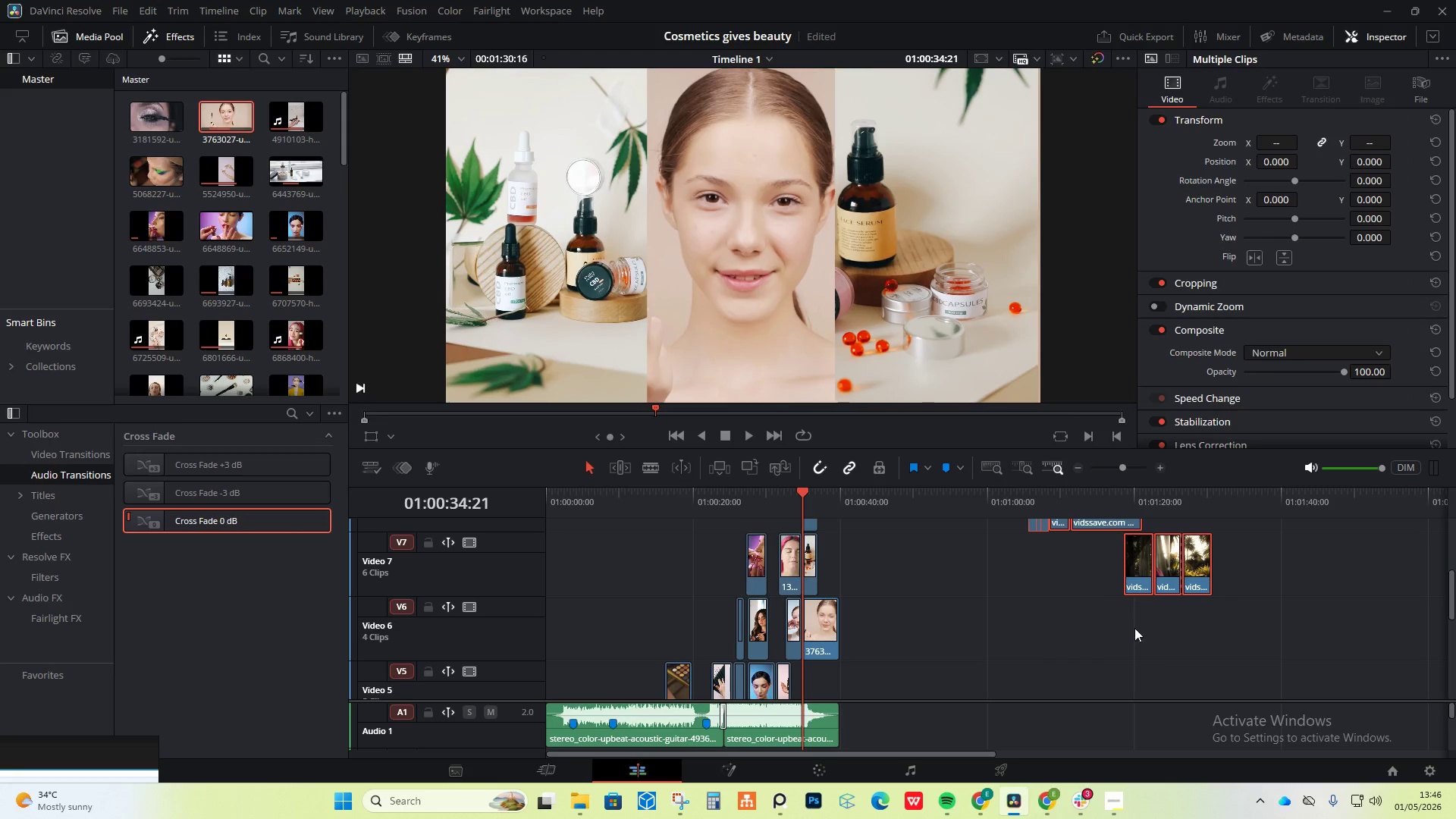 
right_click([1168, 576])
 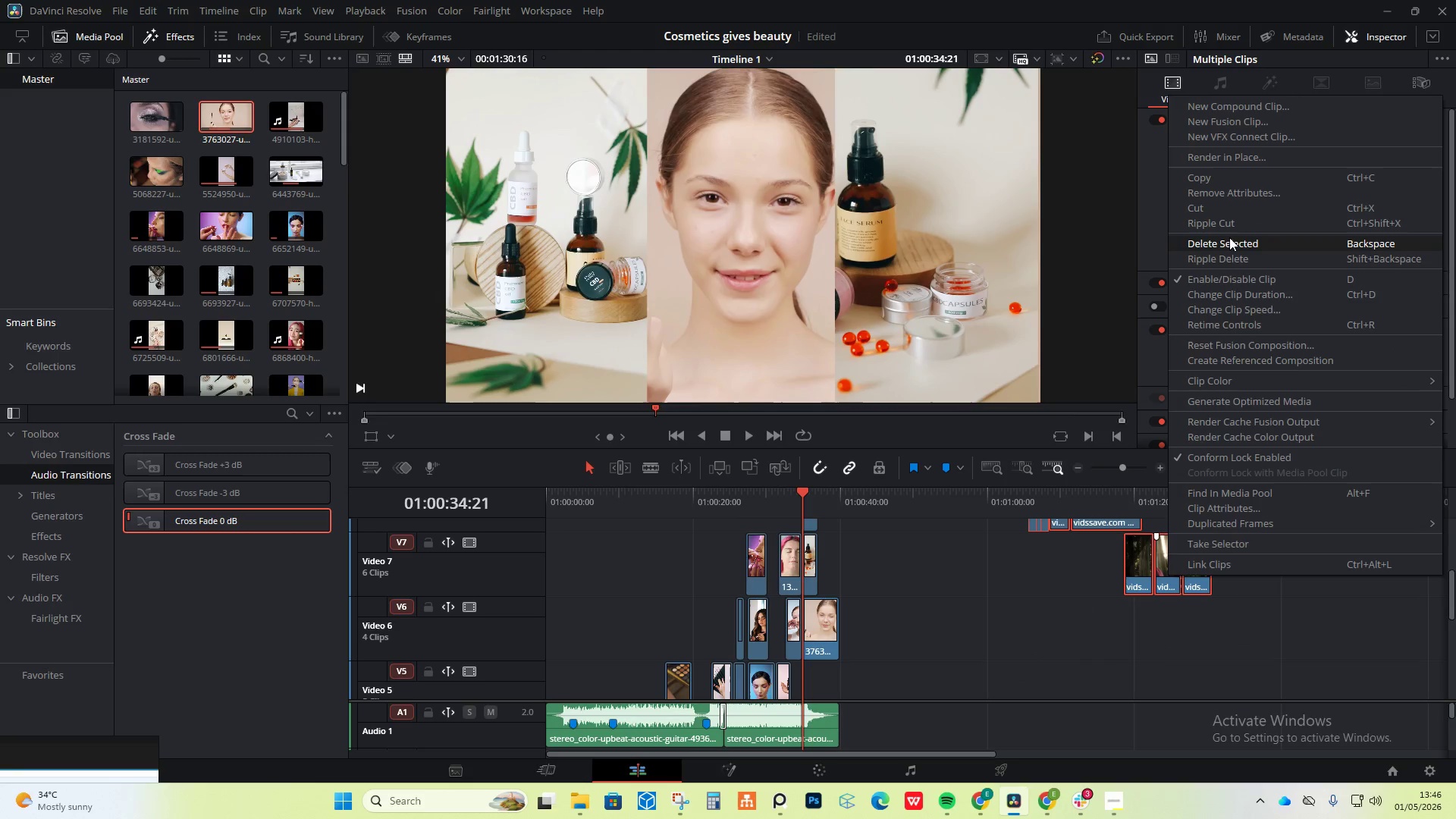 
left_click([1229, 240])
 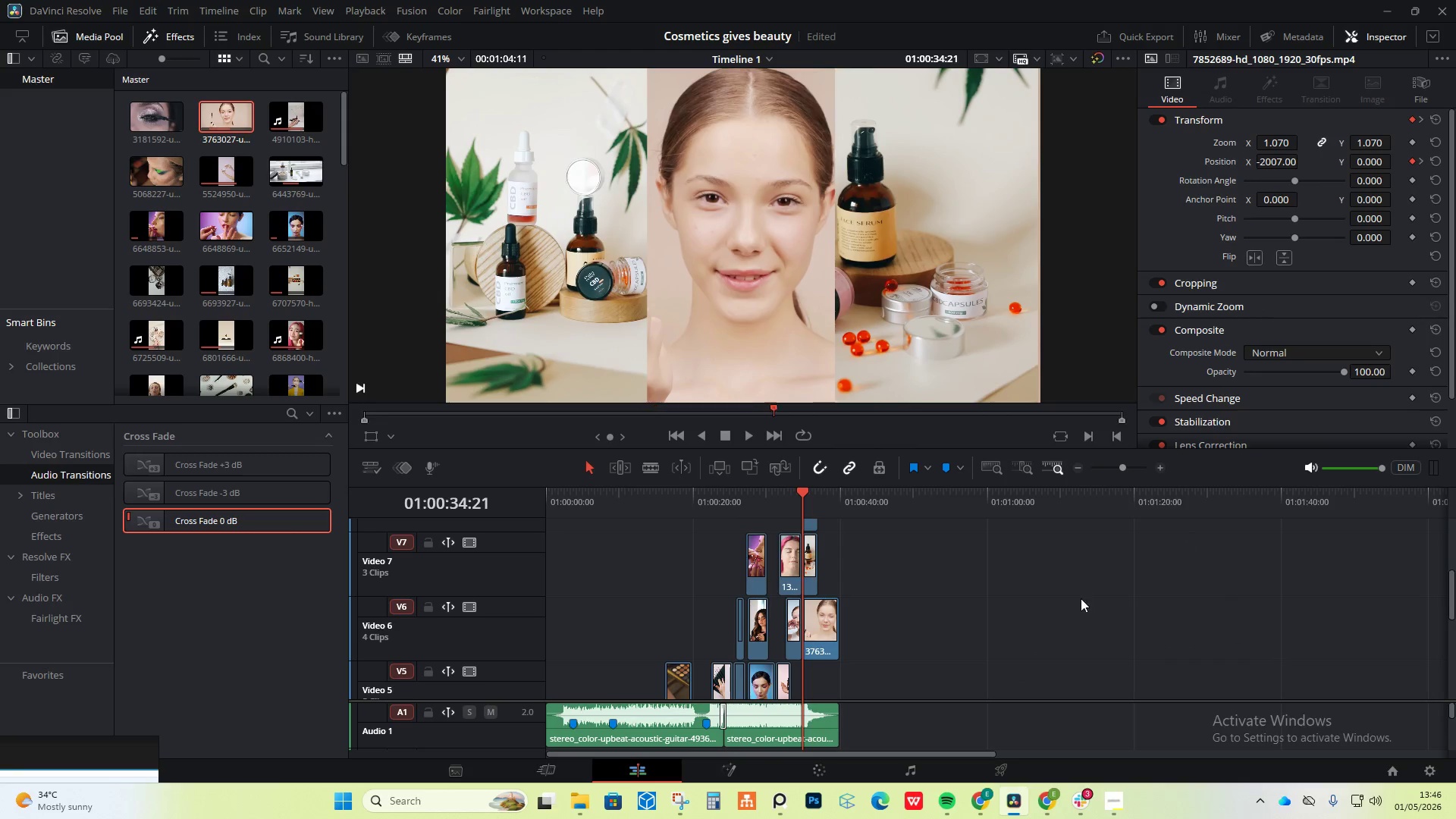 
scroll: coordinate [1075, 624], scroll_direction: up, amount: 2.0
 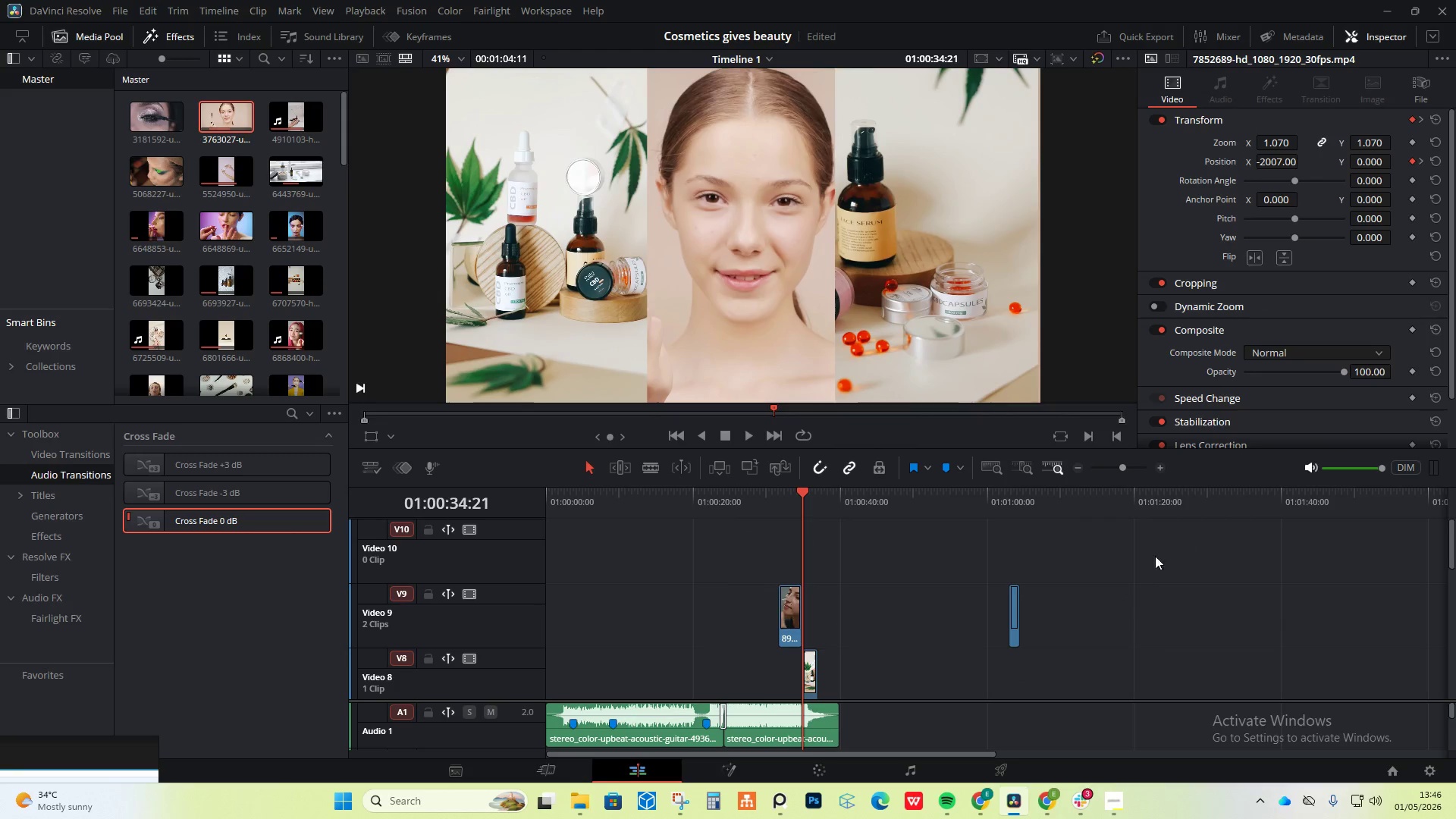 
left_click_drag(start_coordinate=[1142, 557], to_coordinate=[977, 670])
 